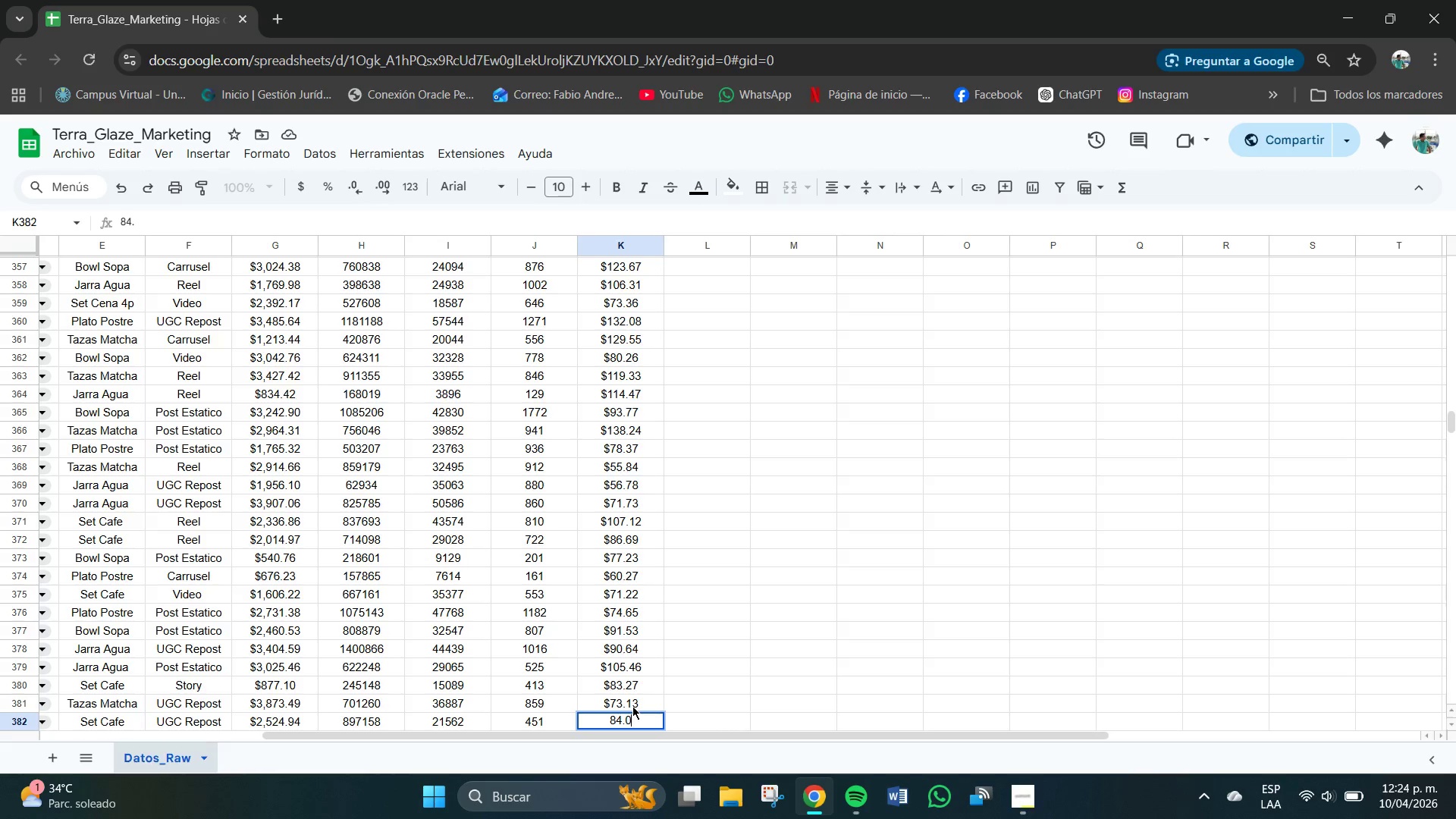 
key(Numpad0)
 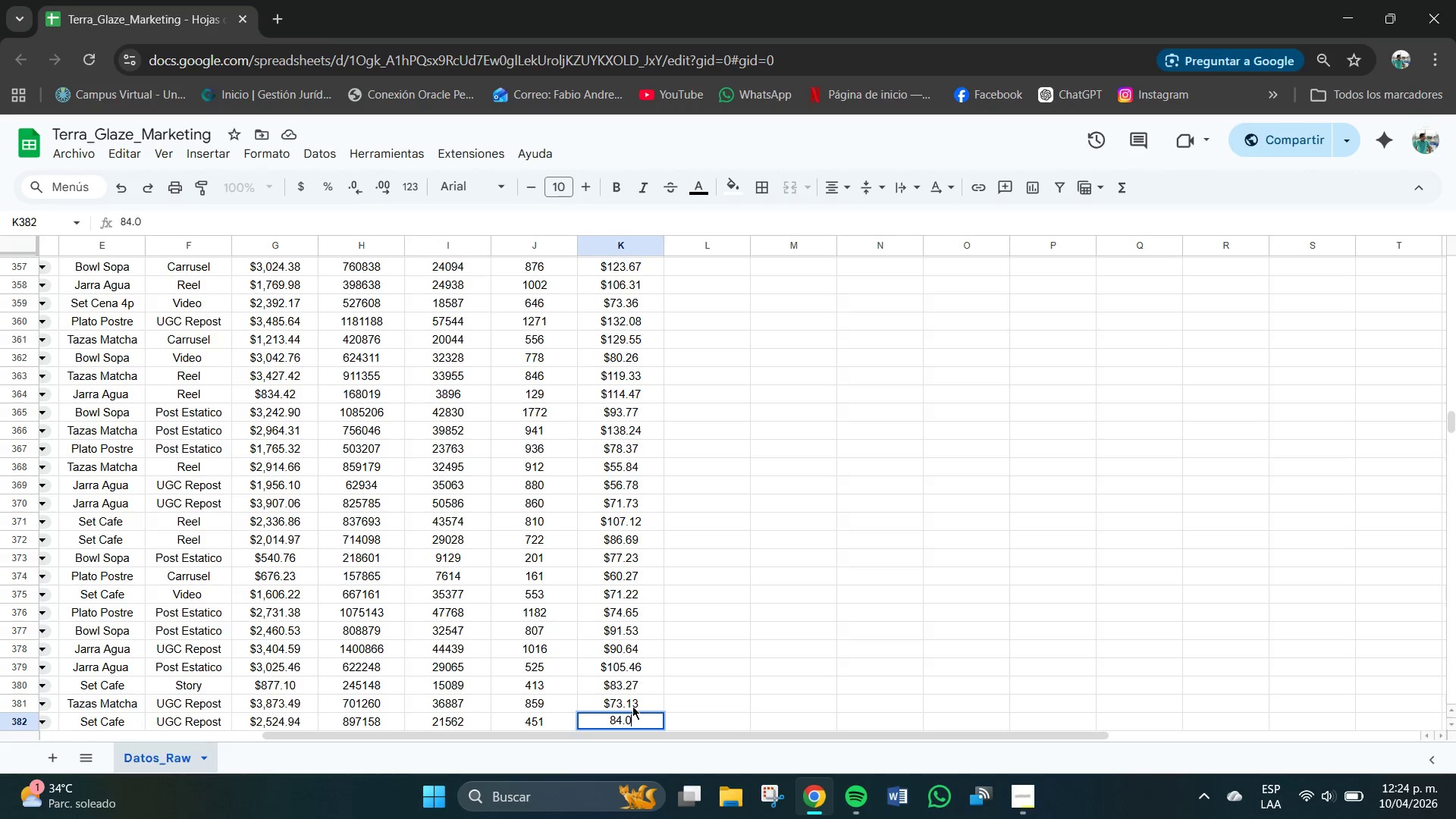 
key(Numpad4)
 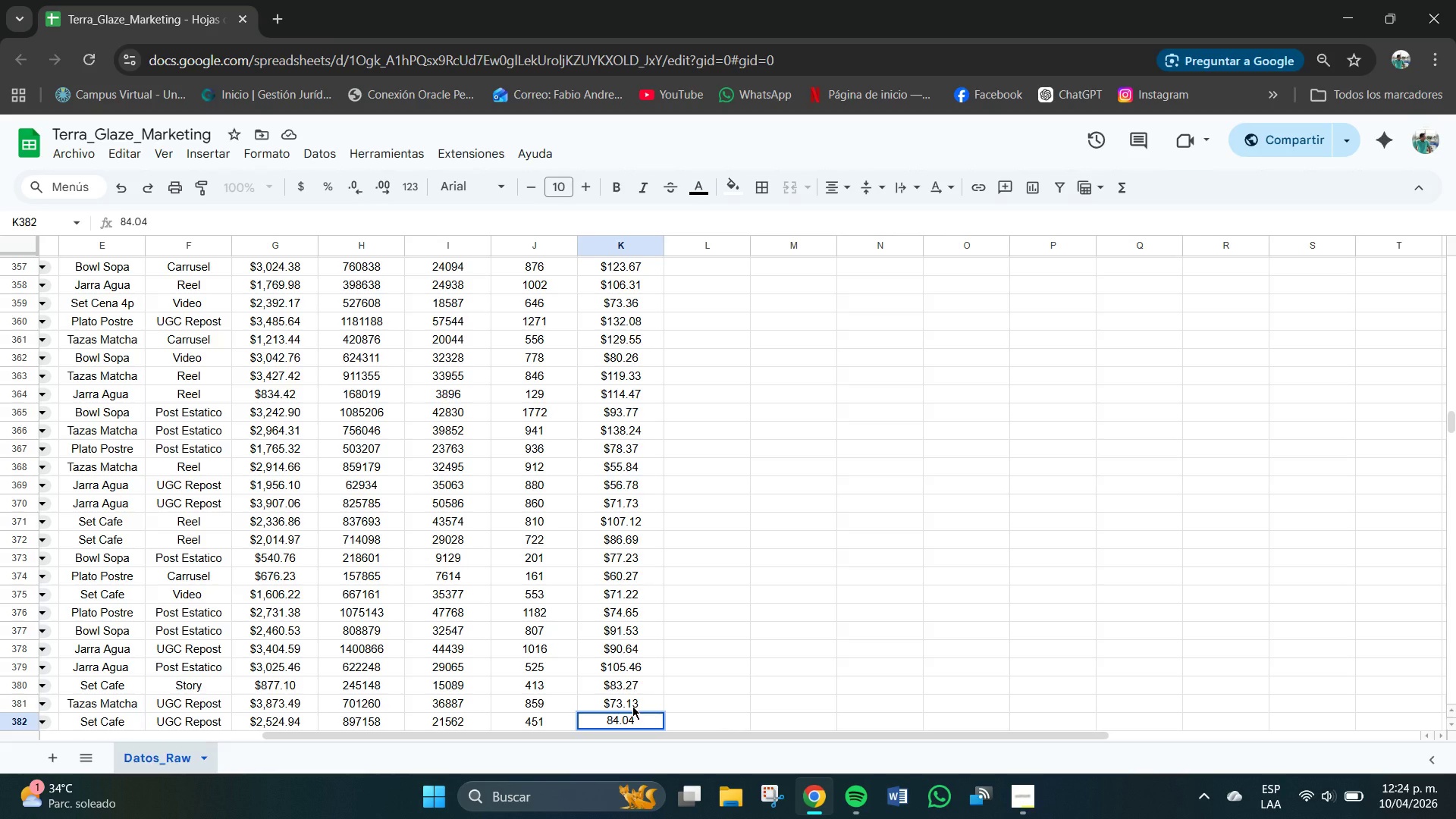 
key(NumpadEnter)
 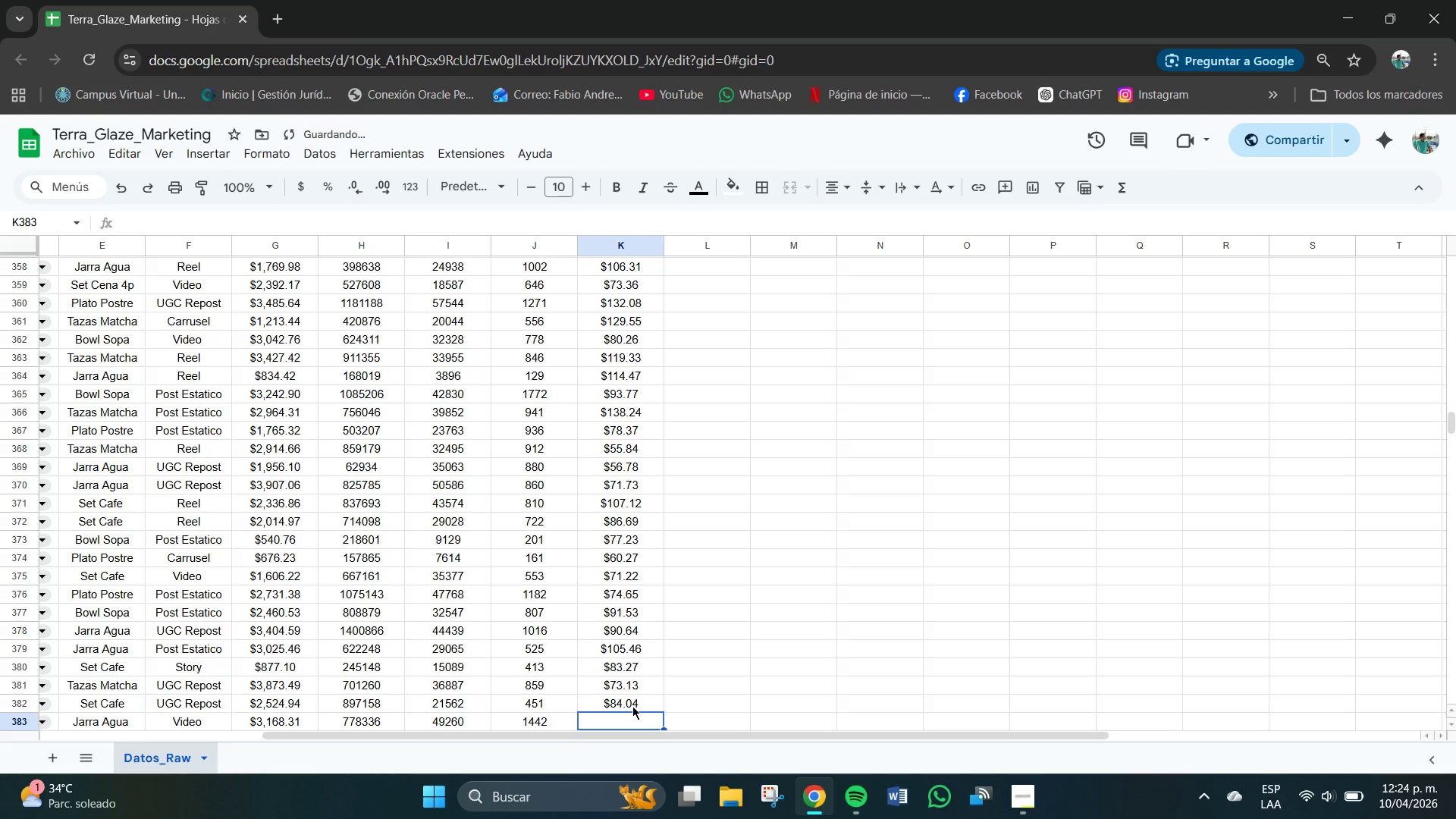 
key(Numpad7)
 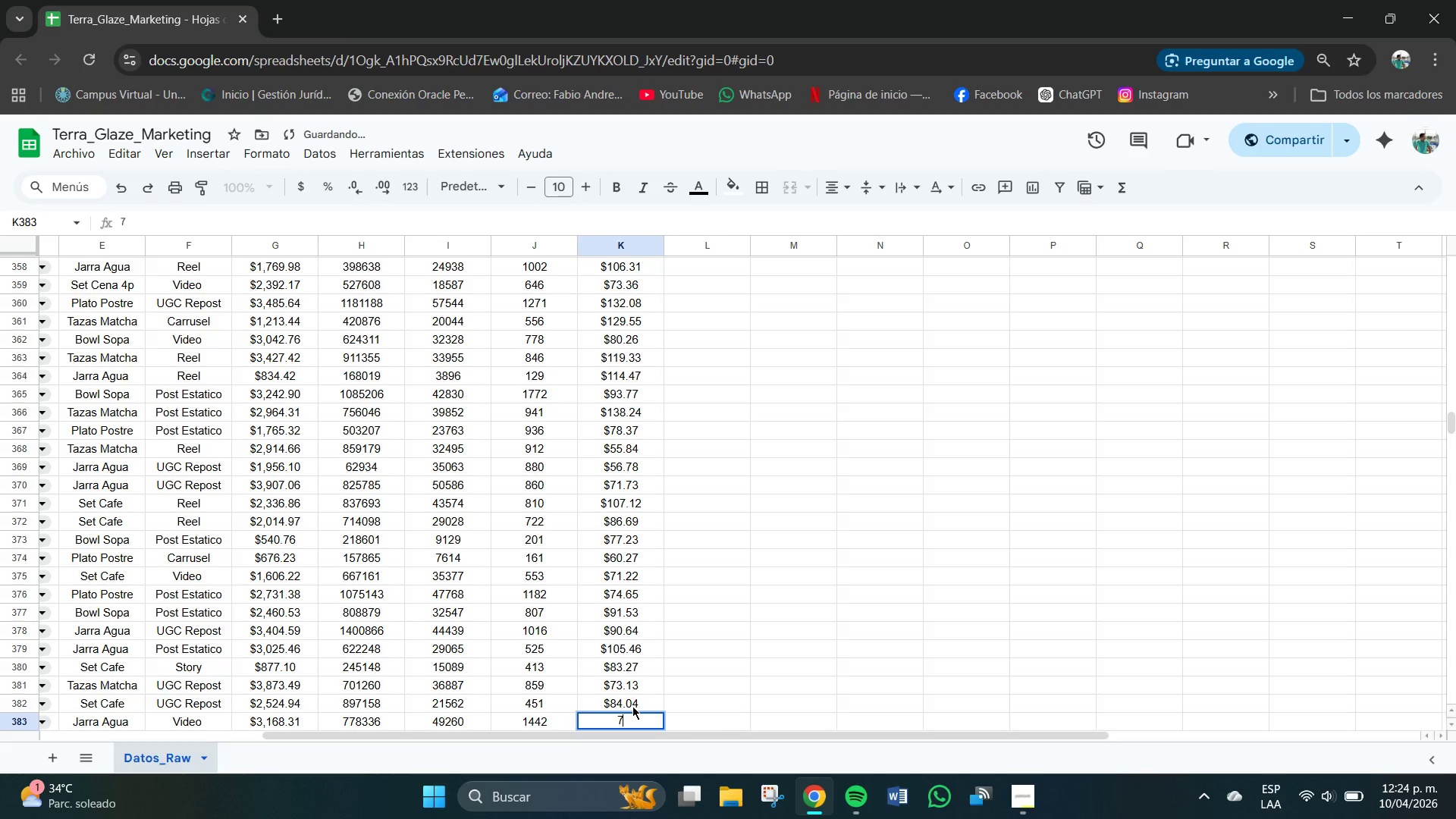 
key(Numpad4)
 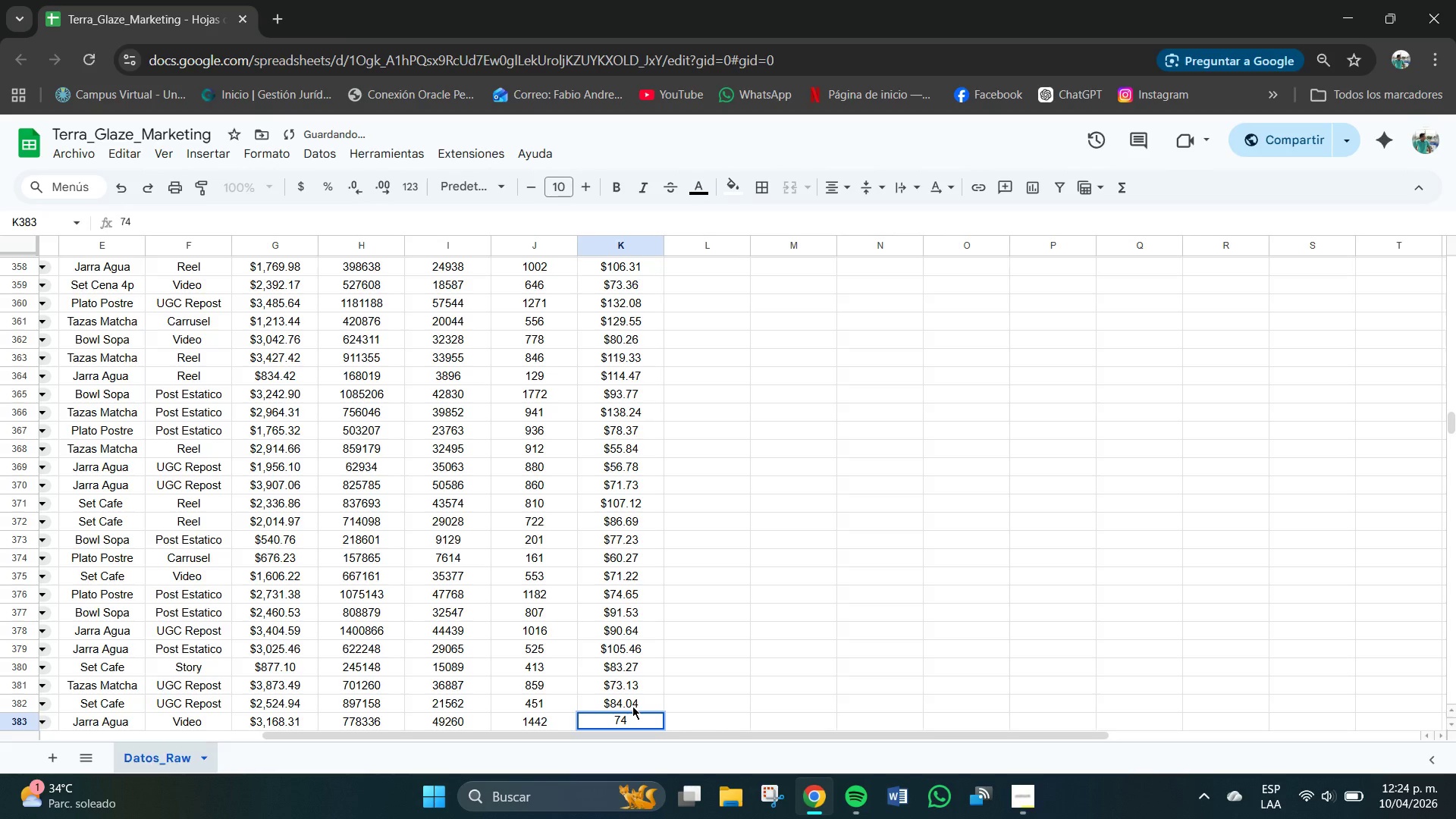 
key(NumpadDecimal)
 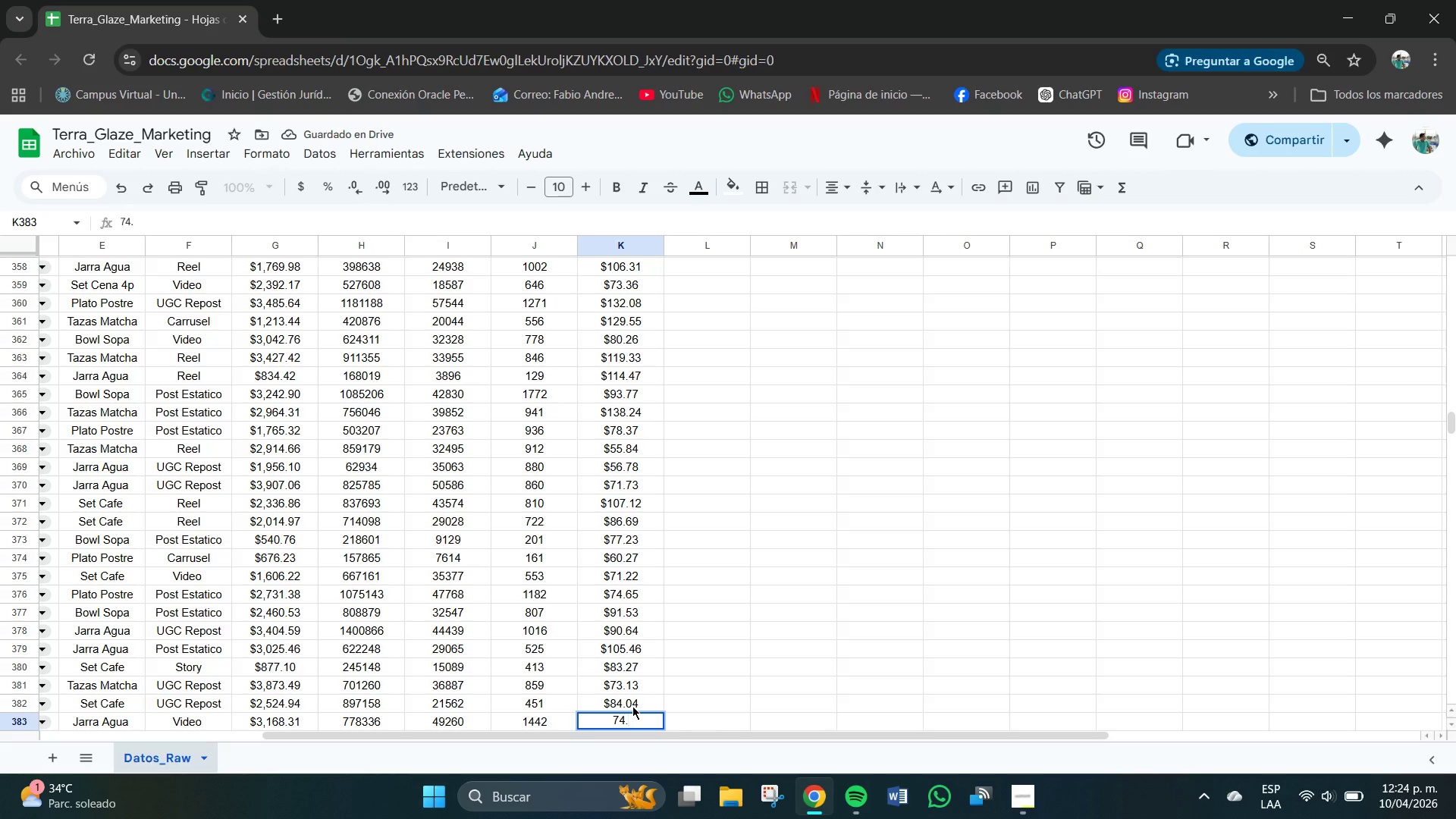 
key(Numpad4)
 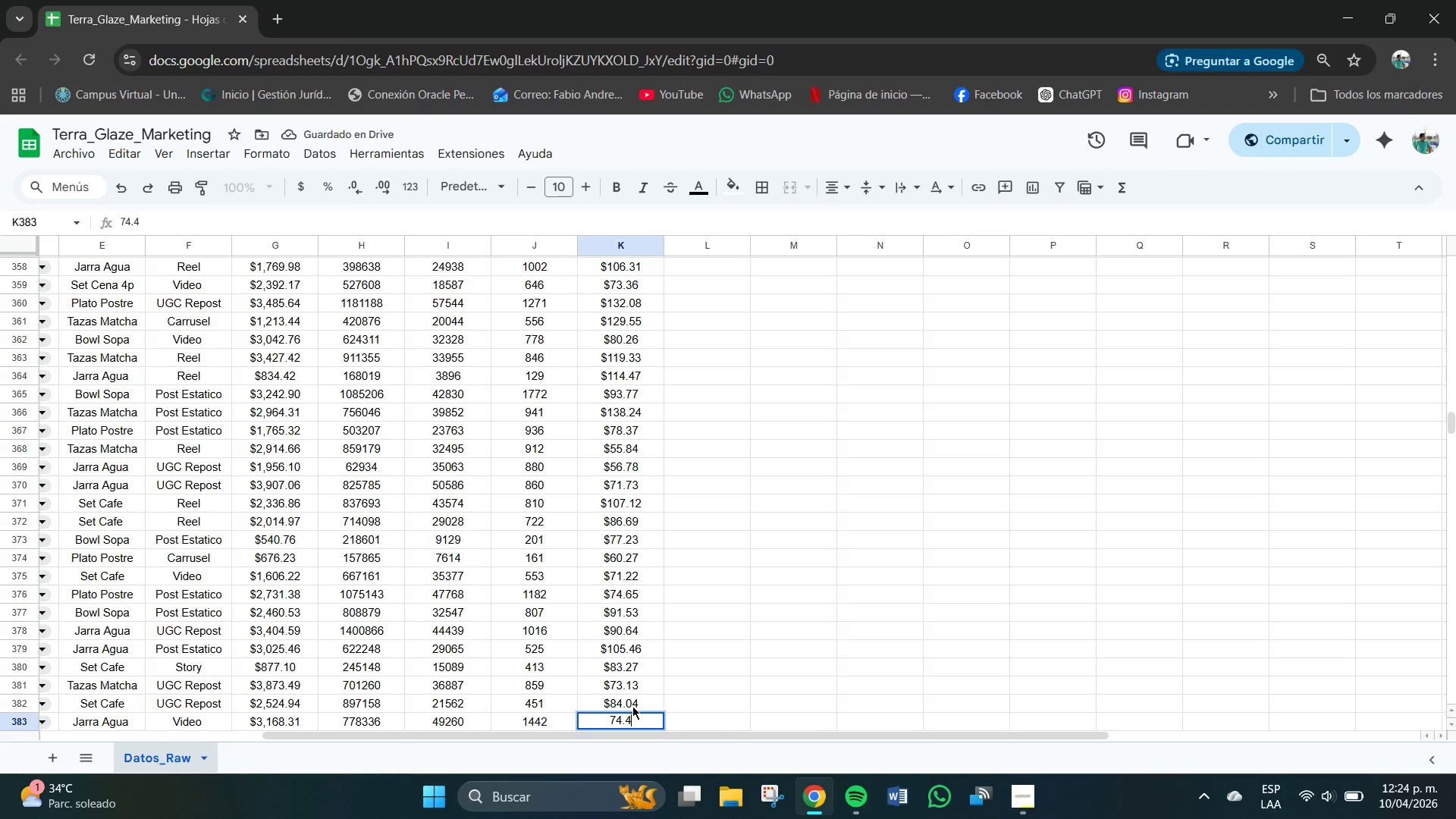 
key(Numpad3)
 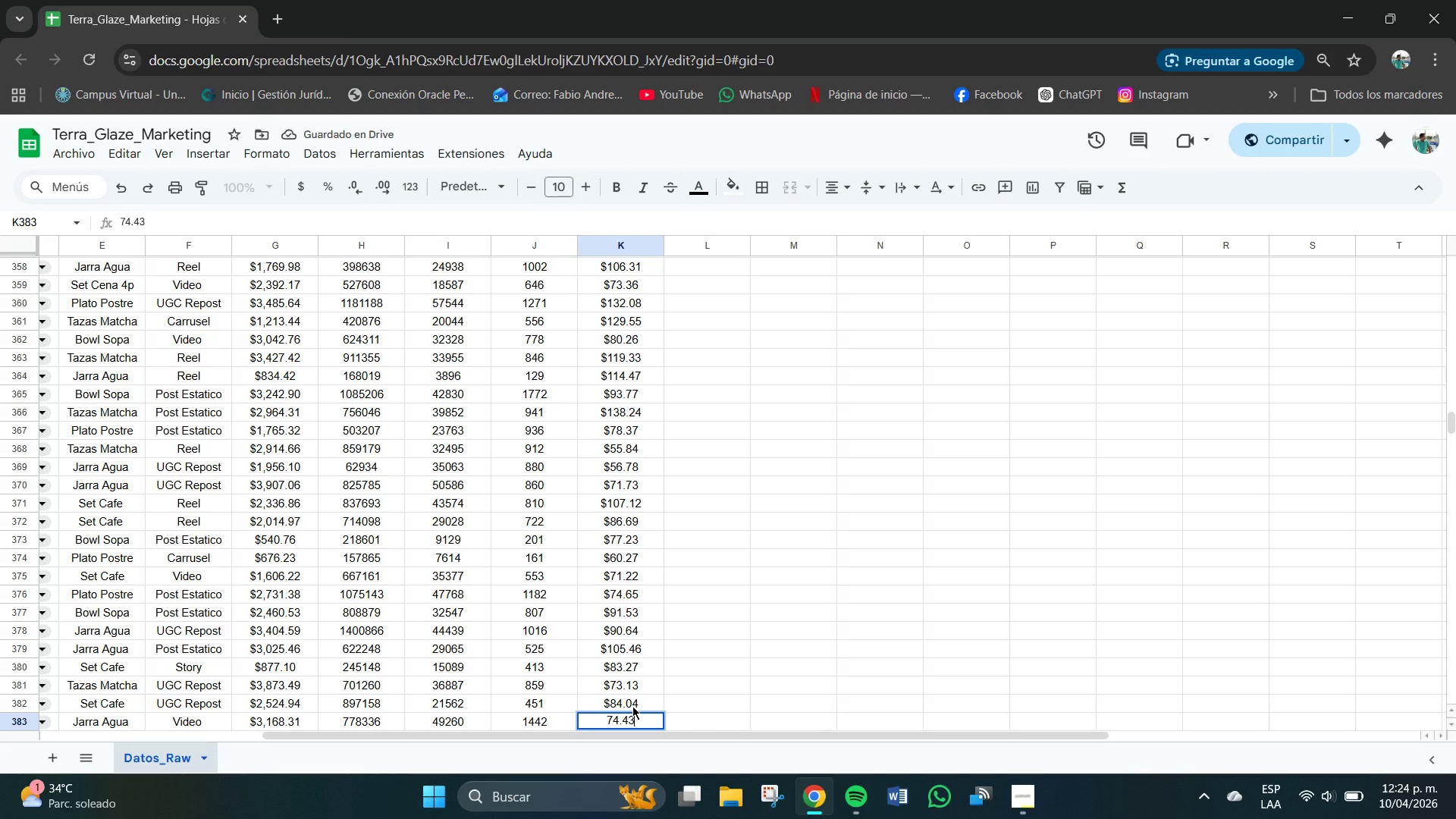 
key(NumpadEnter)
 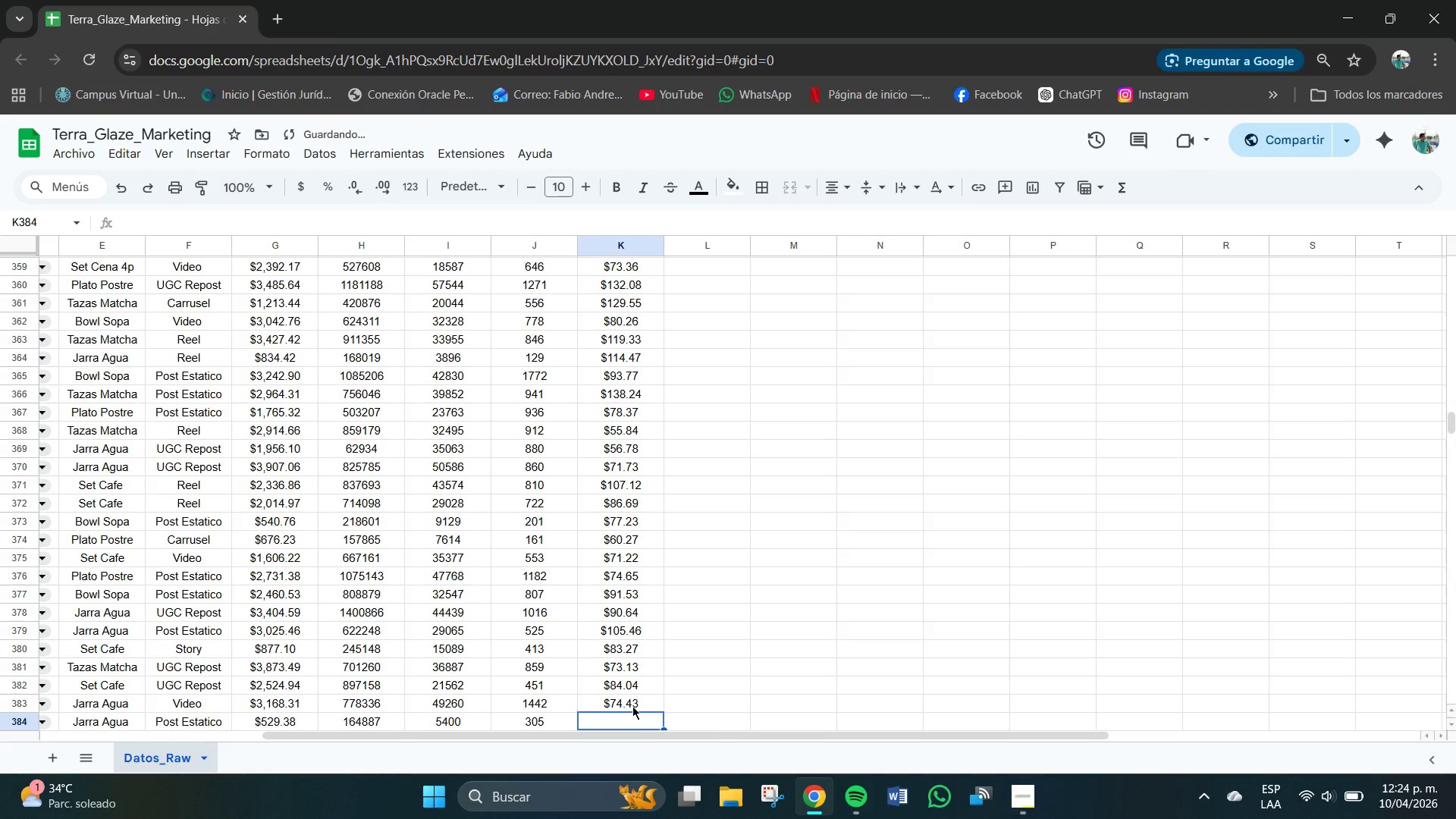 
key(Numpad9)
 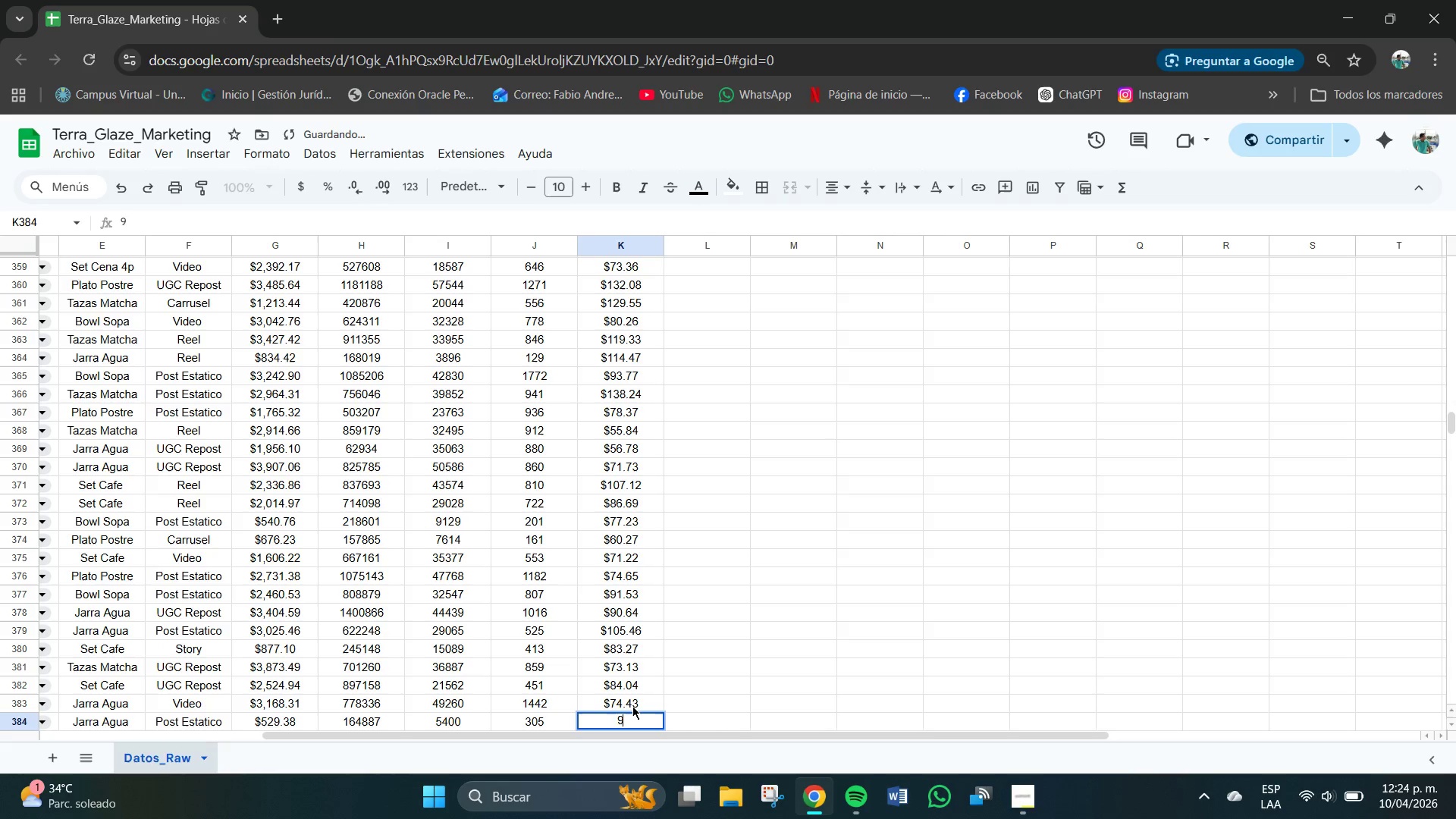 
key(Numpad6)
 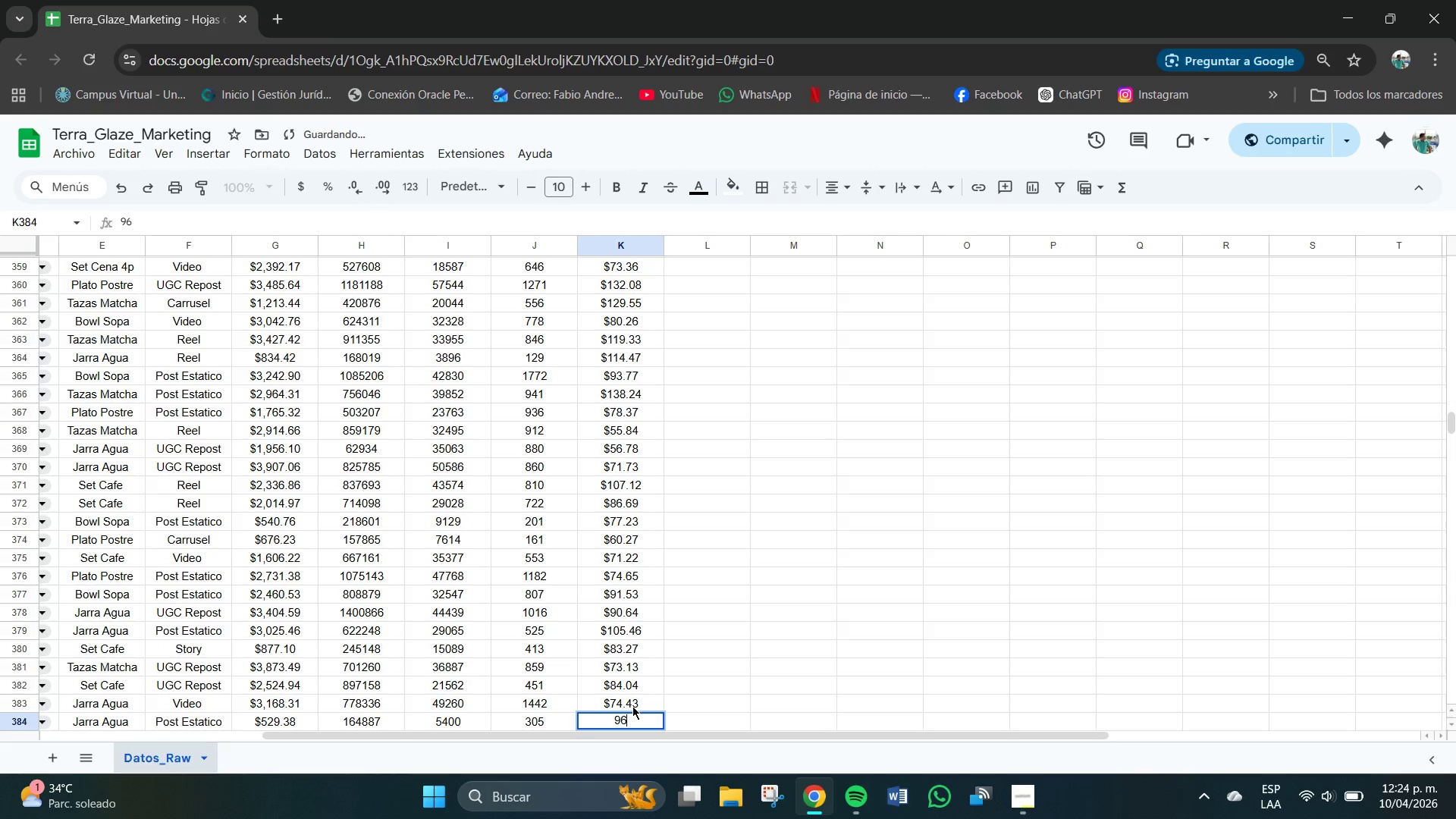 
key(NumpadDecimal)
 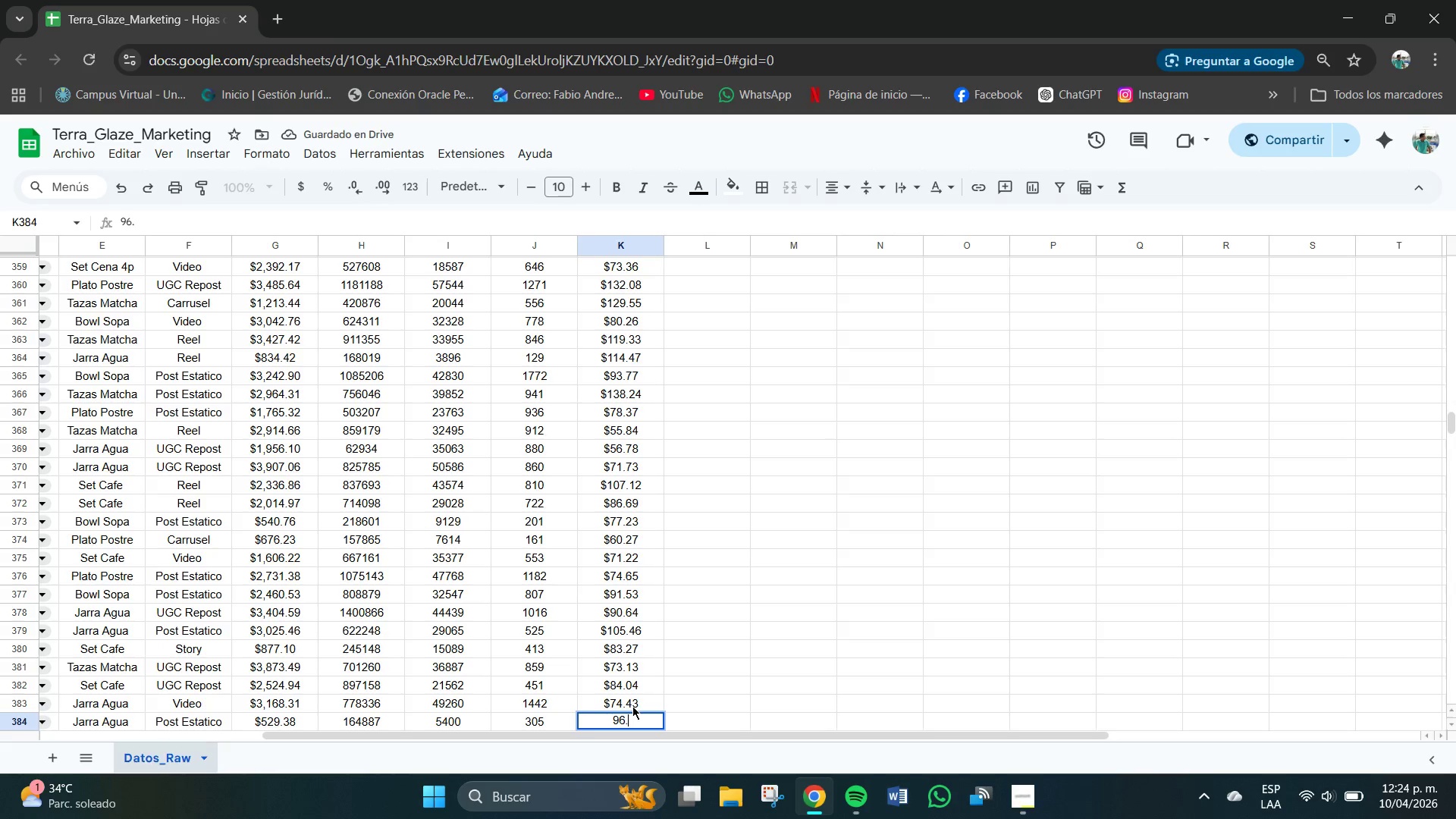 
key(Numpad5)
 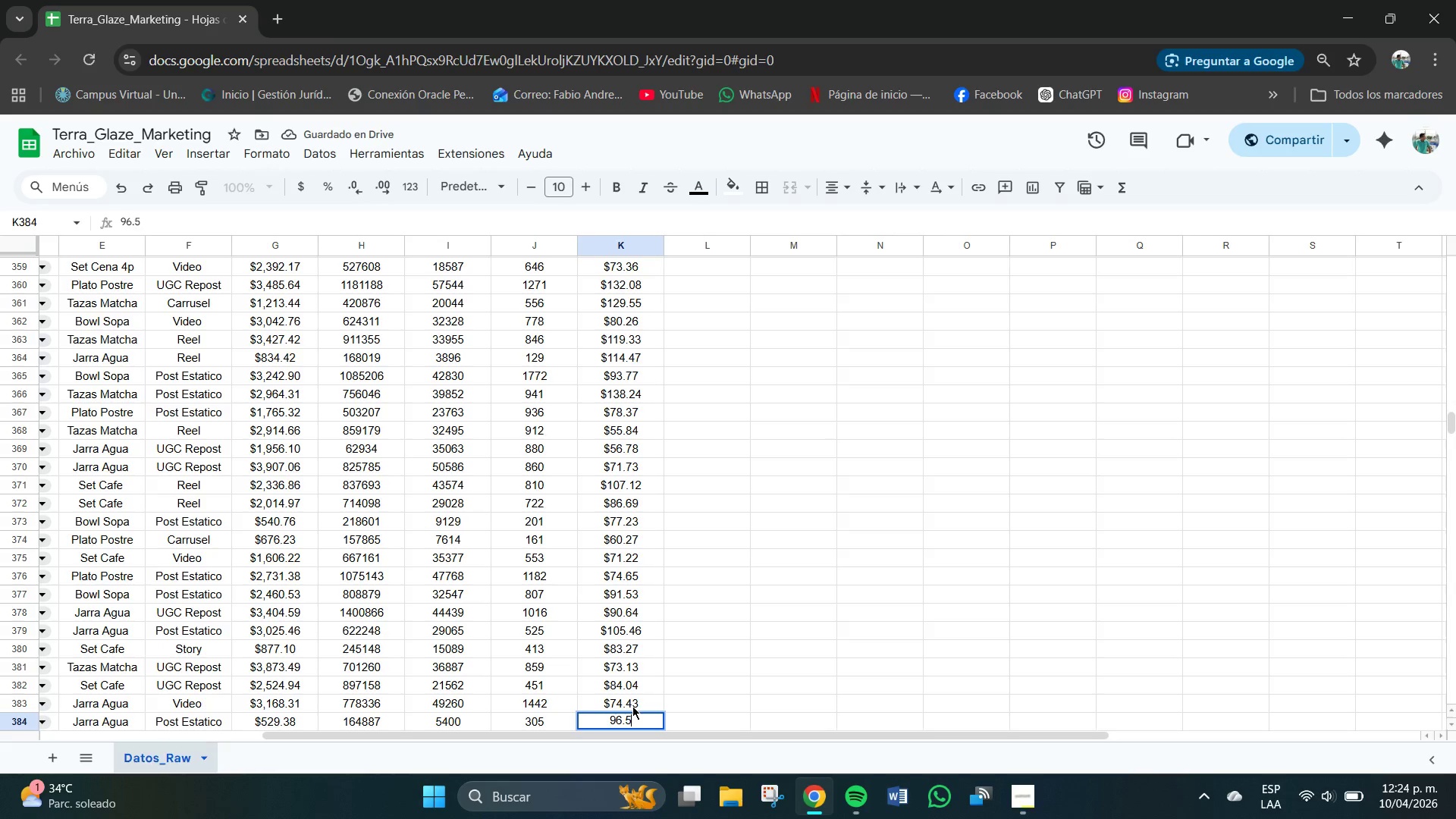 
key(Numpad2)
 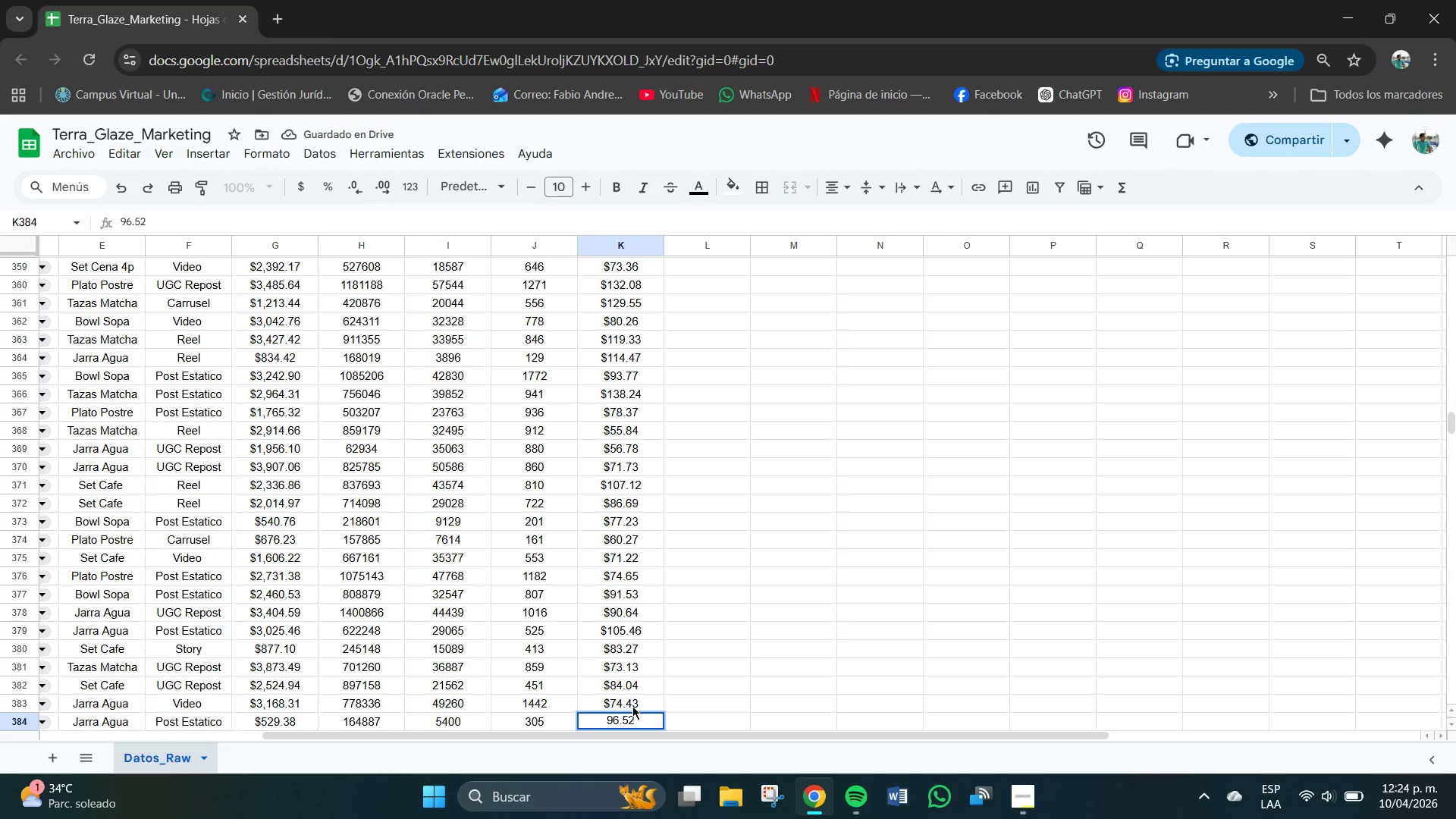 
key(NumpadEnter)
 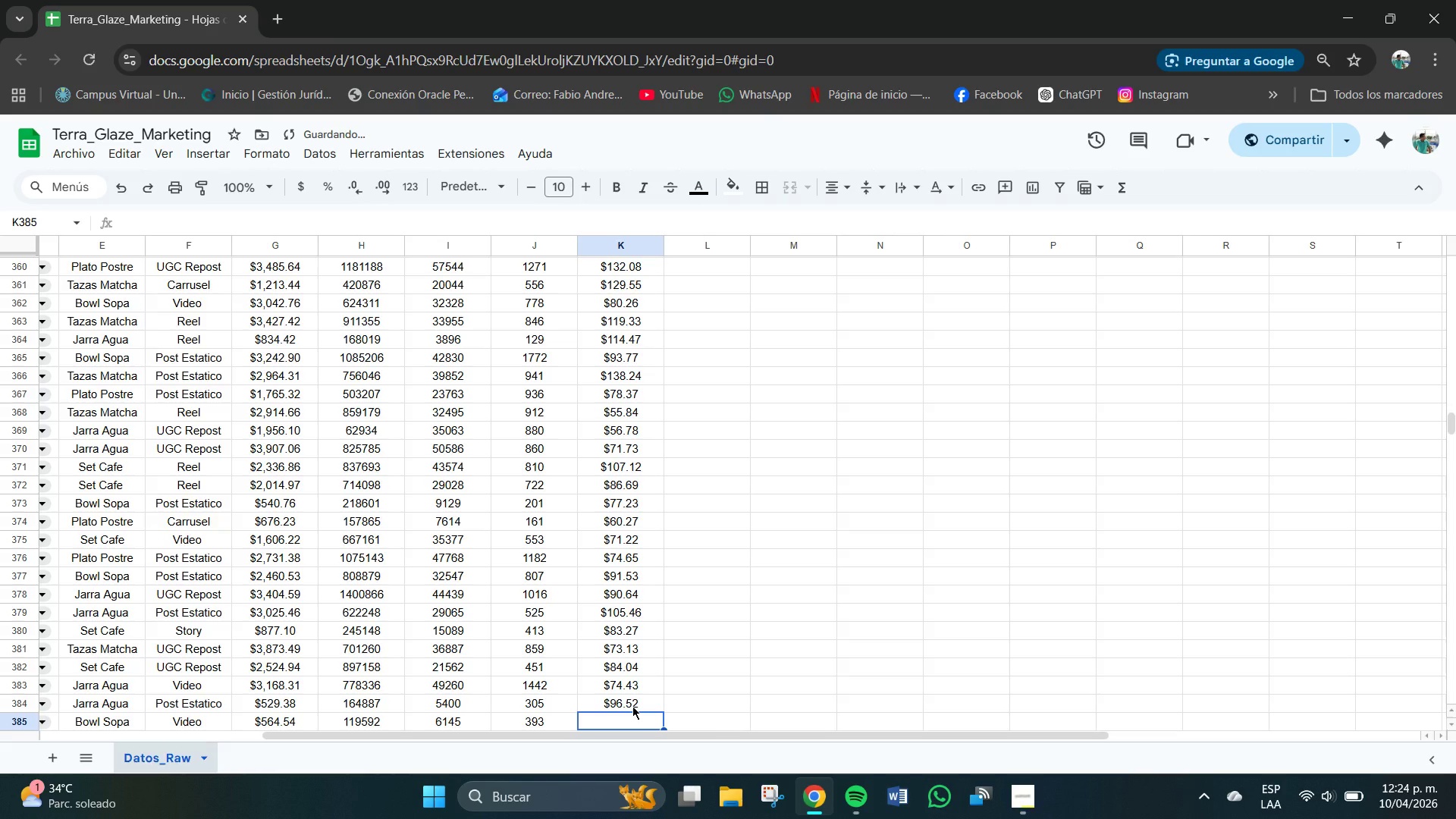 
key(Numpad6)
 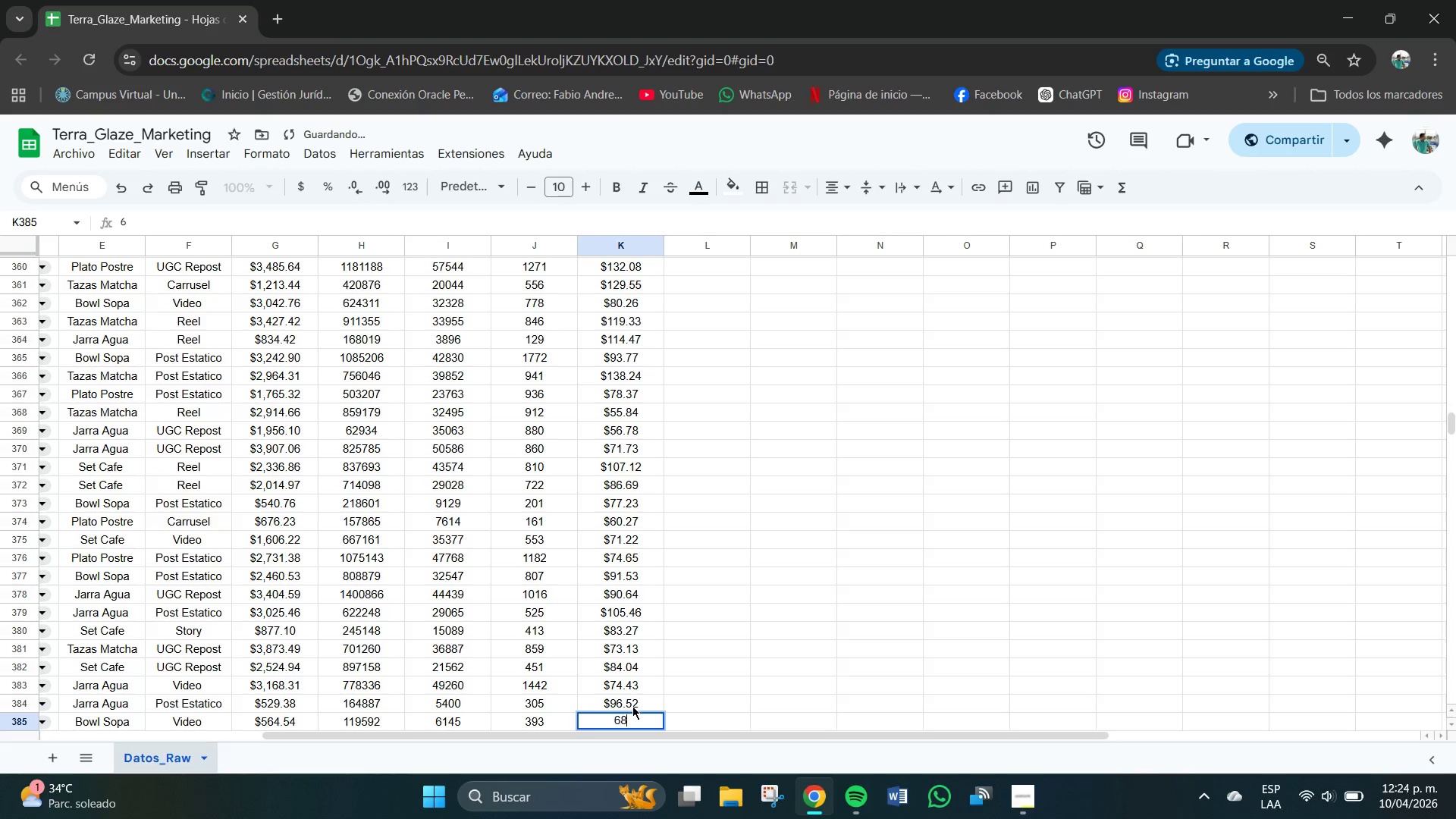 
key(Numpad8)
 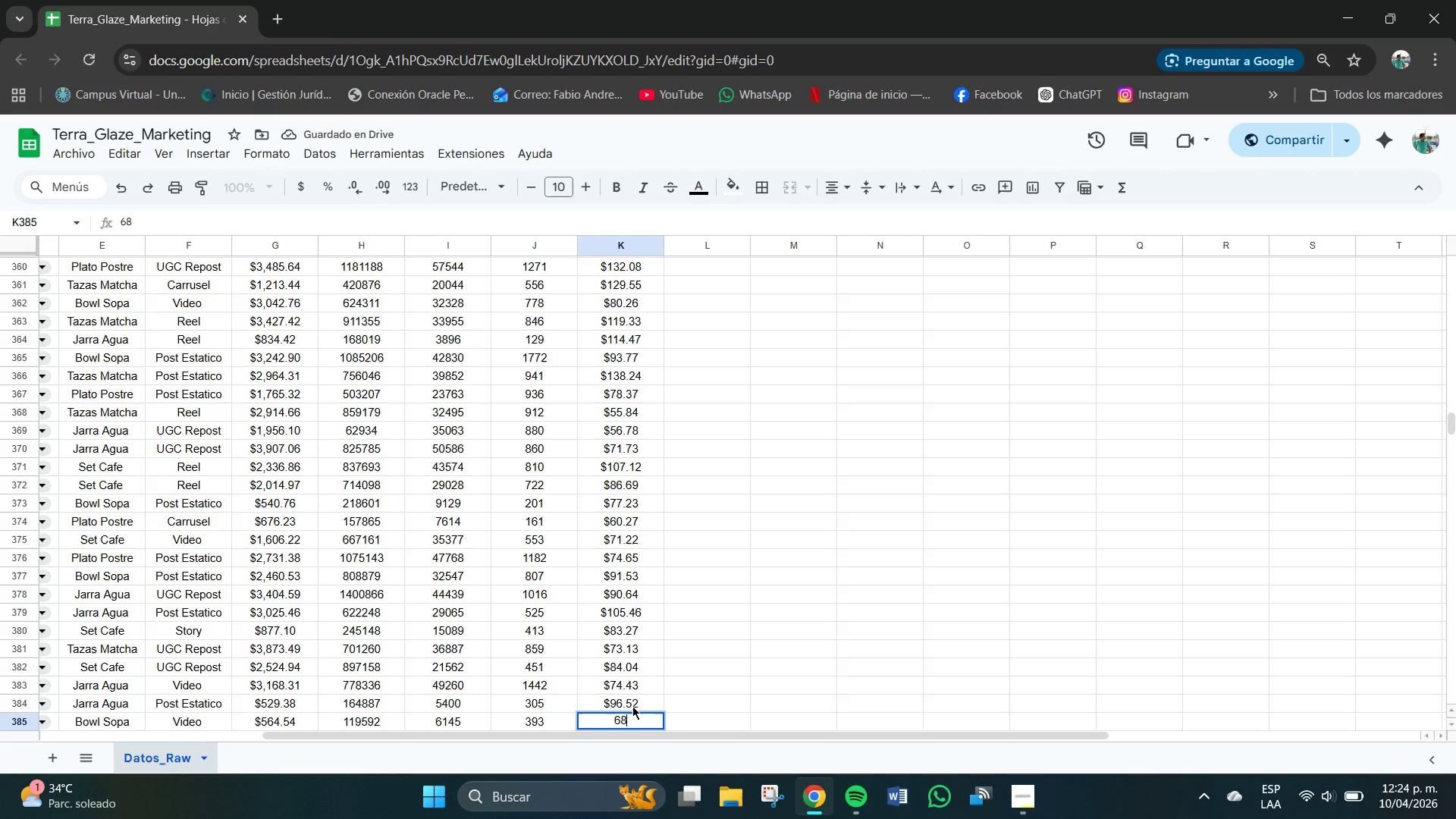 
key(NumpadDecimal)
 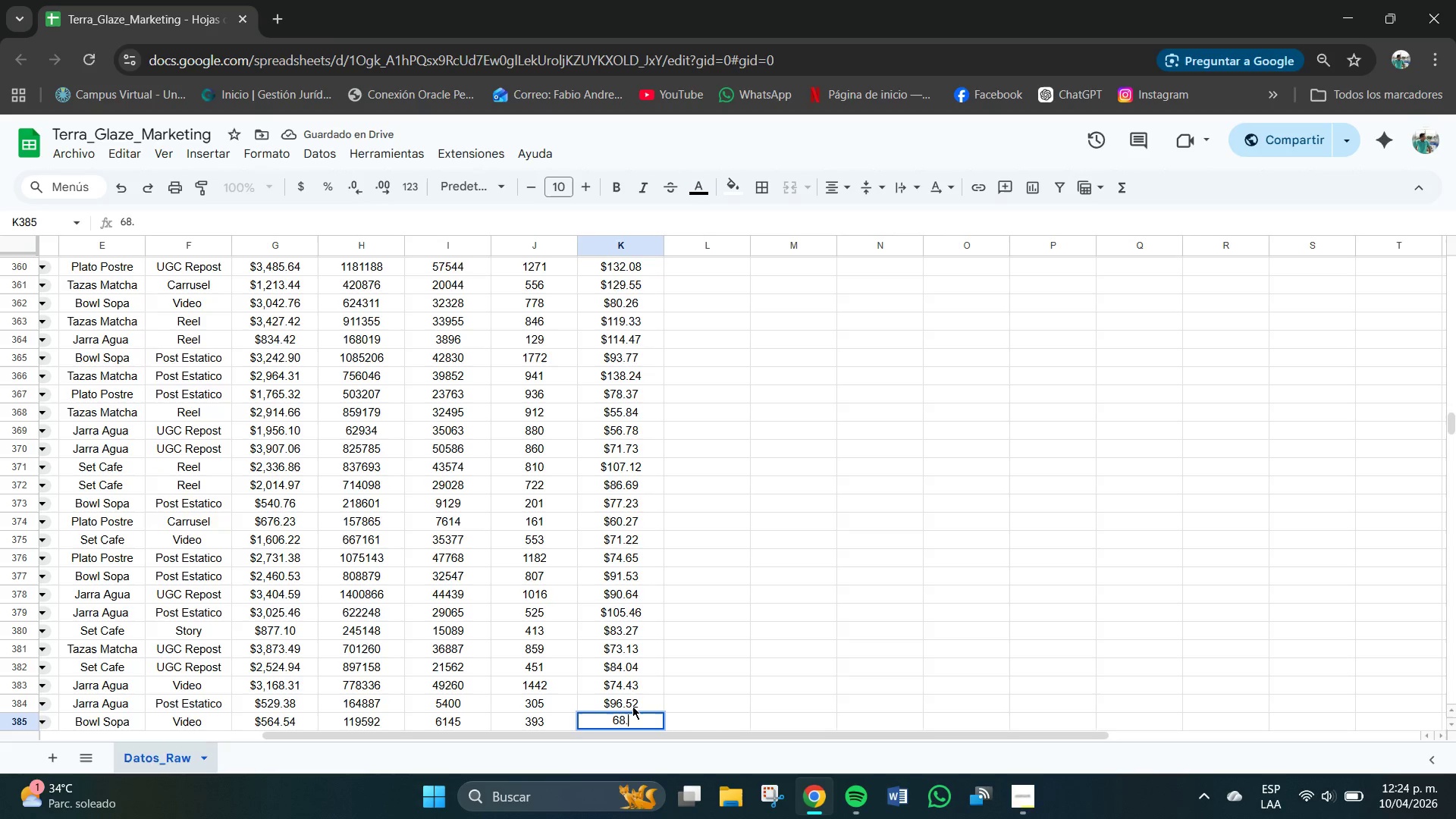 
key(Numpad3)
 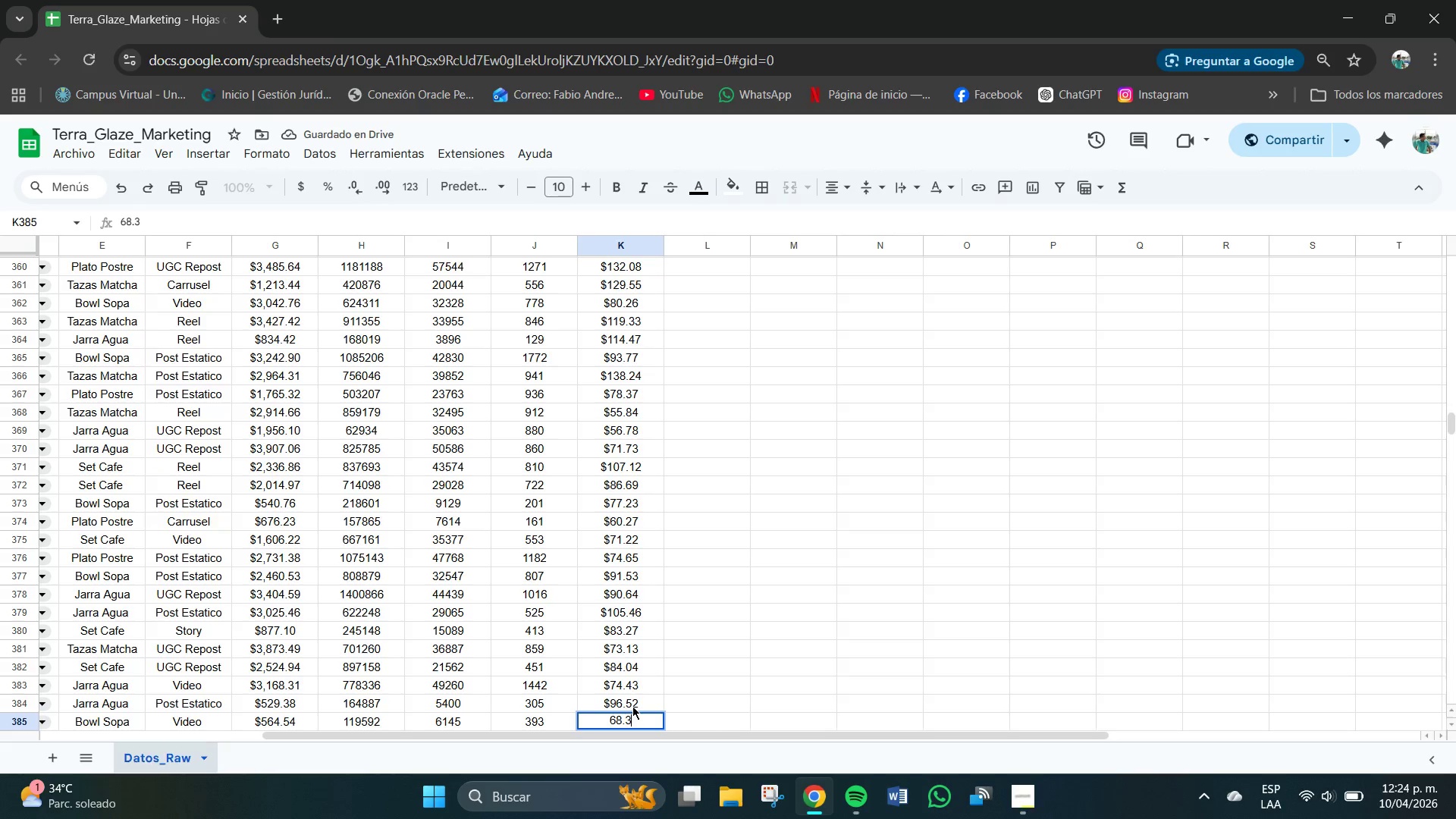 
key(Numpad4)
 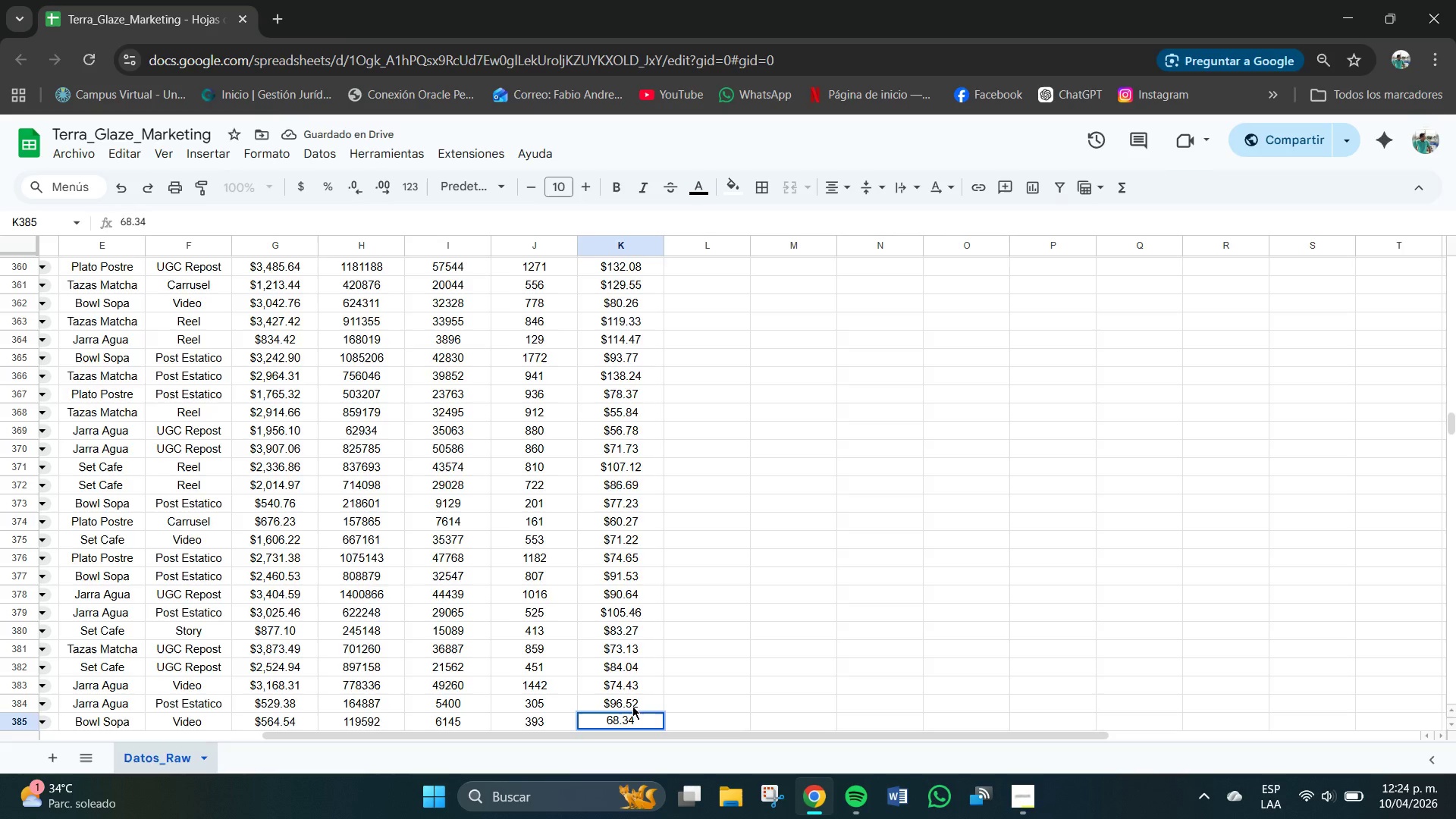 
key(NumpadEnter)
 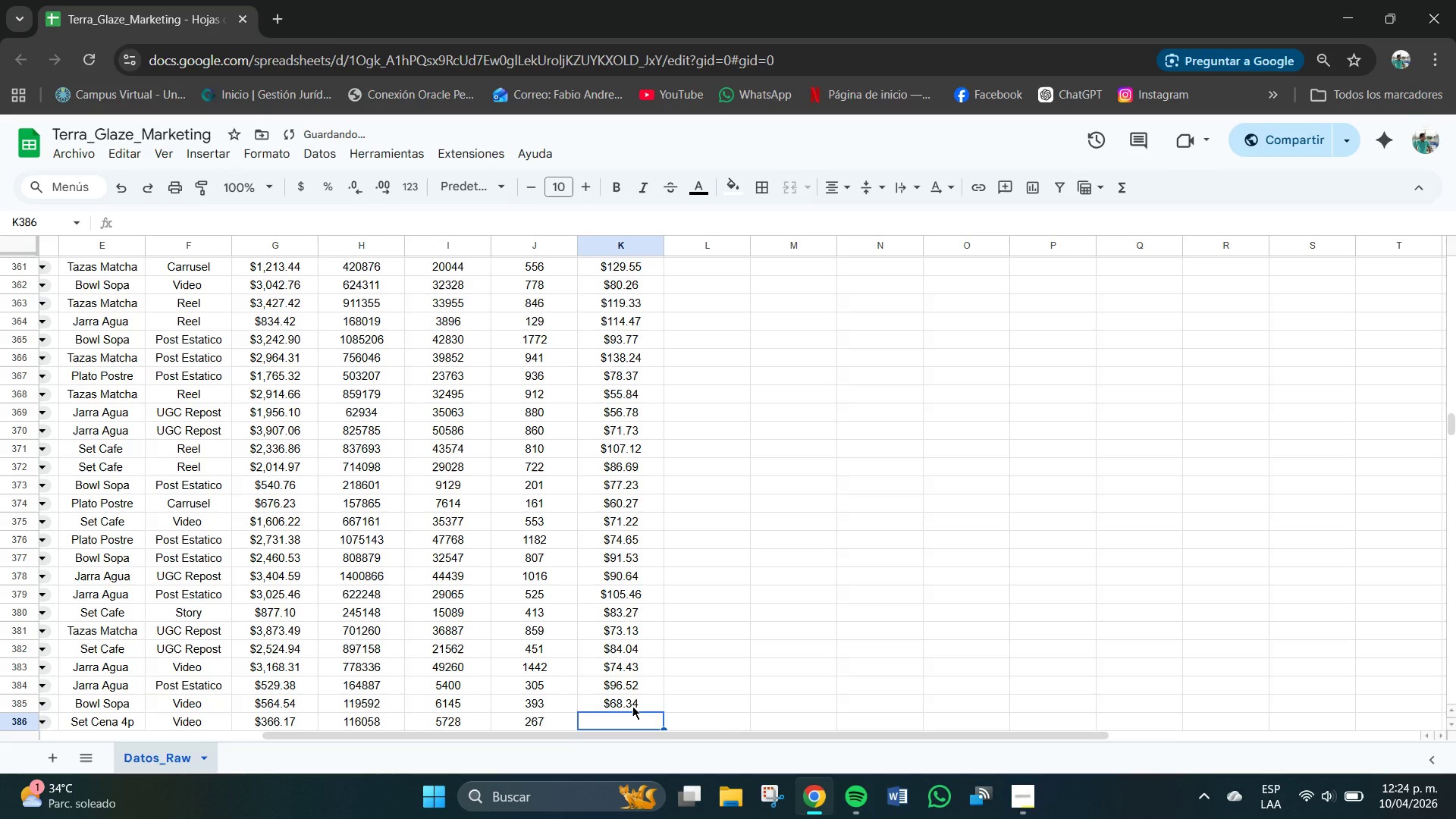 
key(Numpad1)
 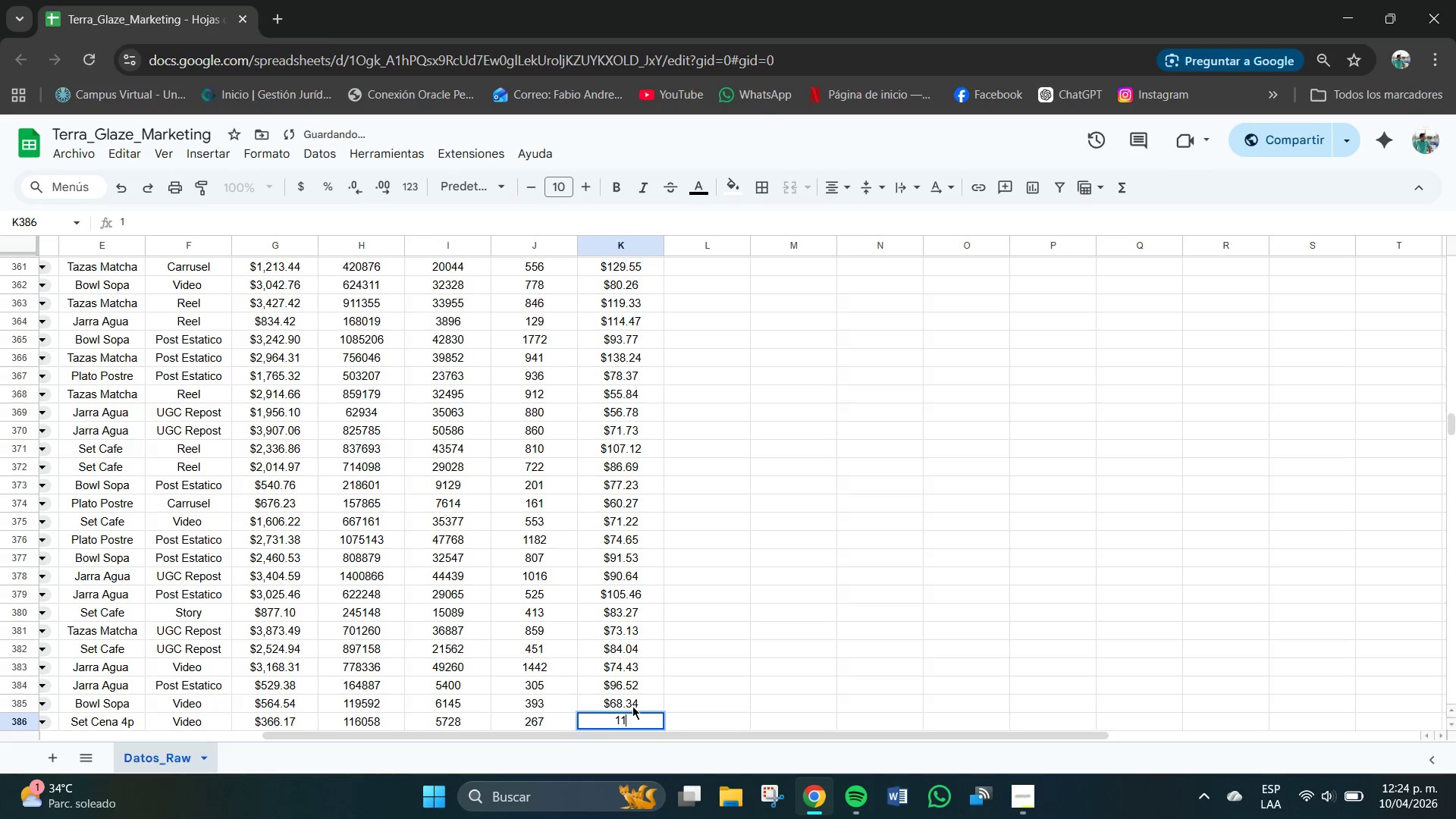 
key(Numpad1)
 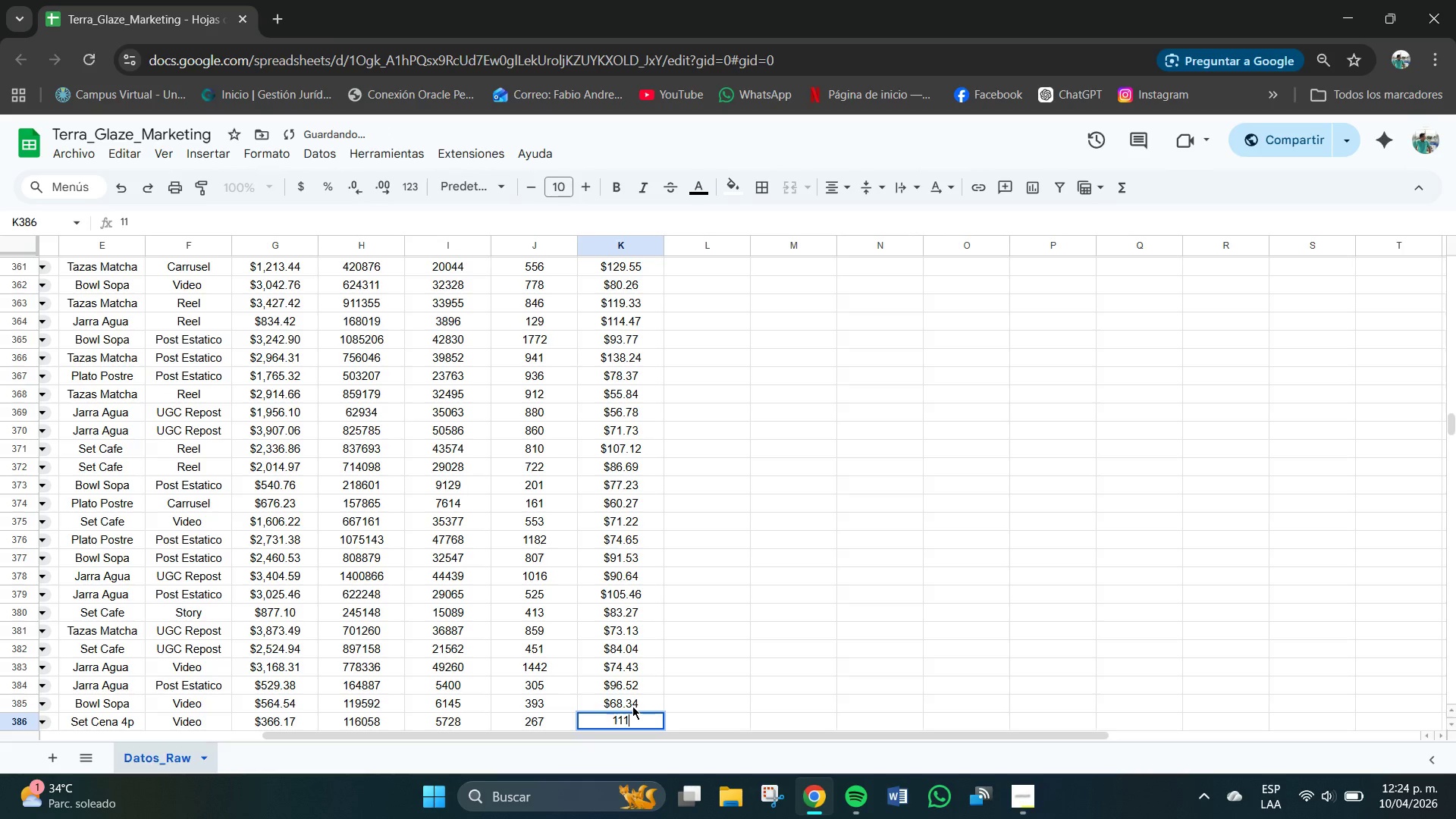 
key(Numpad1)
 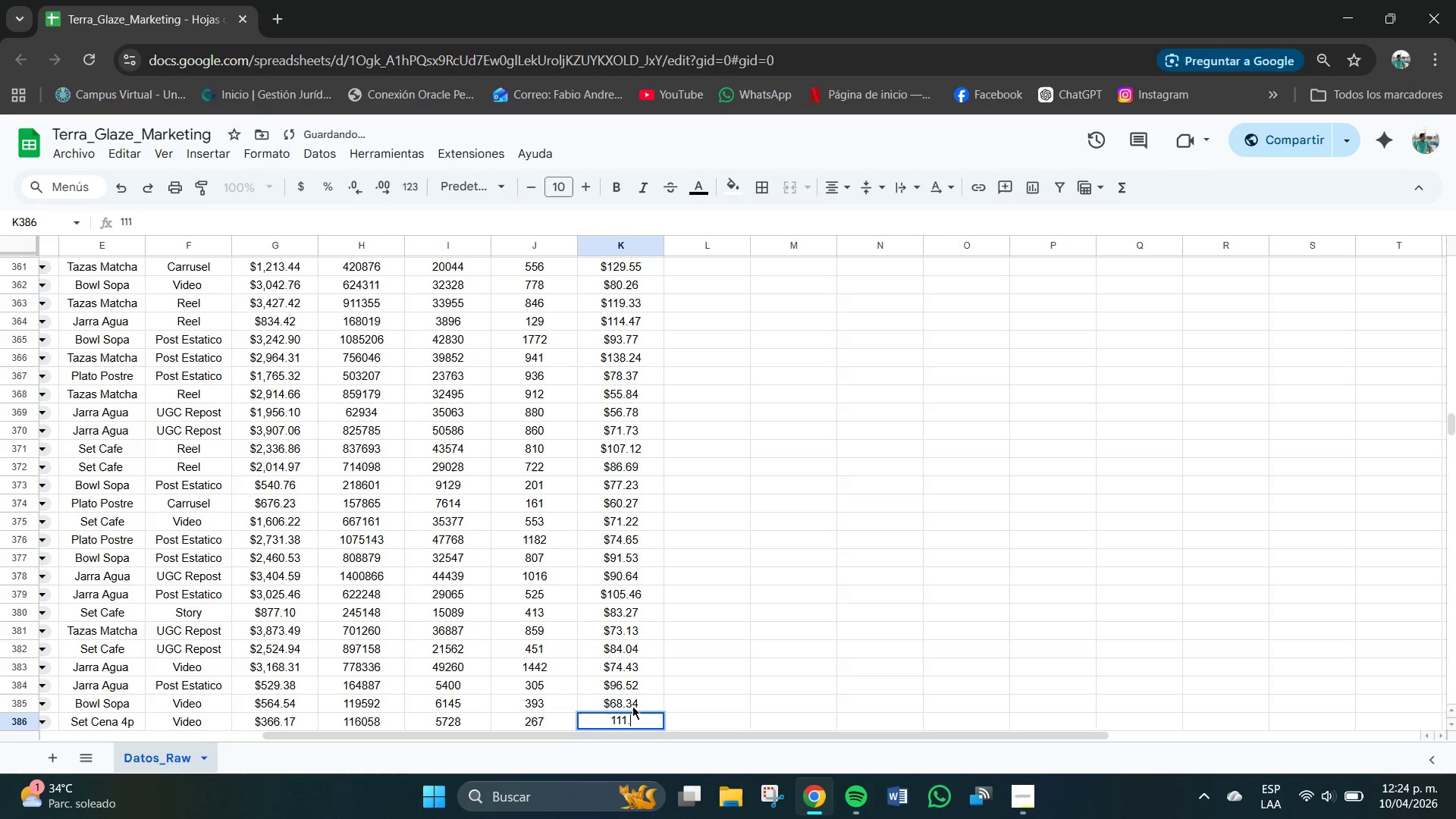 
key(NumpadDecimal)
 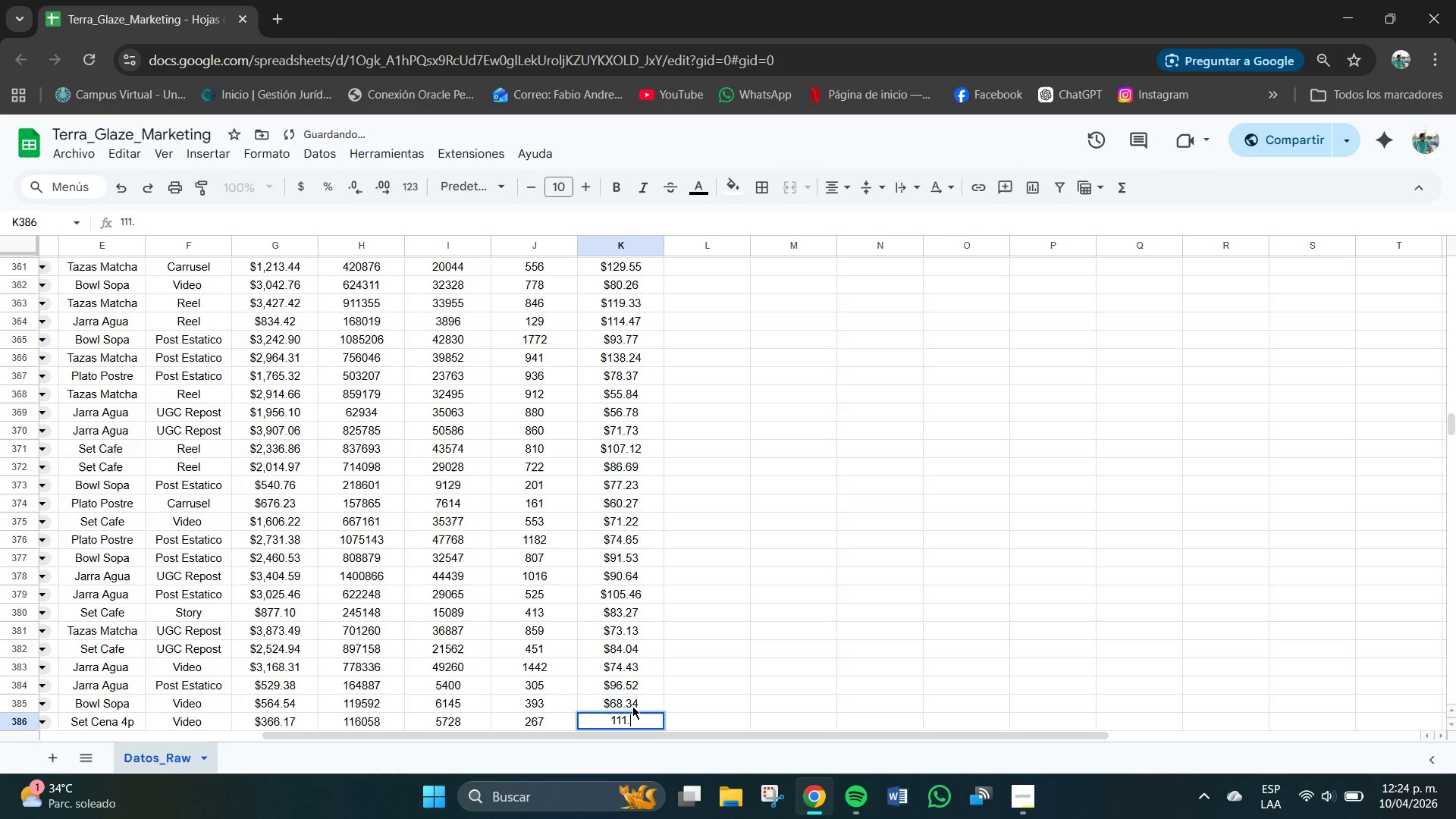 
key(Numpad0)
 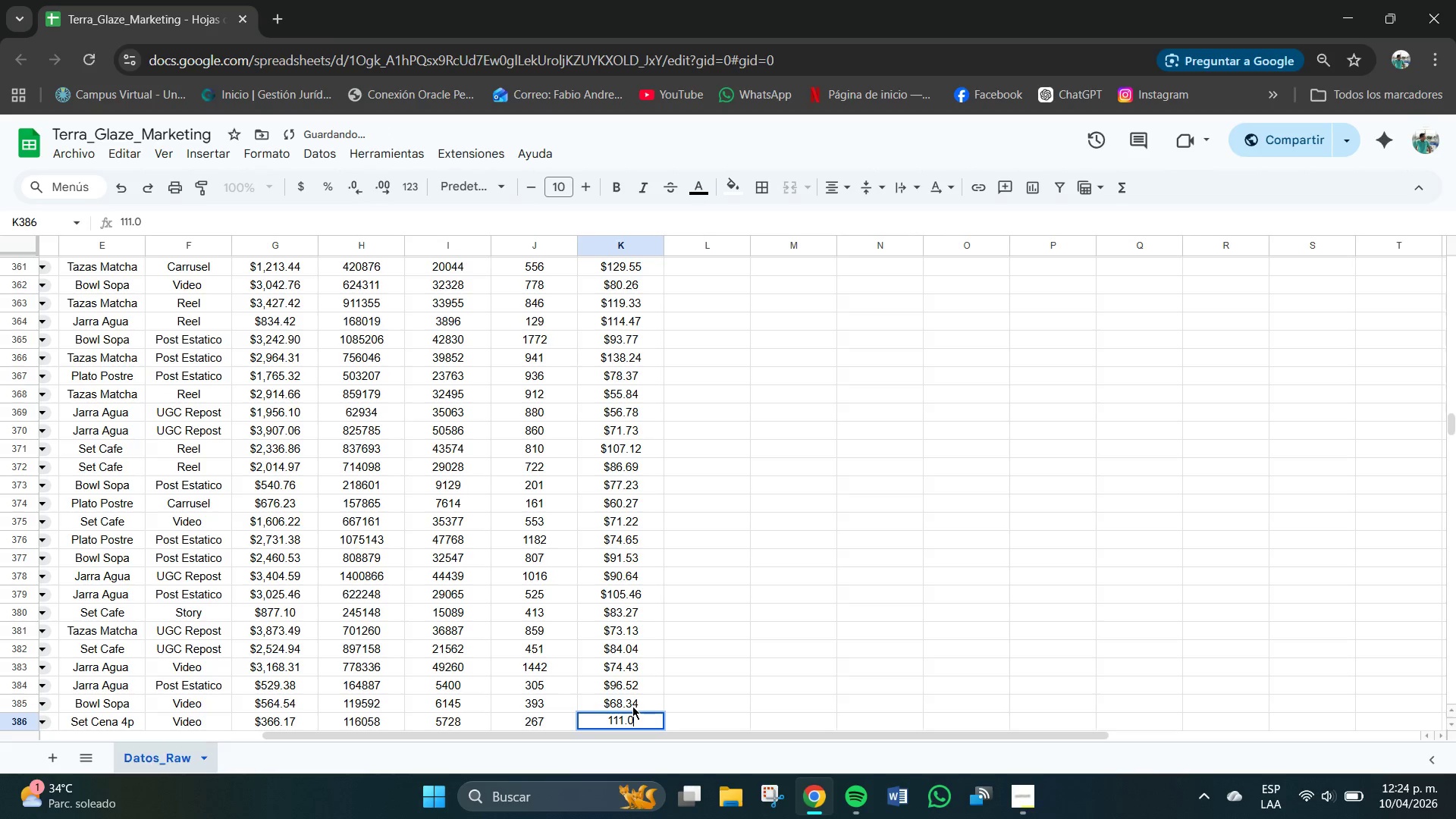 
key(Numpad9)
 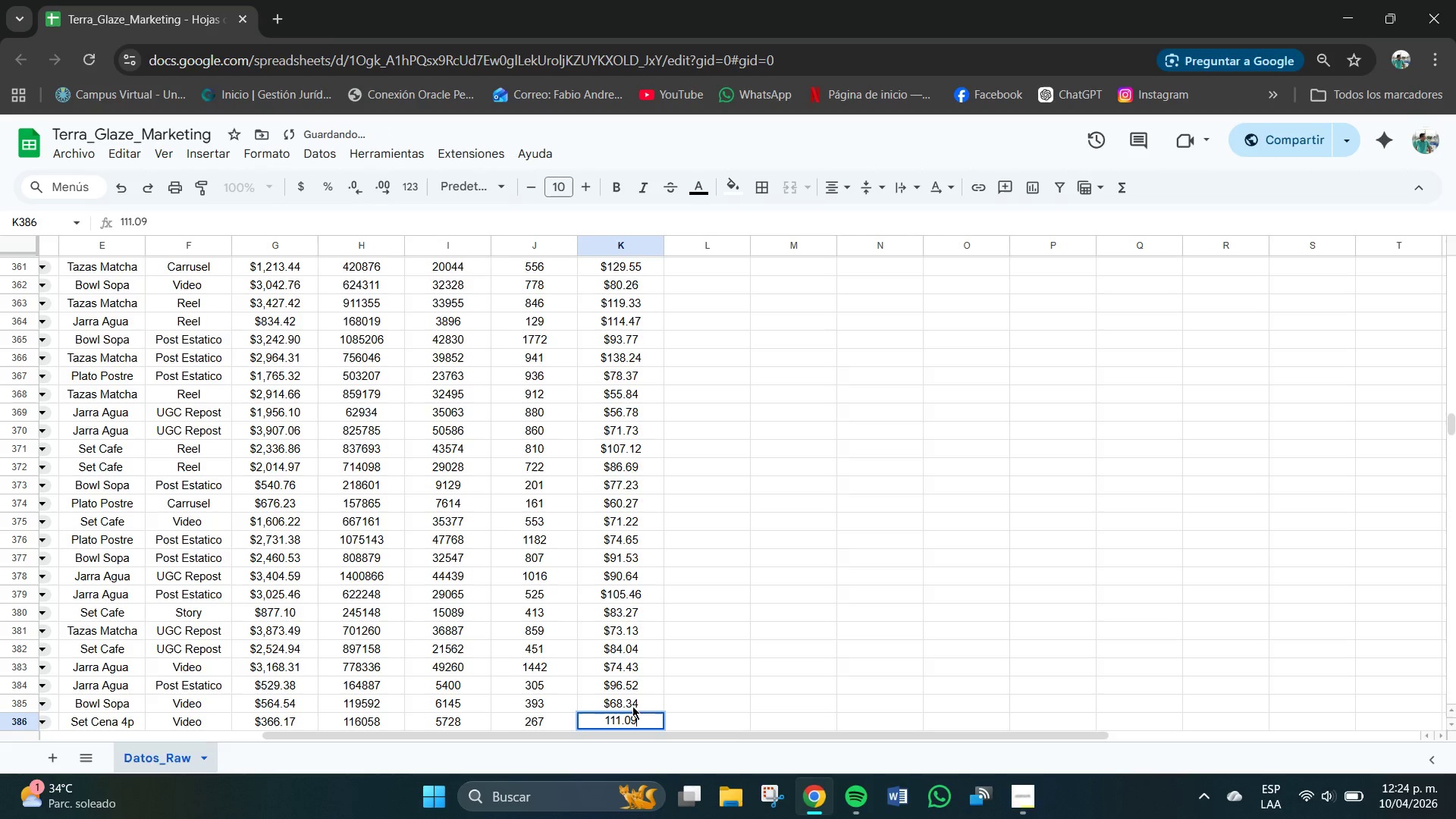 
key(NumpadEnter)
 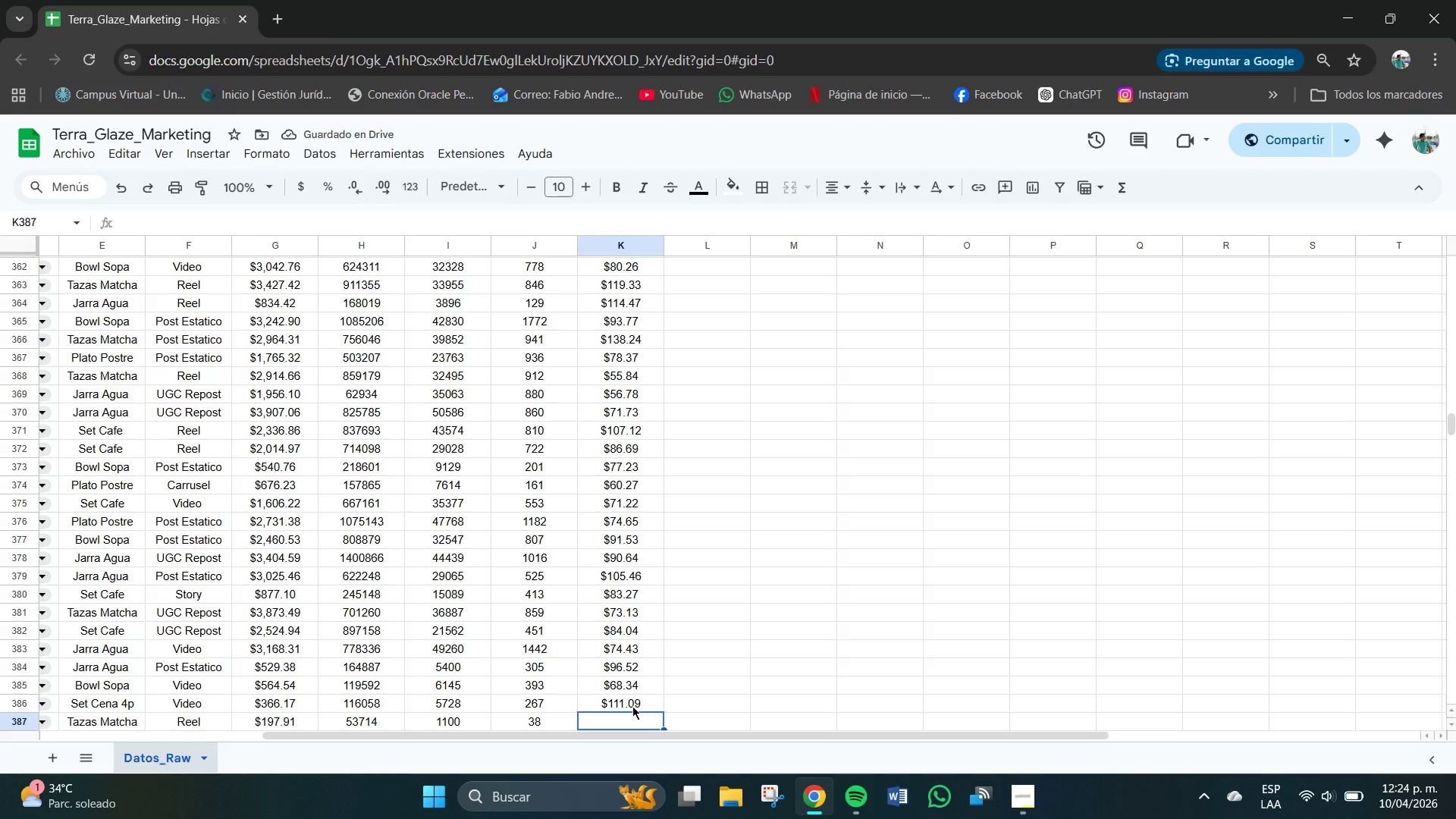 
key(Numpad7)
 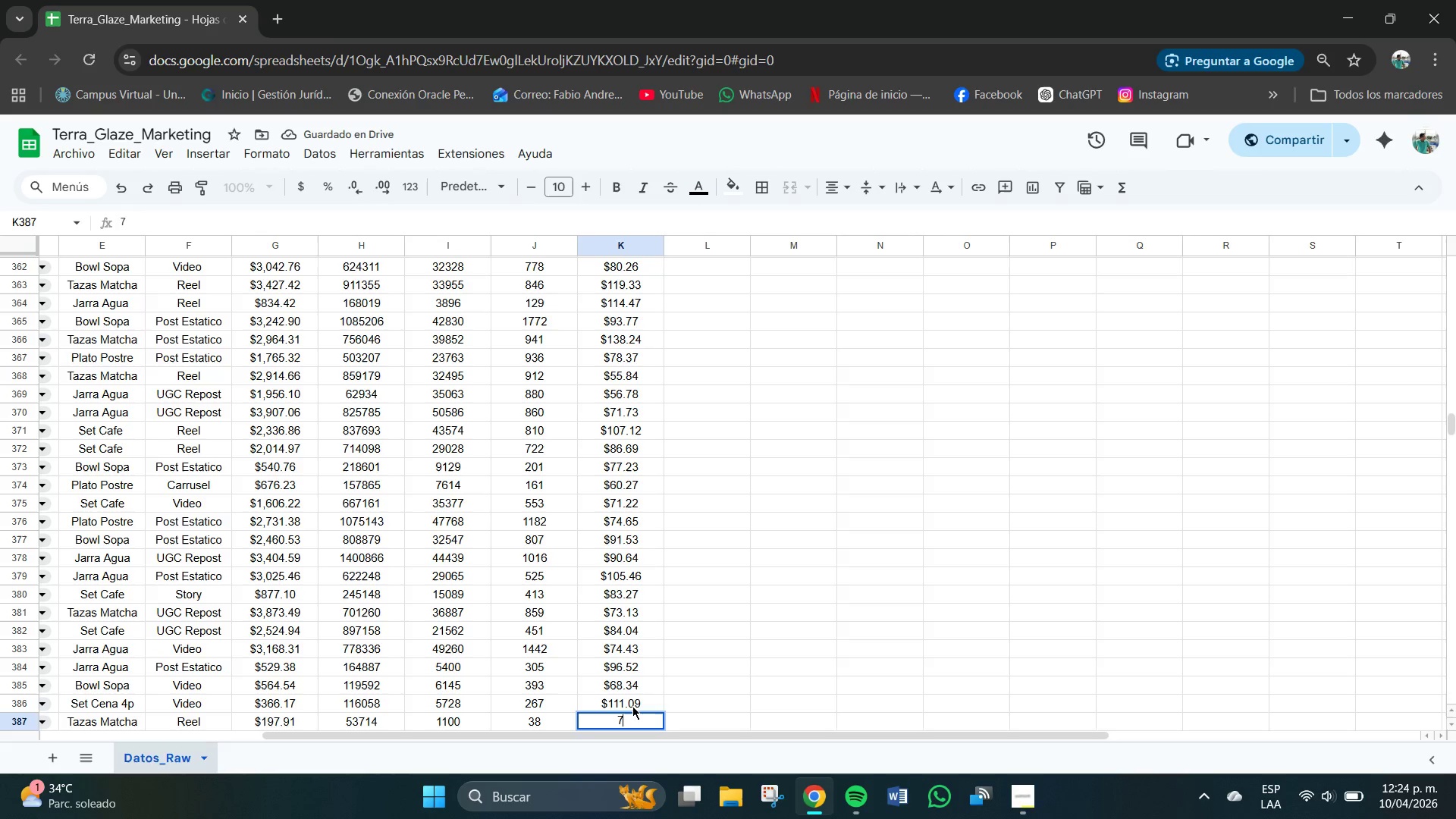 
key(Numpad5)
 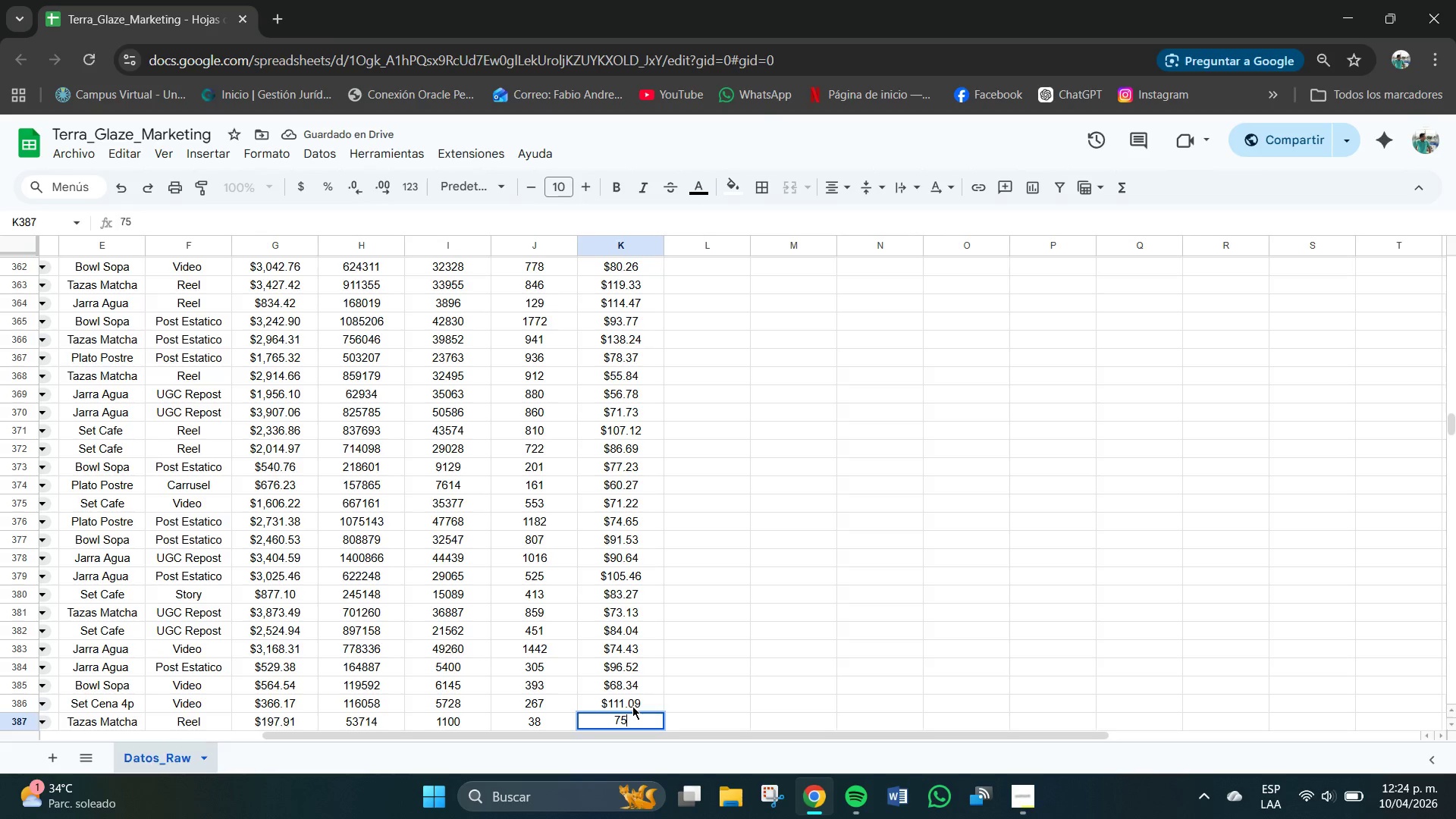 
key(NumpadDecimal)
 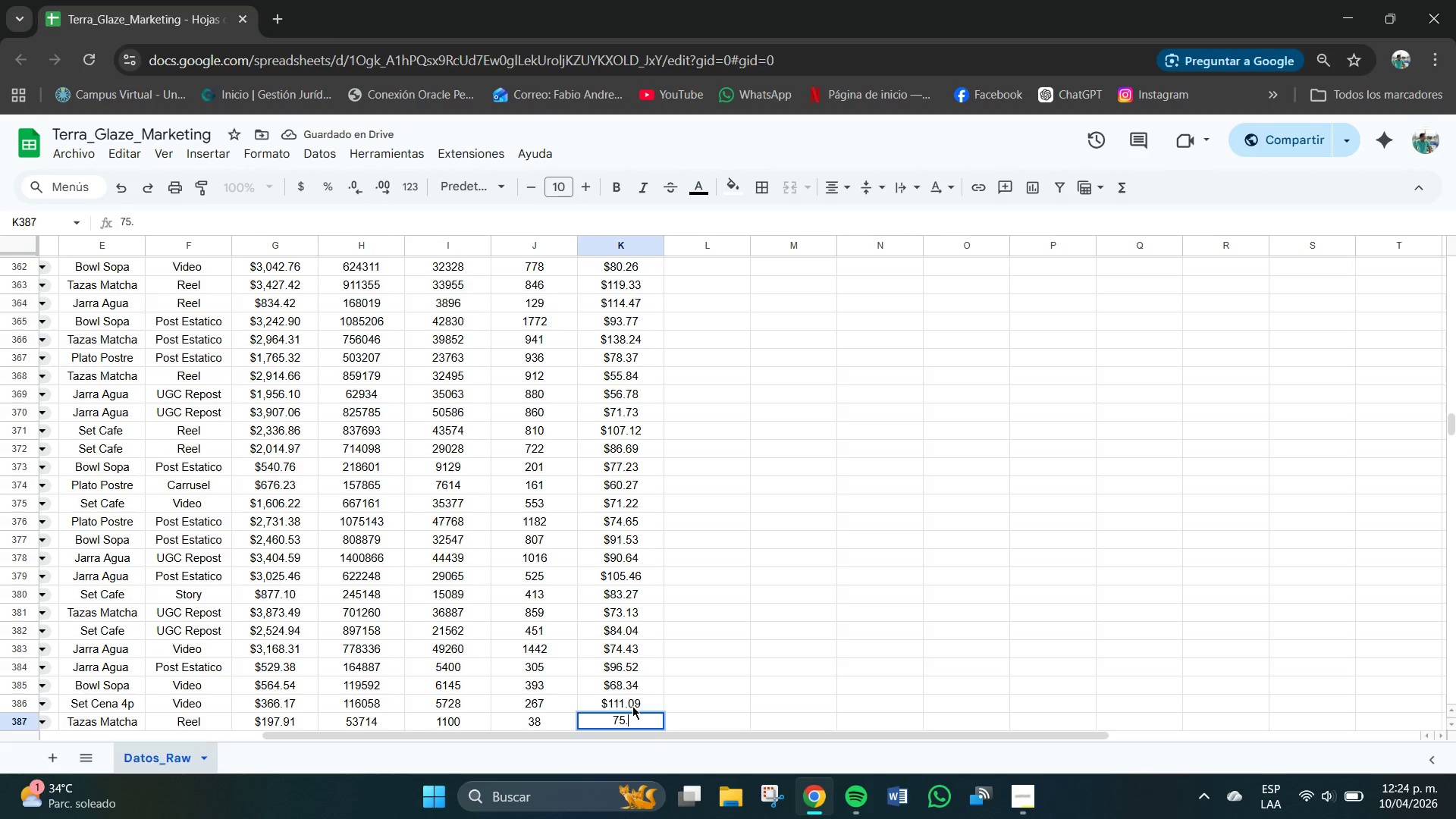 
key(Numpad0)
 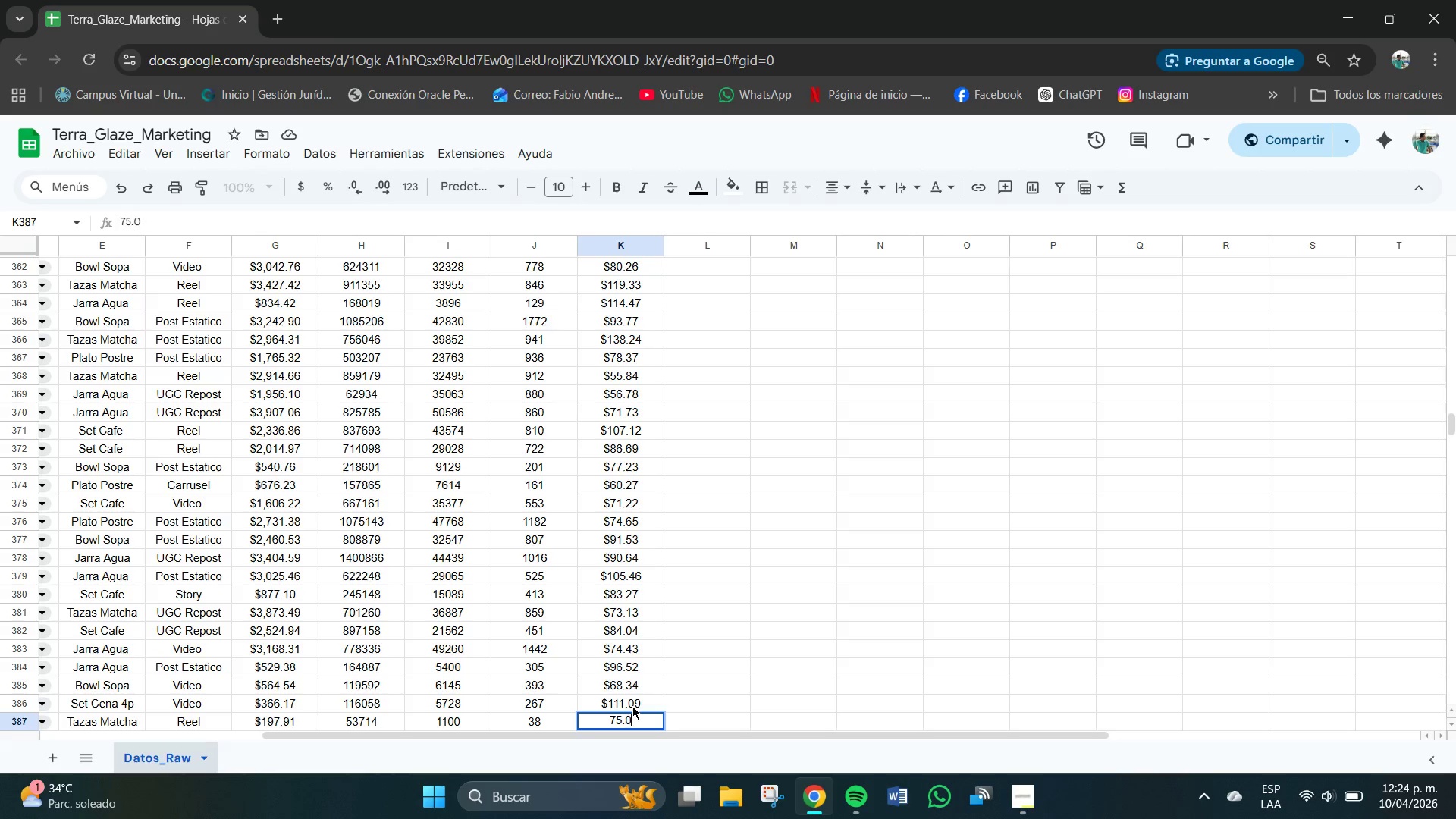 
key(Numpad2)
 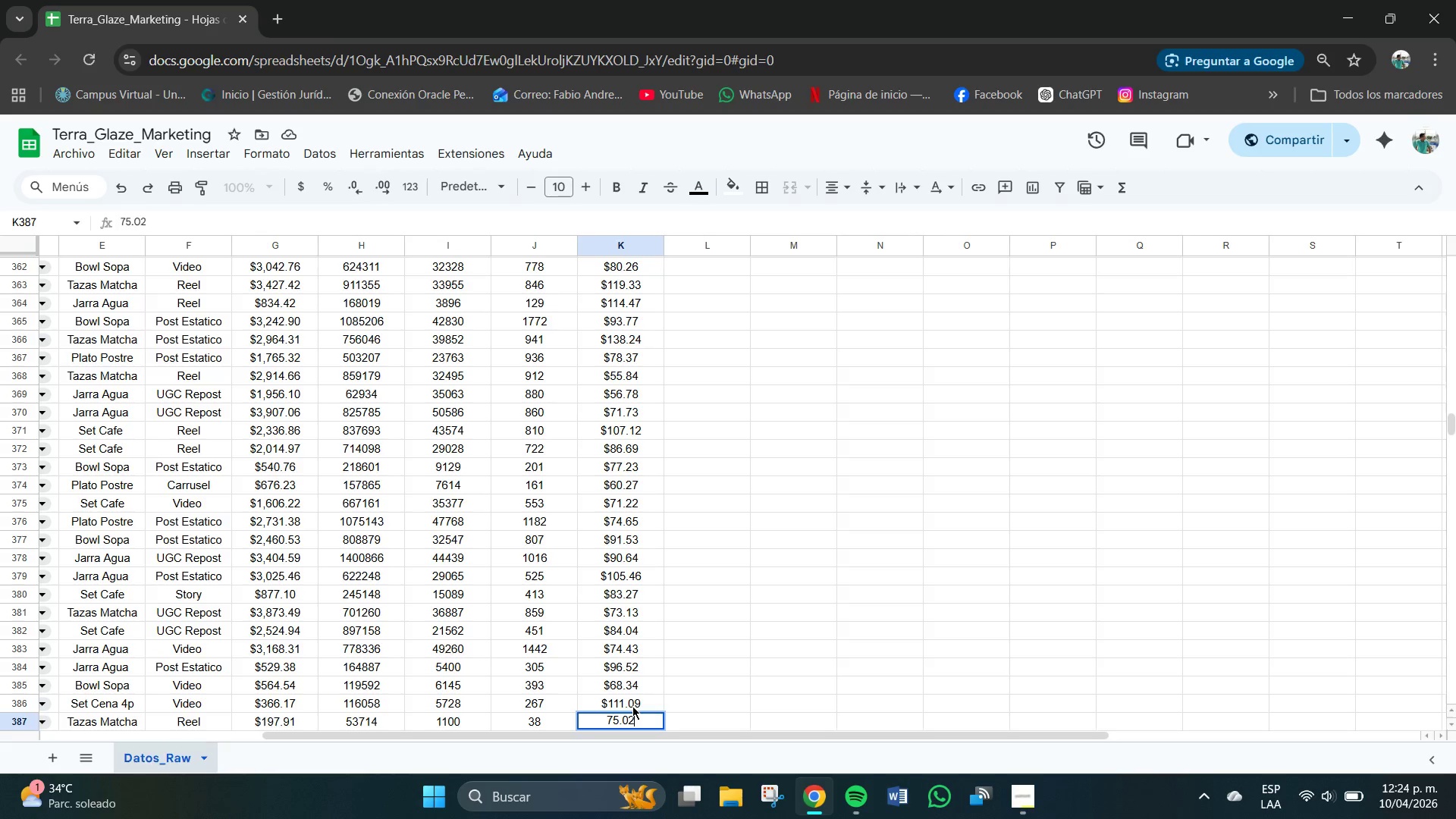 
key(NumpadEnter)
 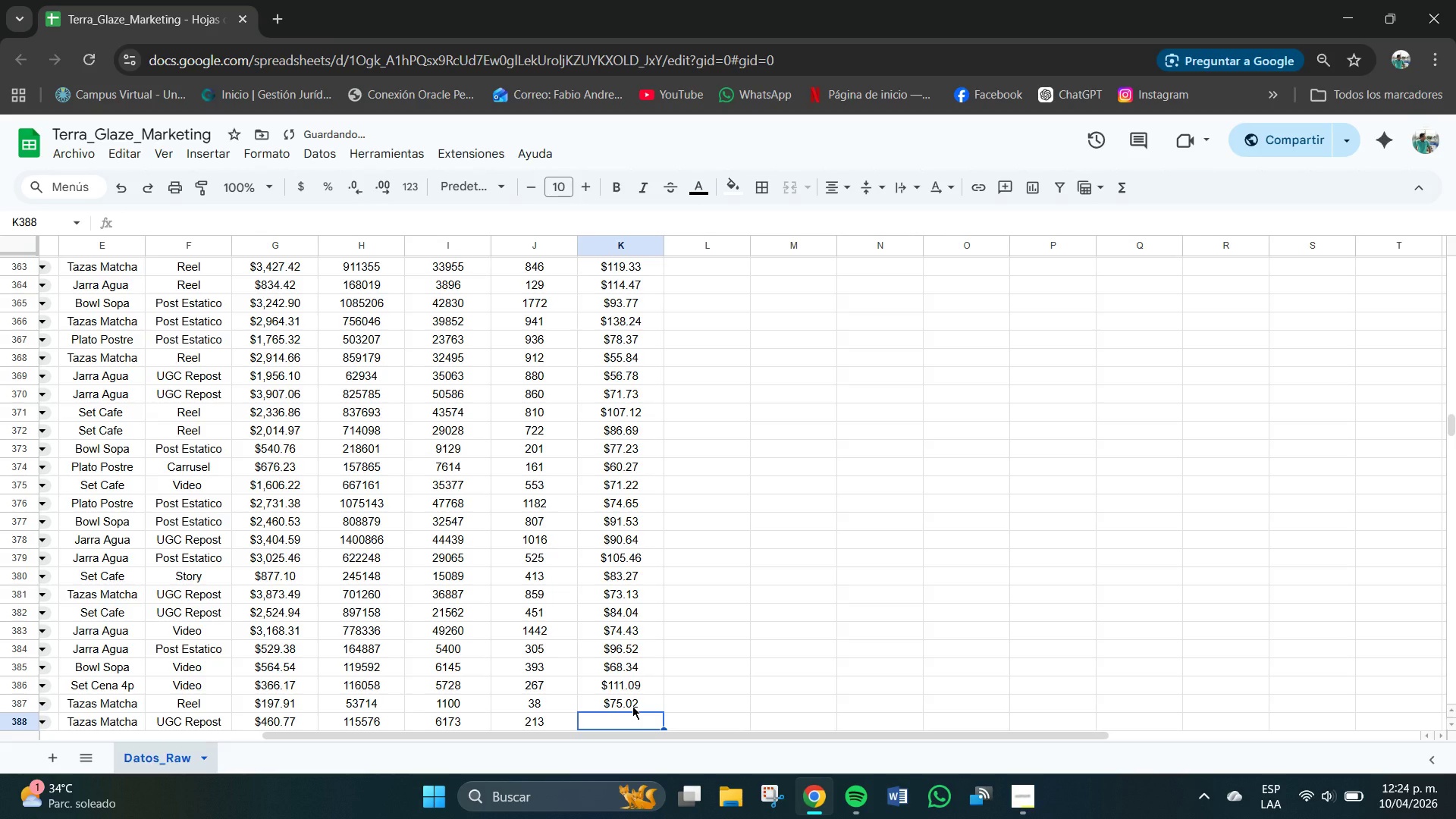 
key(Numpad1)
 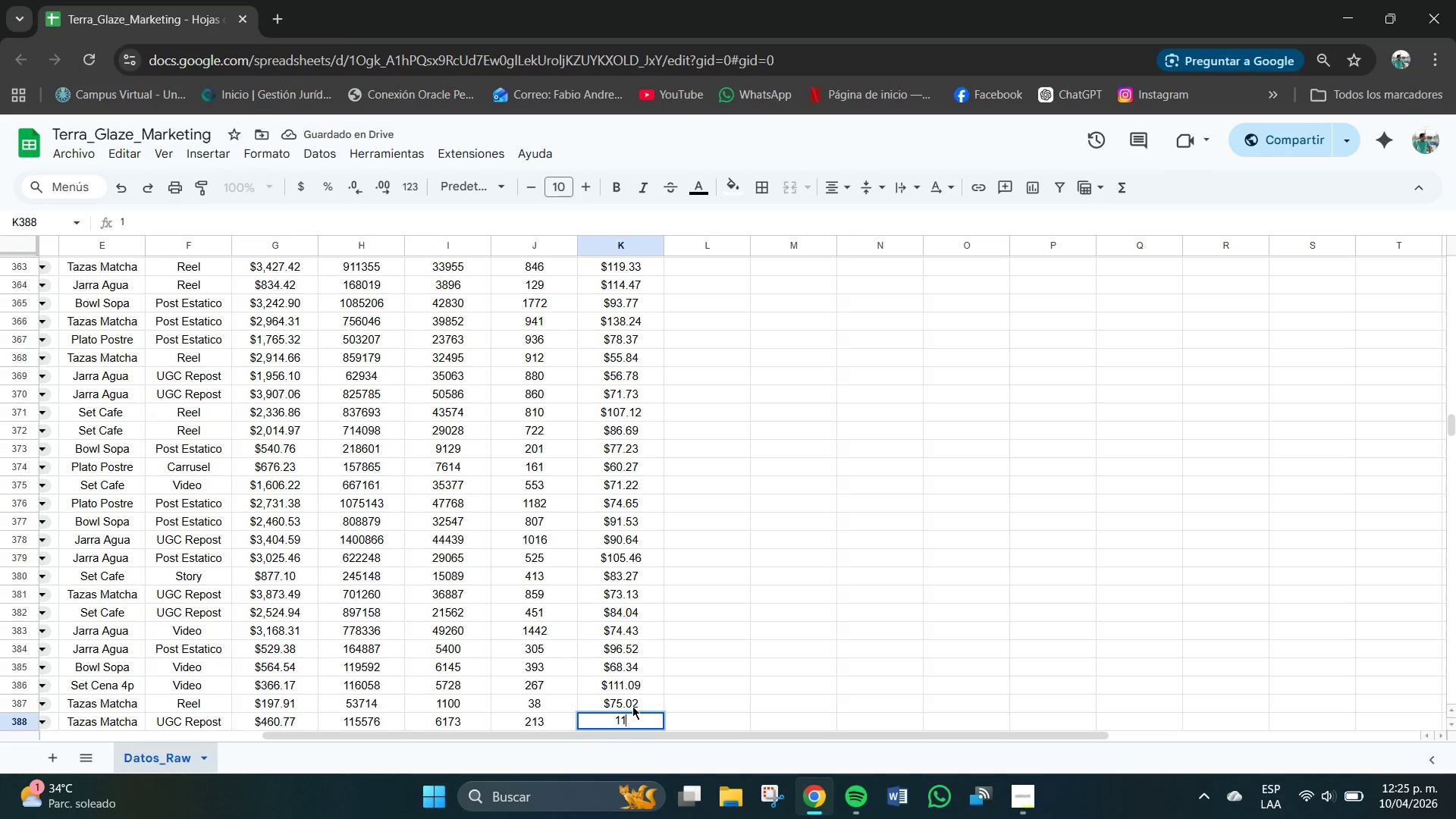 
key(Numpad1)
 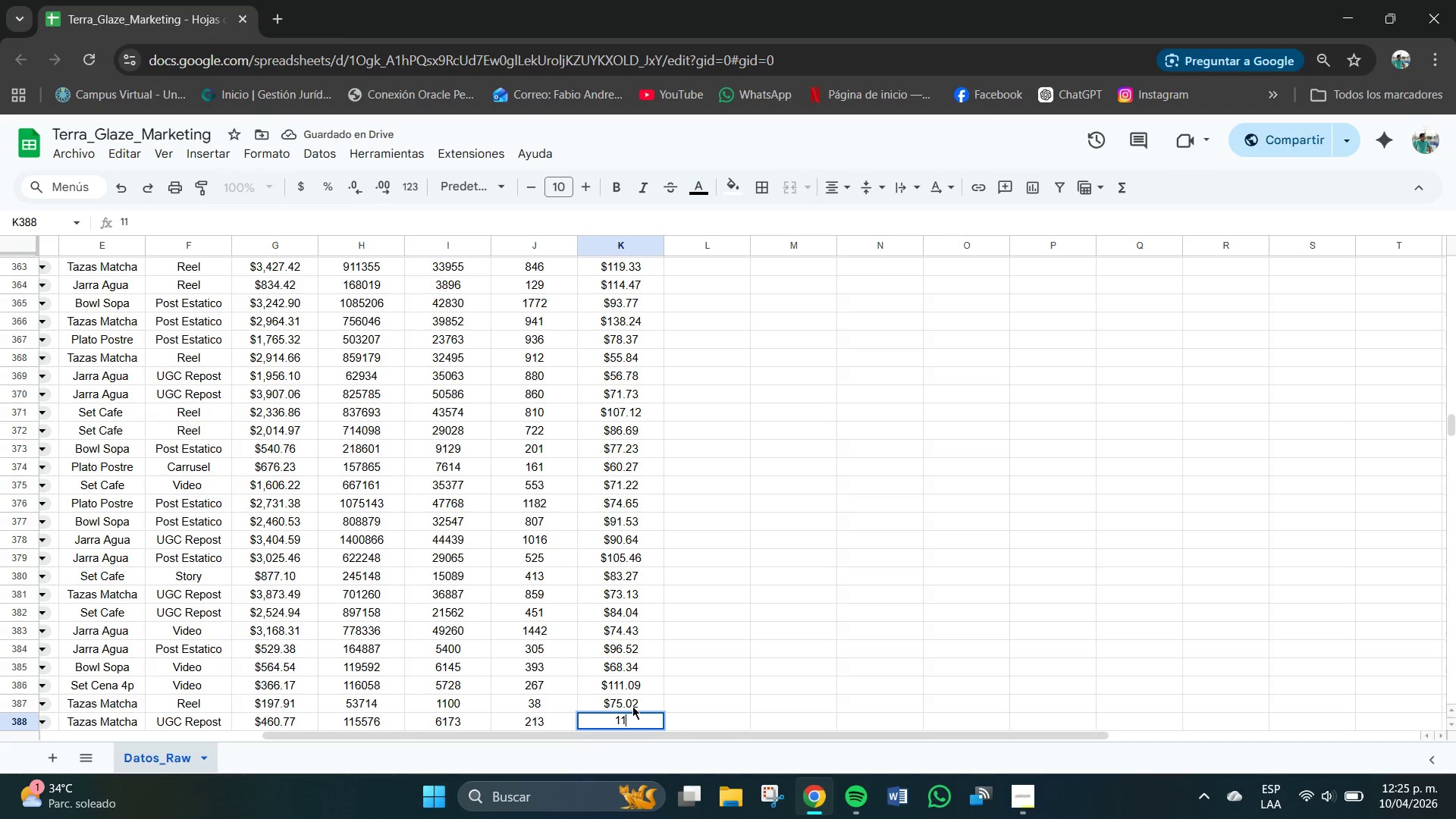 
key(Numpad6)
 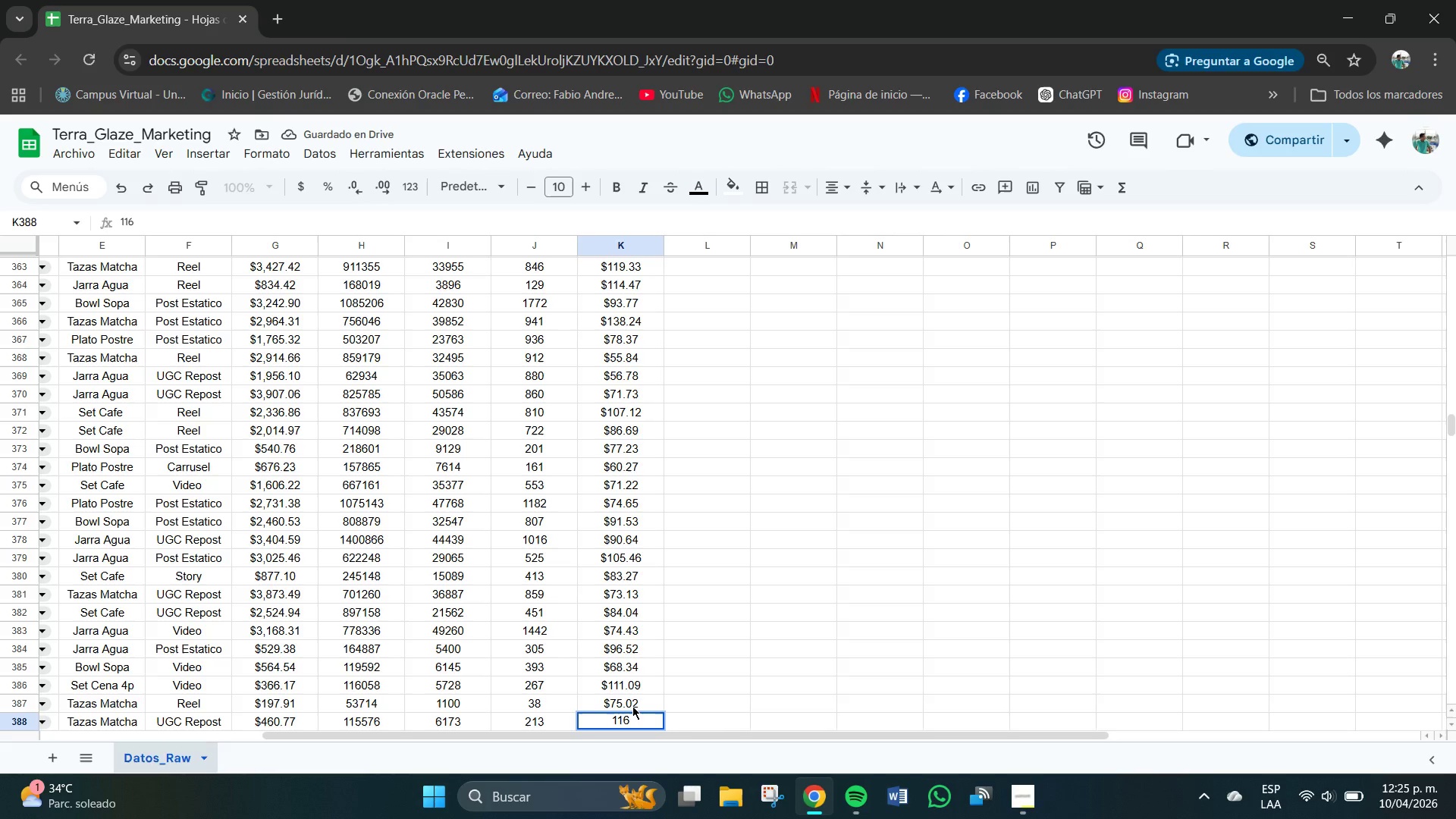 
key(NumpadDecimal)
 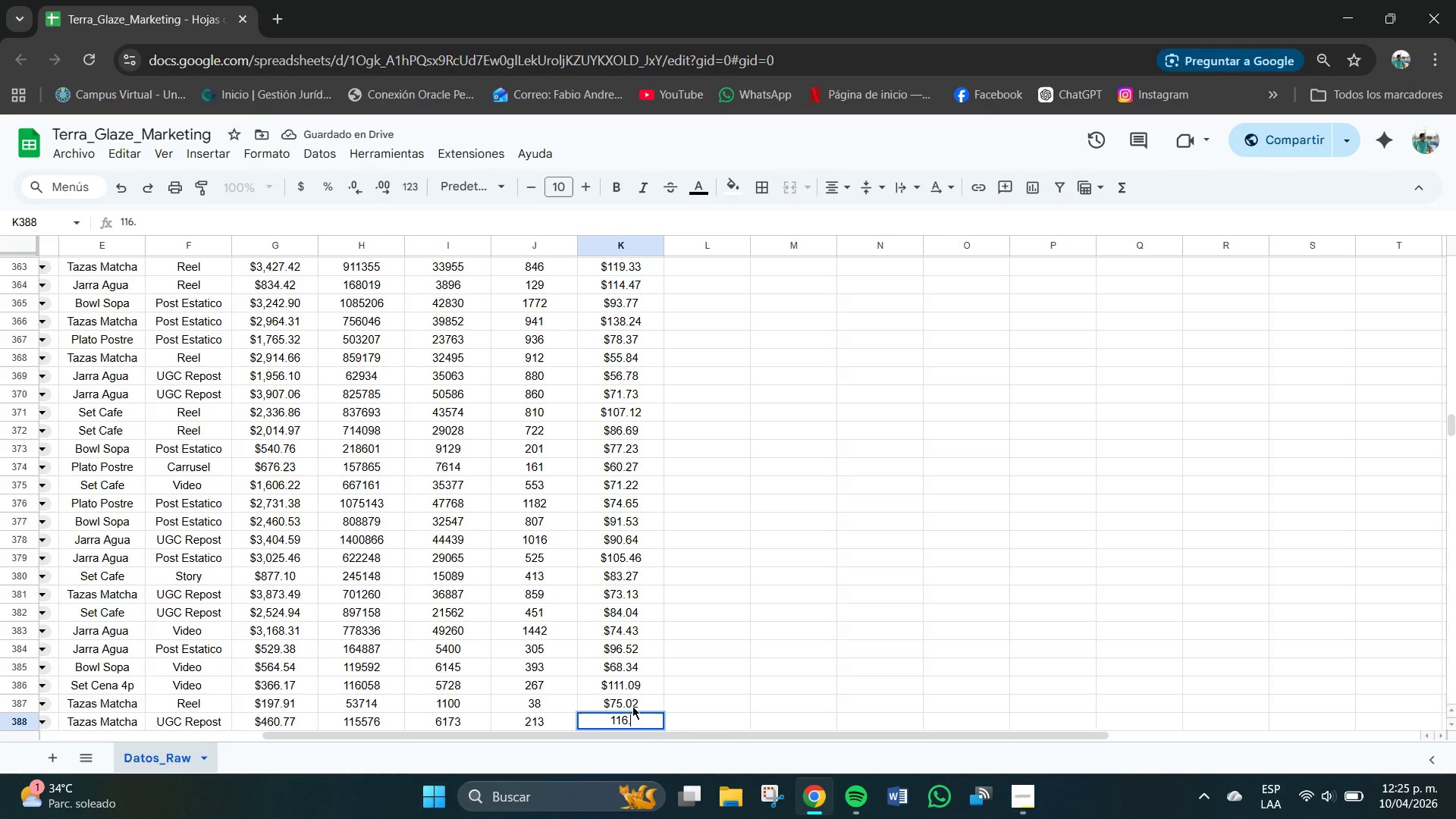 
key(Numpad0)
 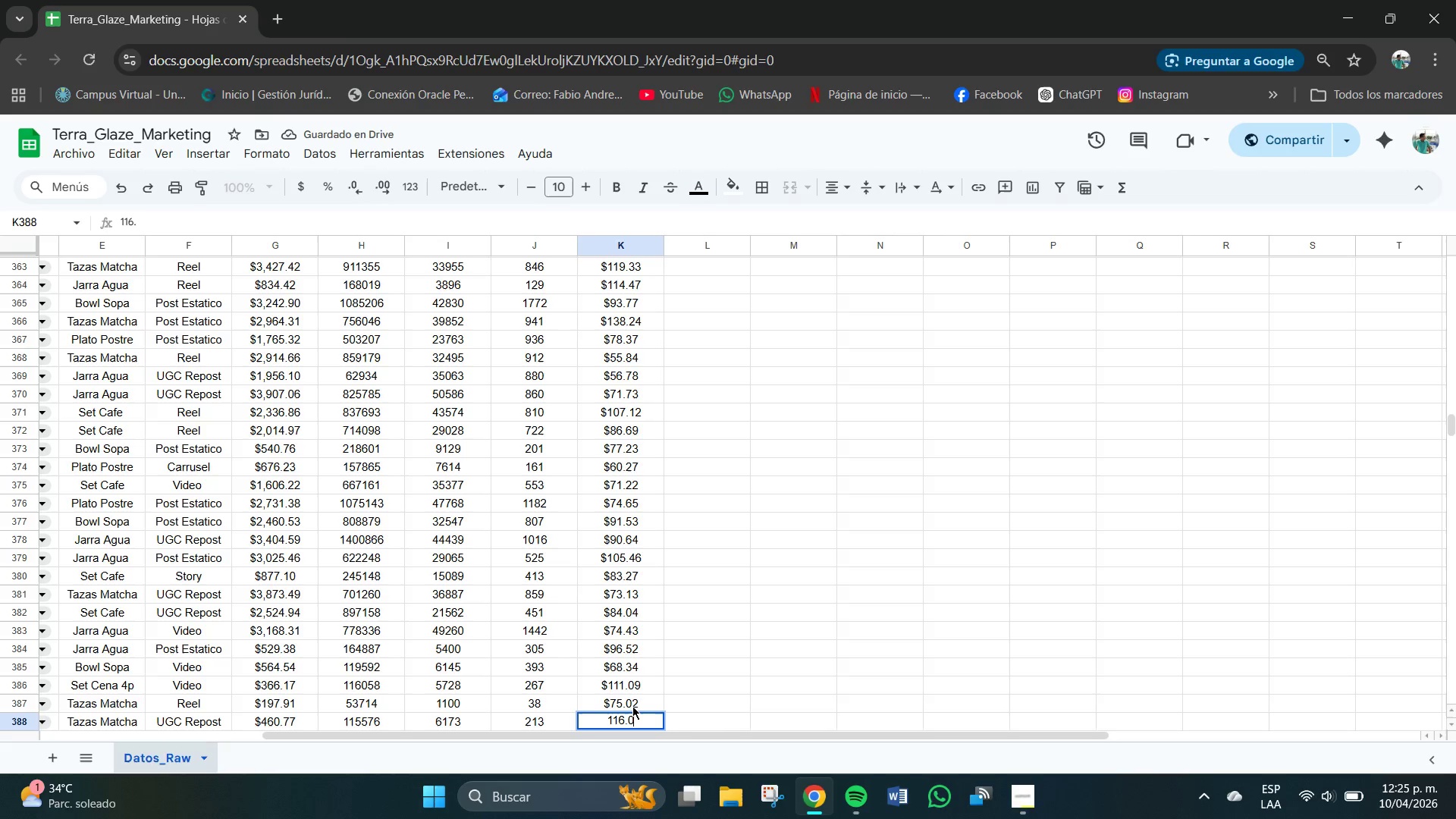 
key(Numpad5)
 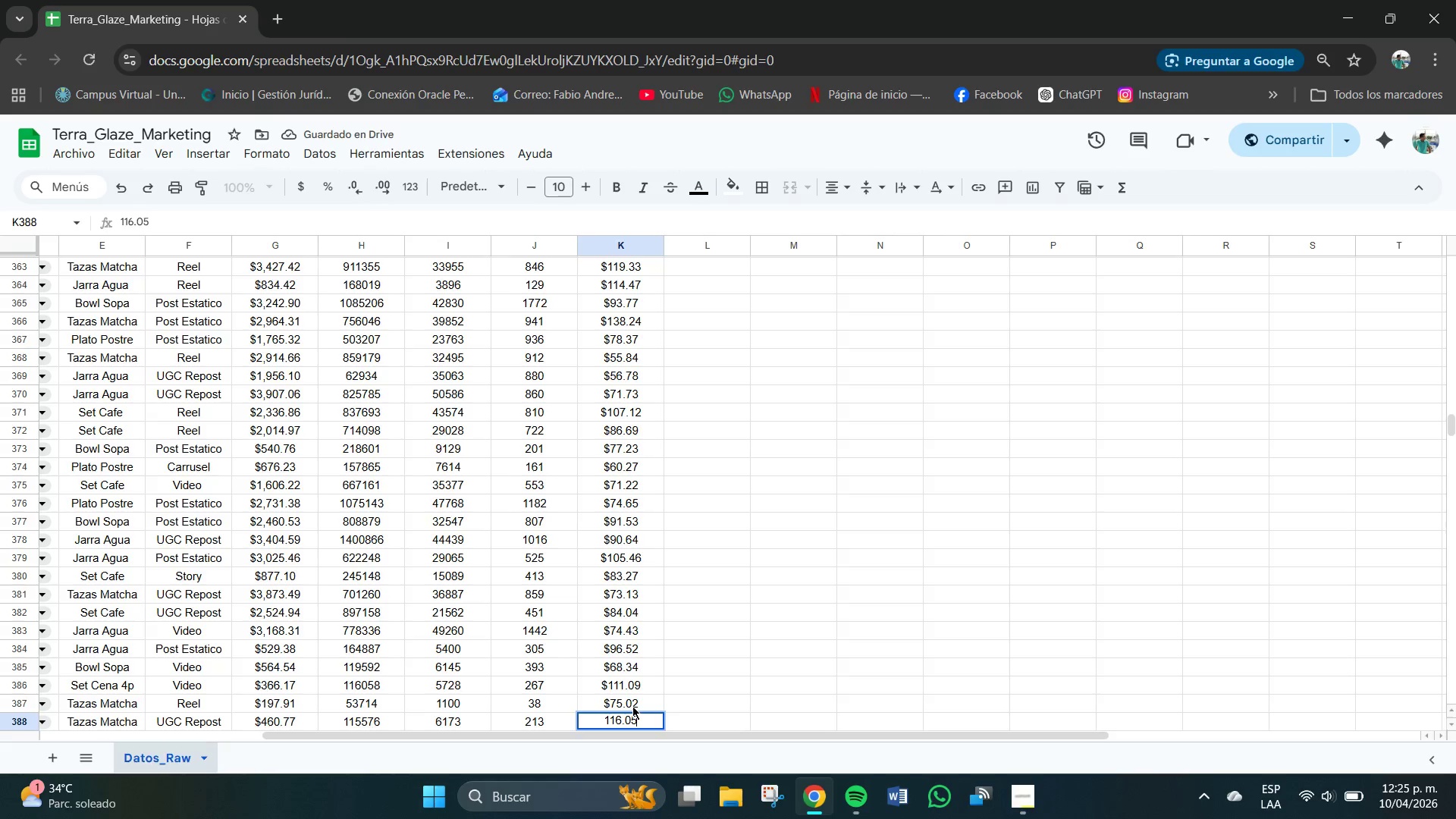 
key(NumpadEnter)
 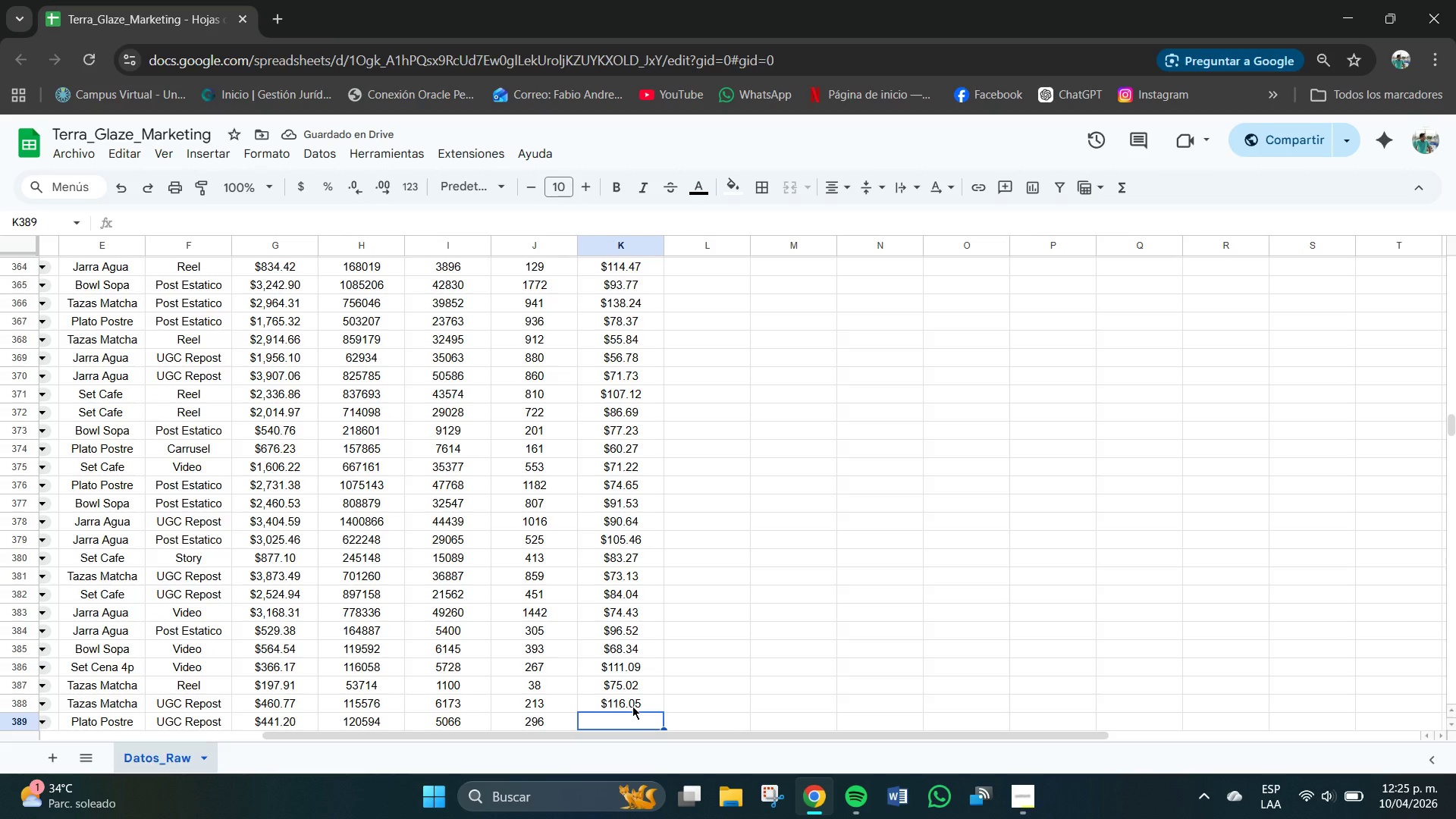 
key(Numpad1)
 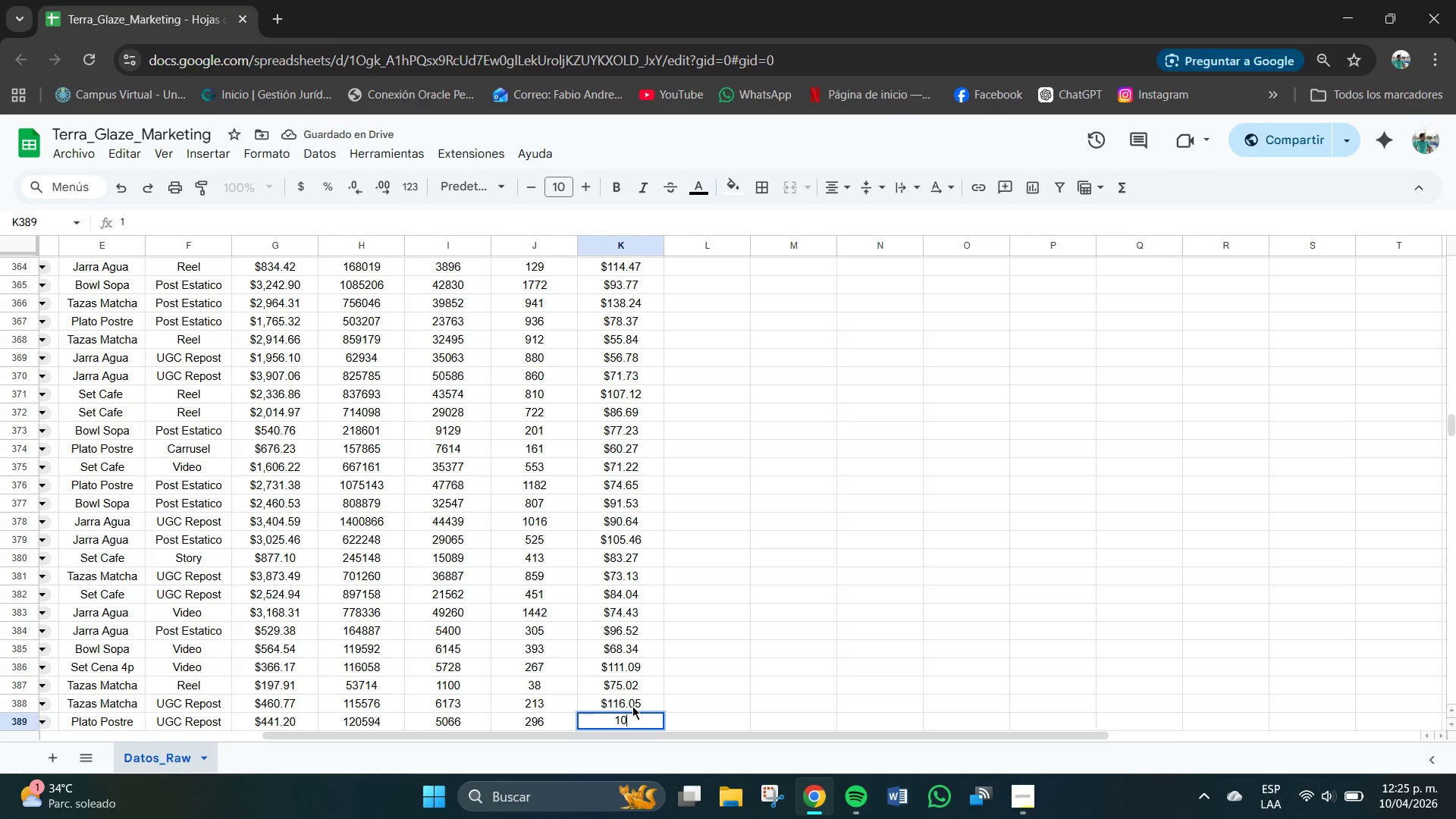 
key(Numpad0)
 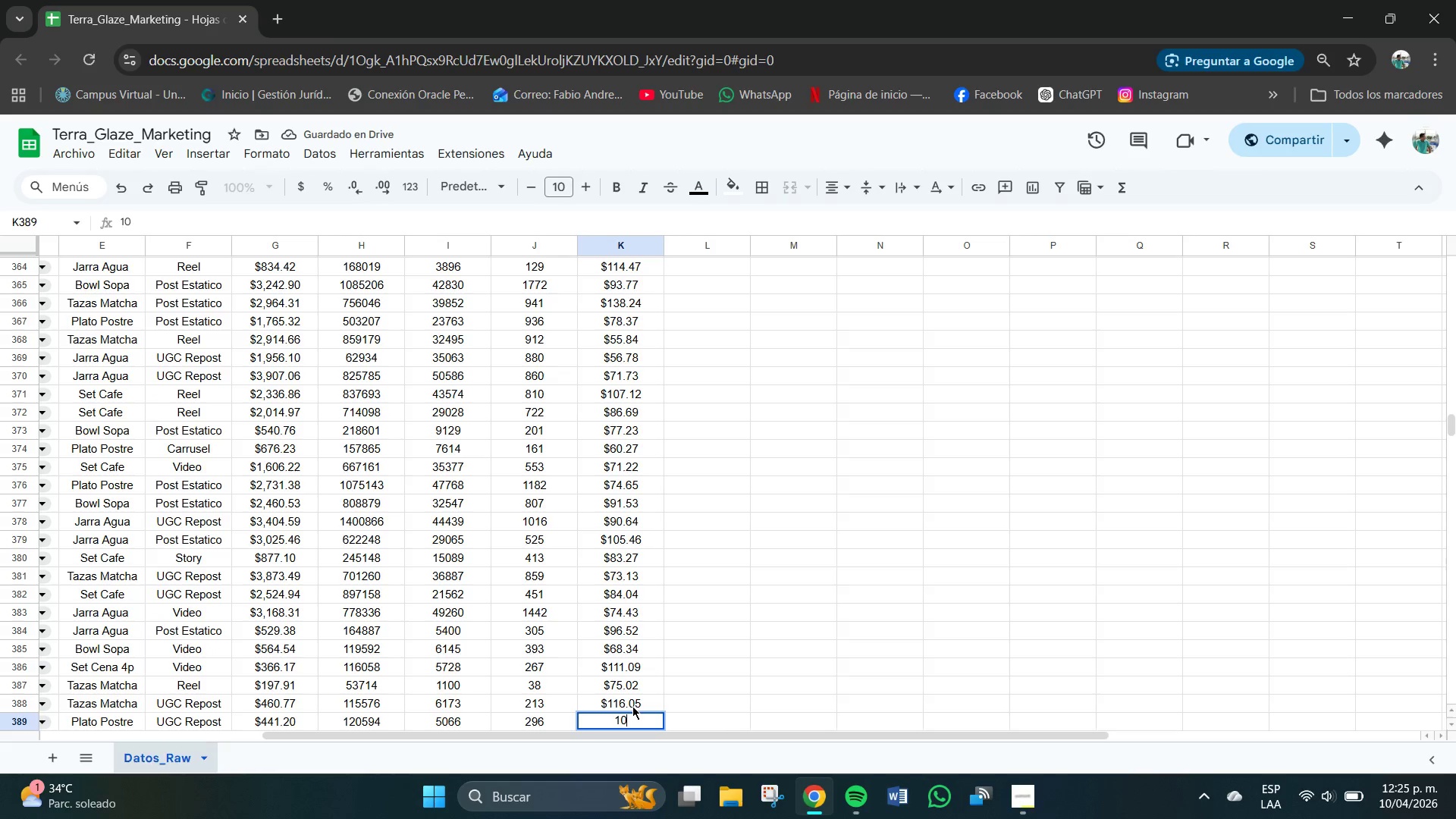 
key(Numpad7)
 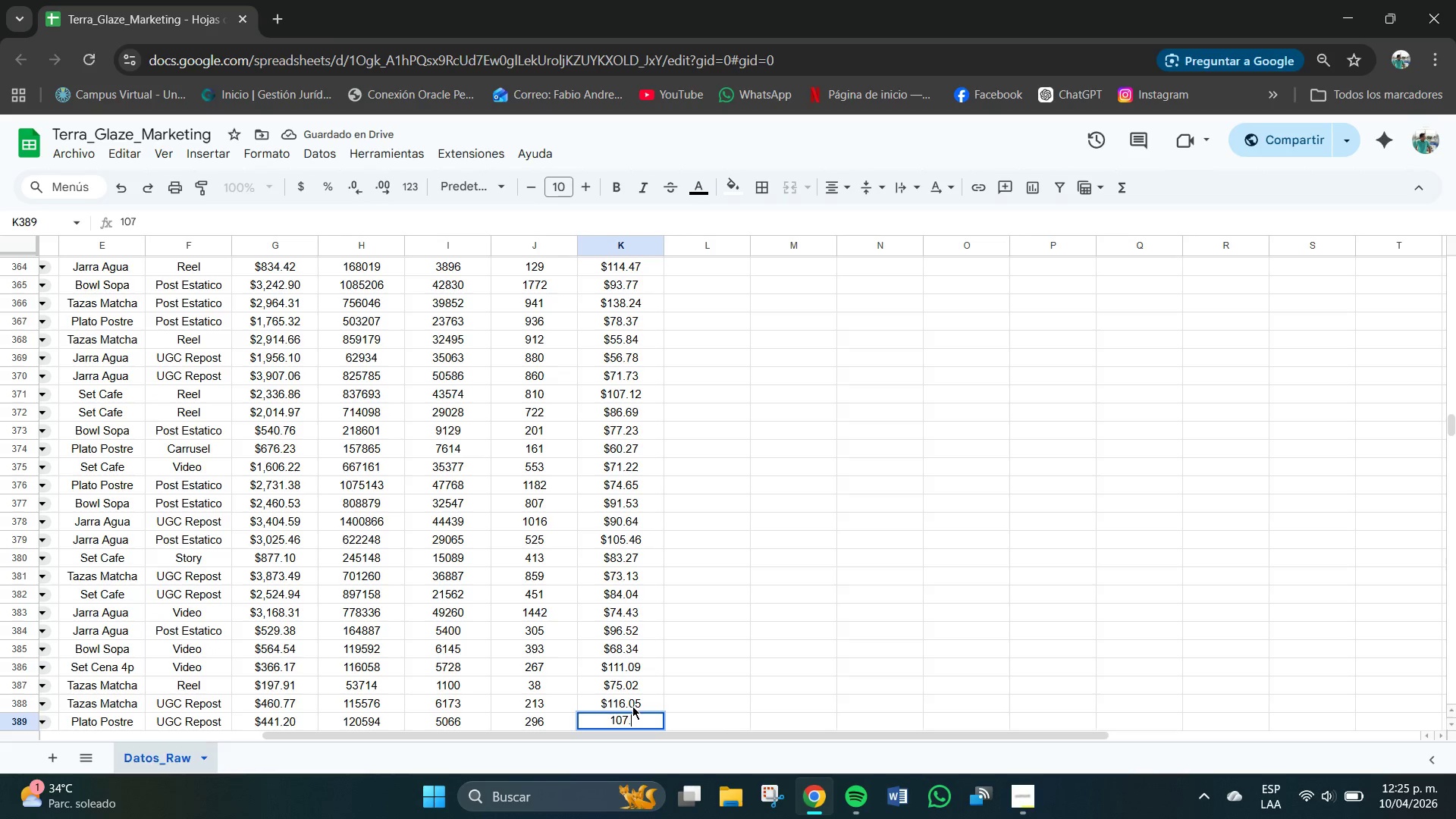 
key(NumpadDecimal)
 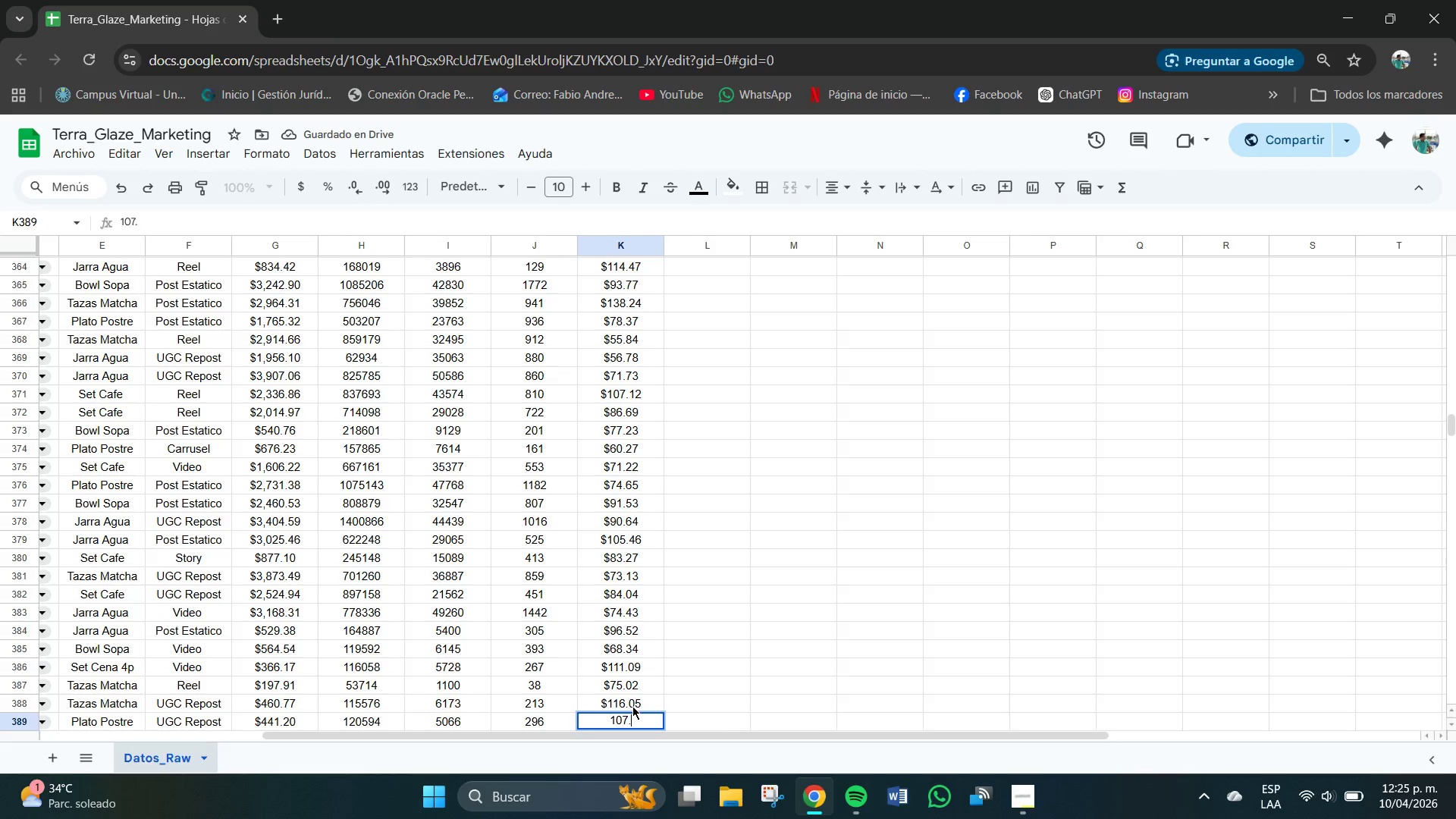 
key(Numpad2)
 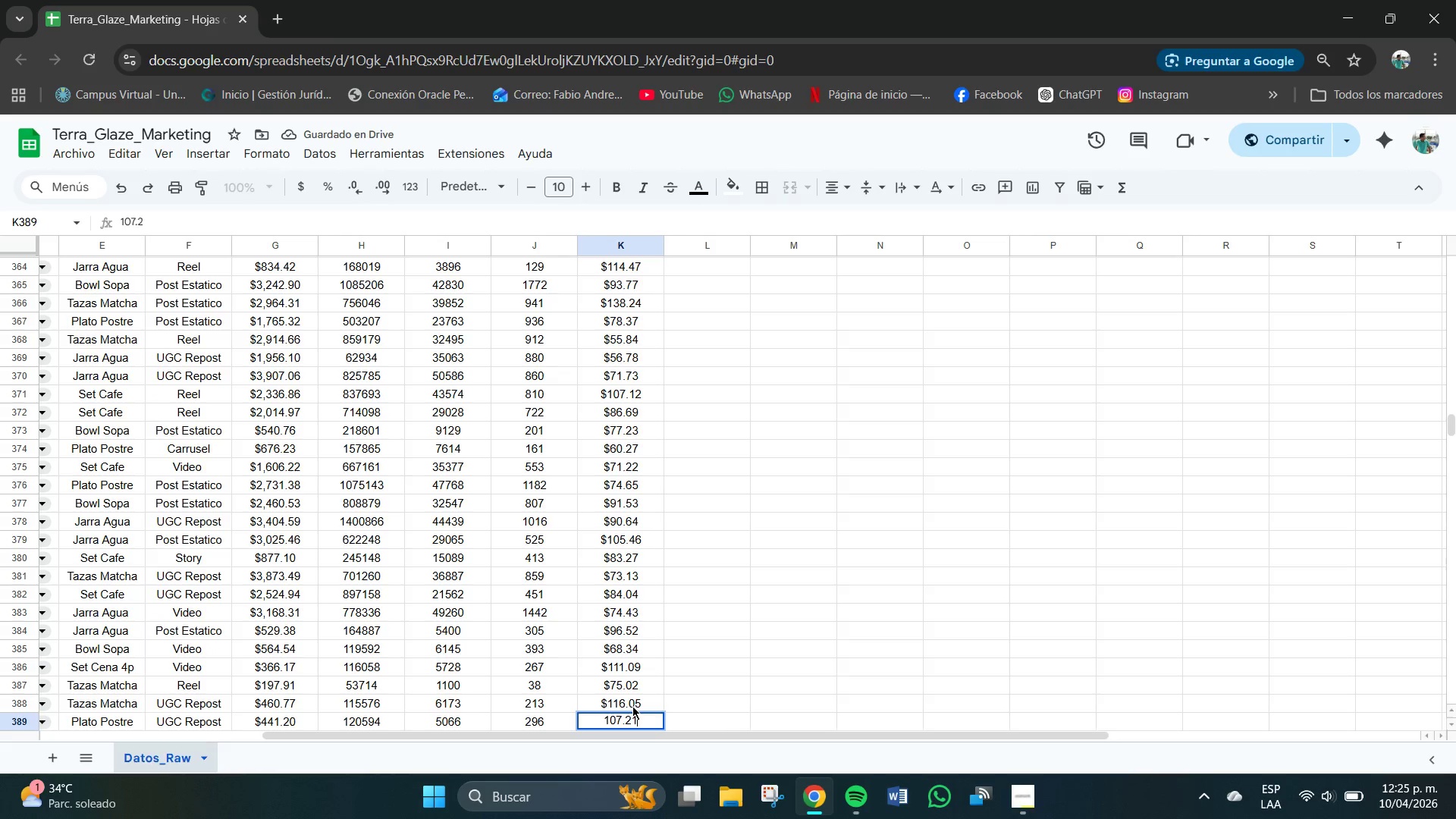 
key(Numpad1)
 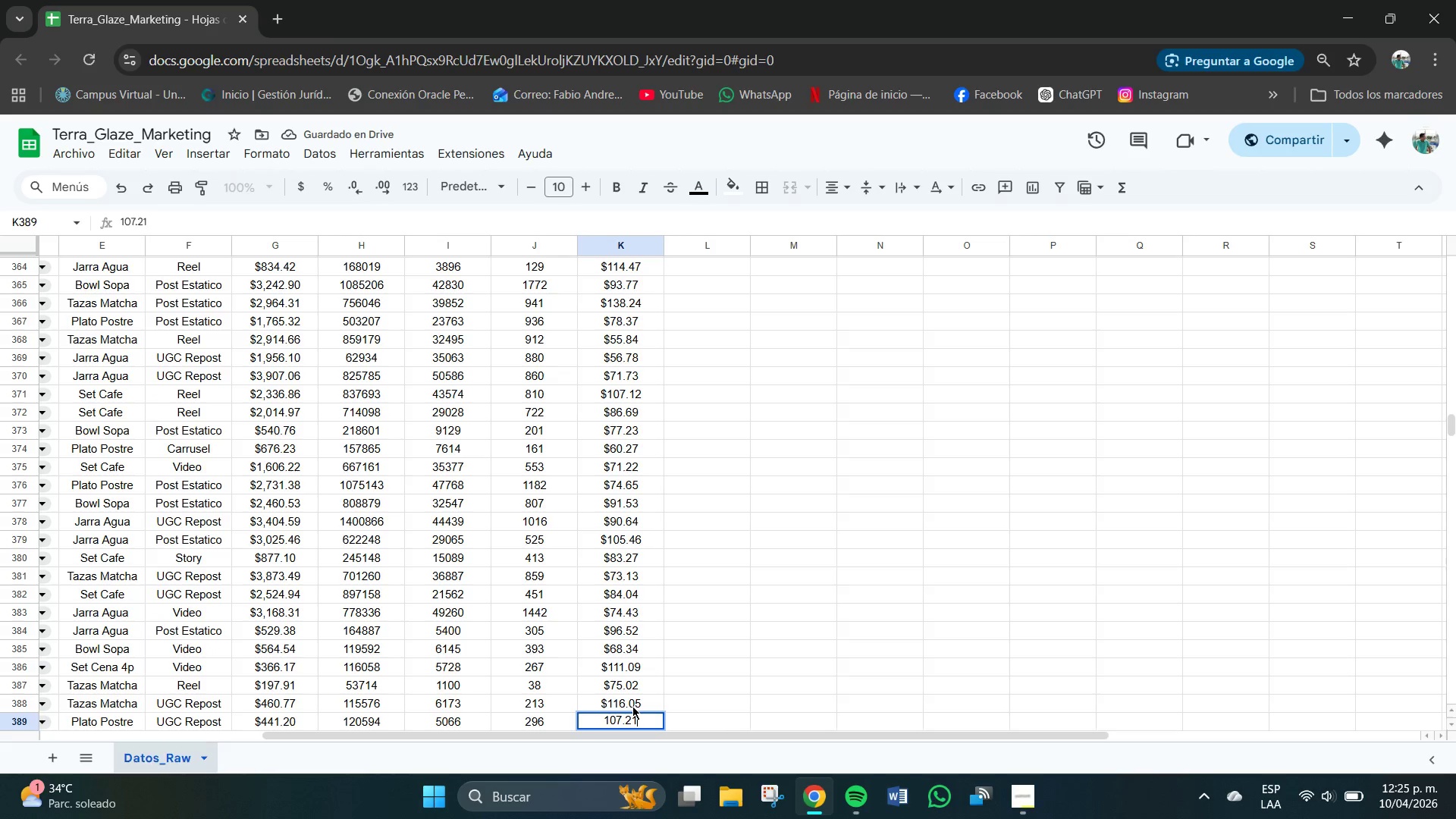 
key(NumpadEnter)
 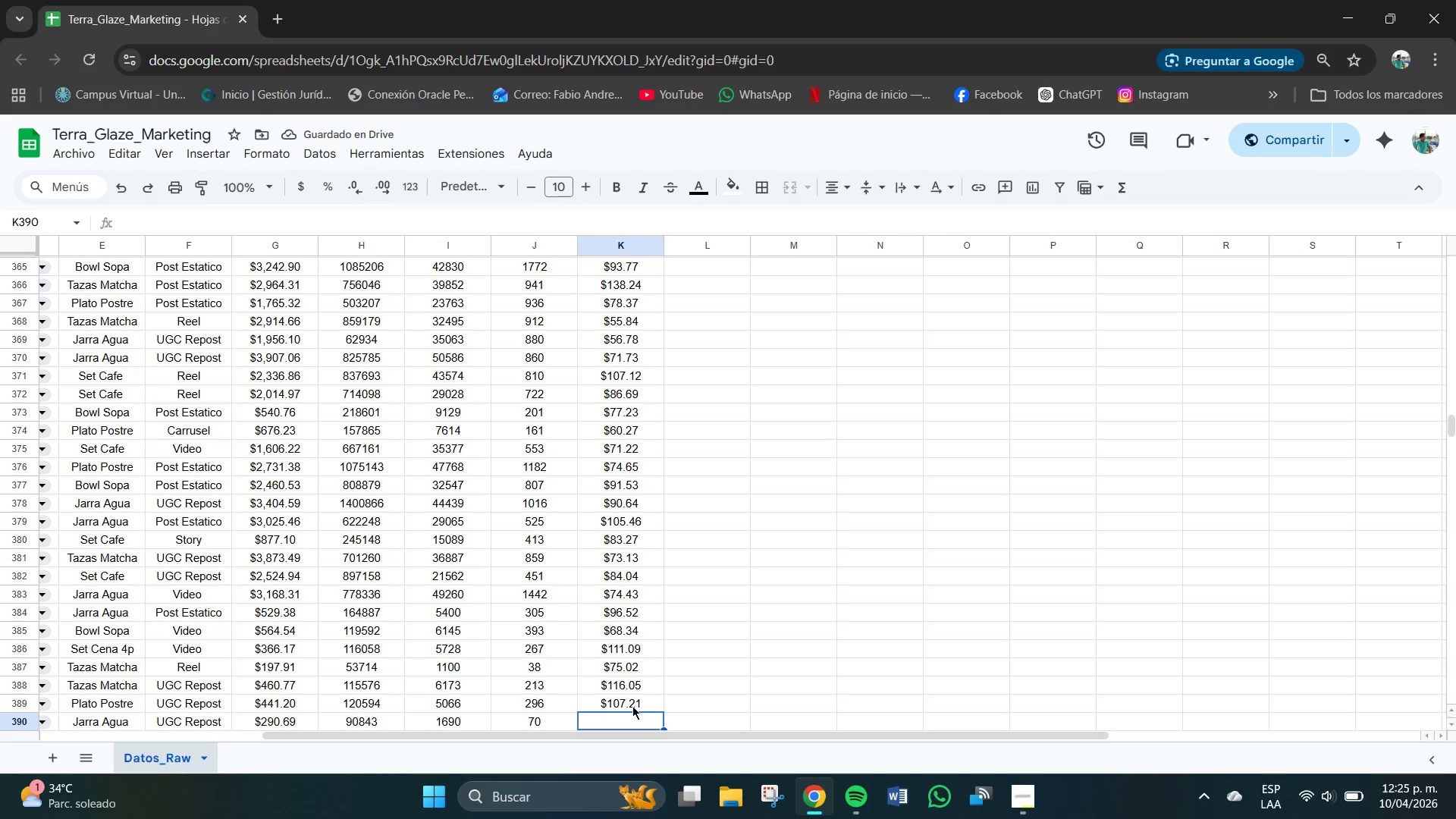 
key(Numpad1)
 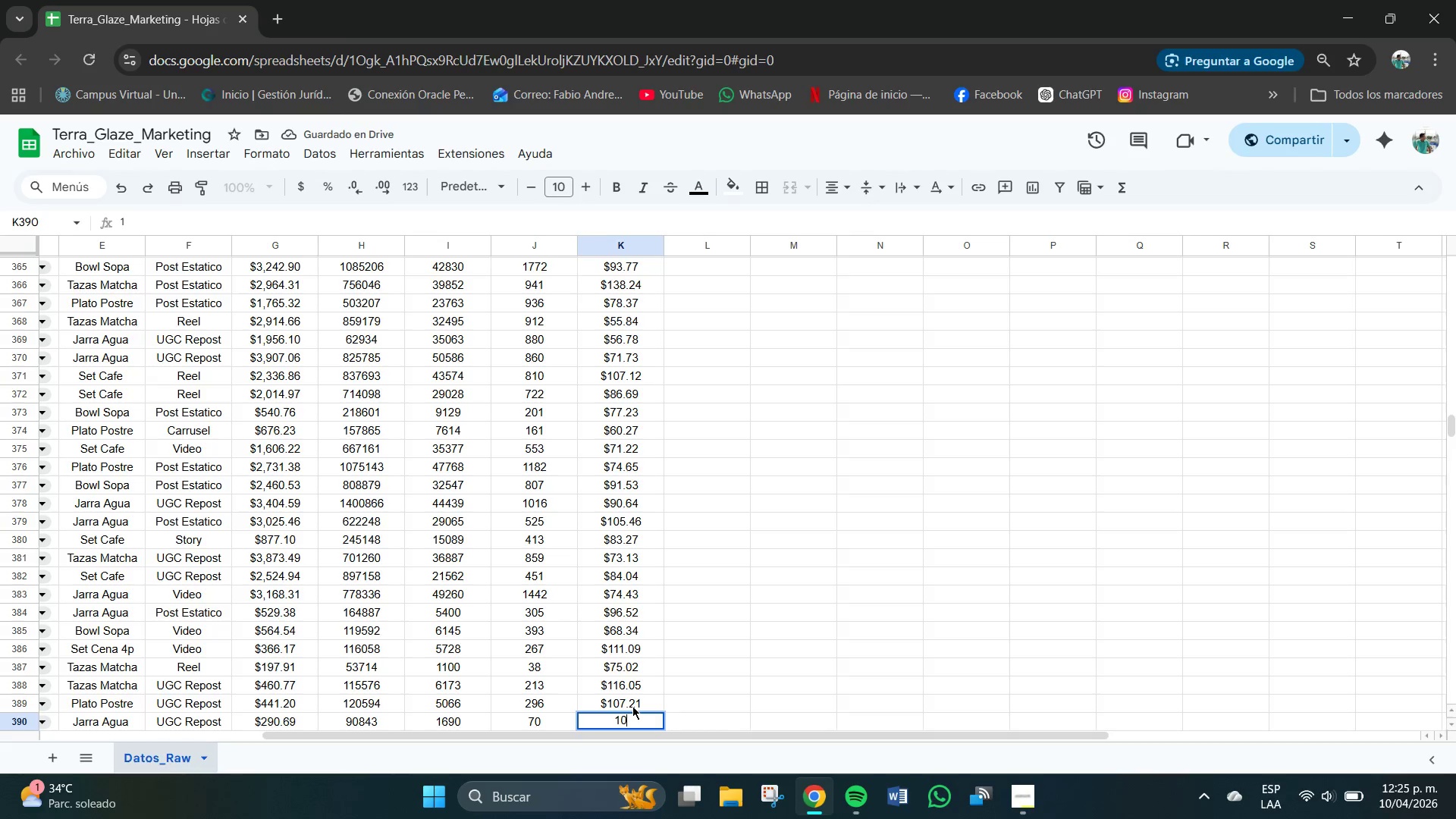 
key(Numpad0)
 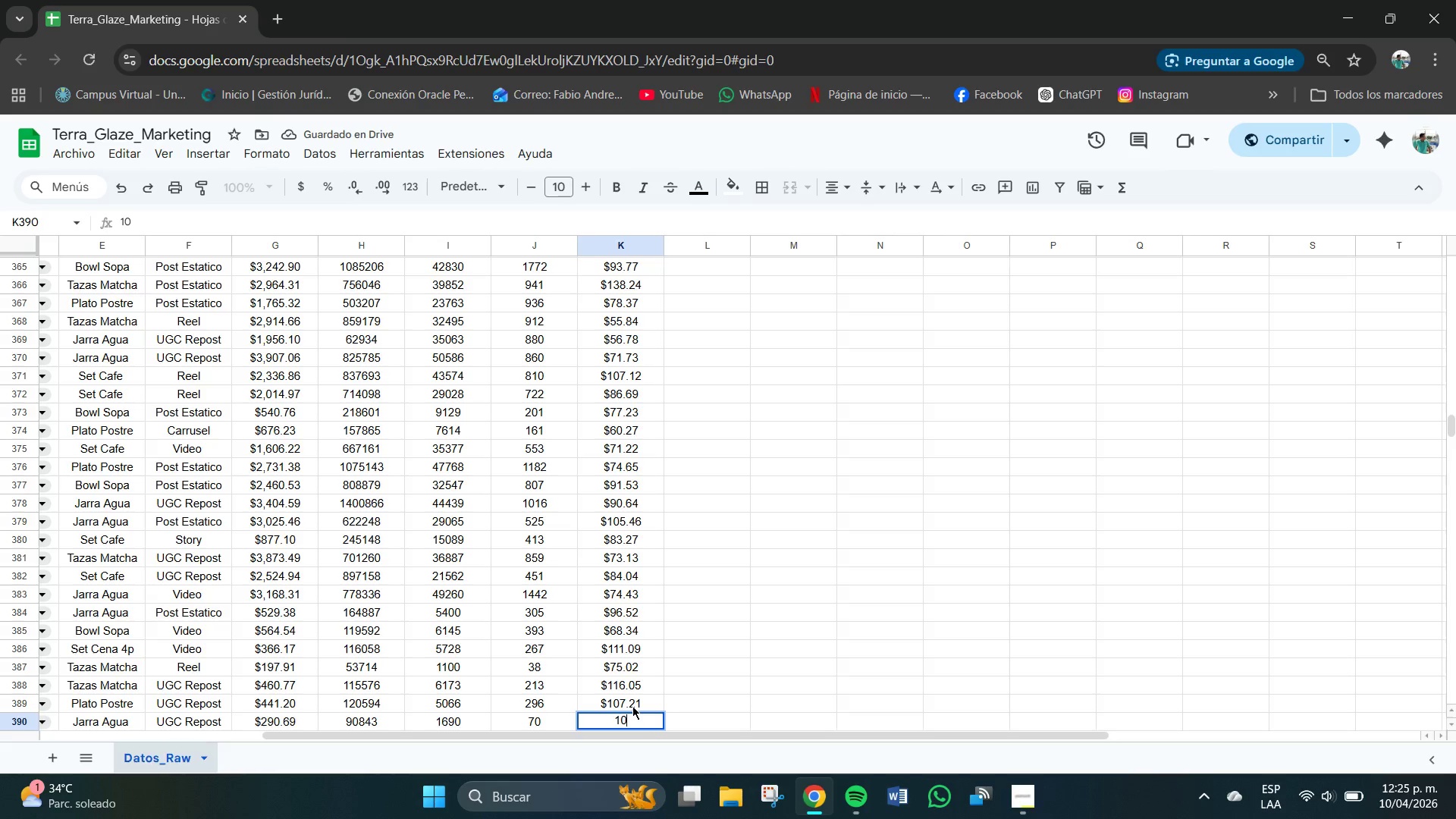 
key(Numpad1)
 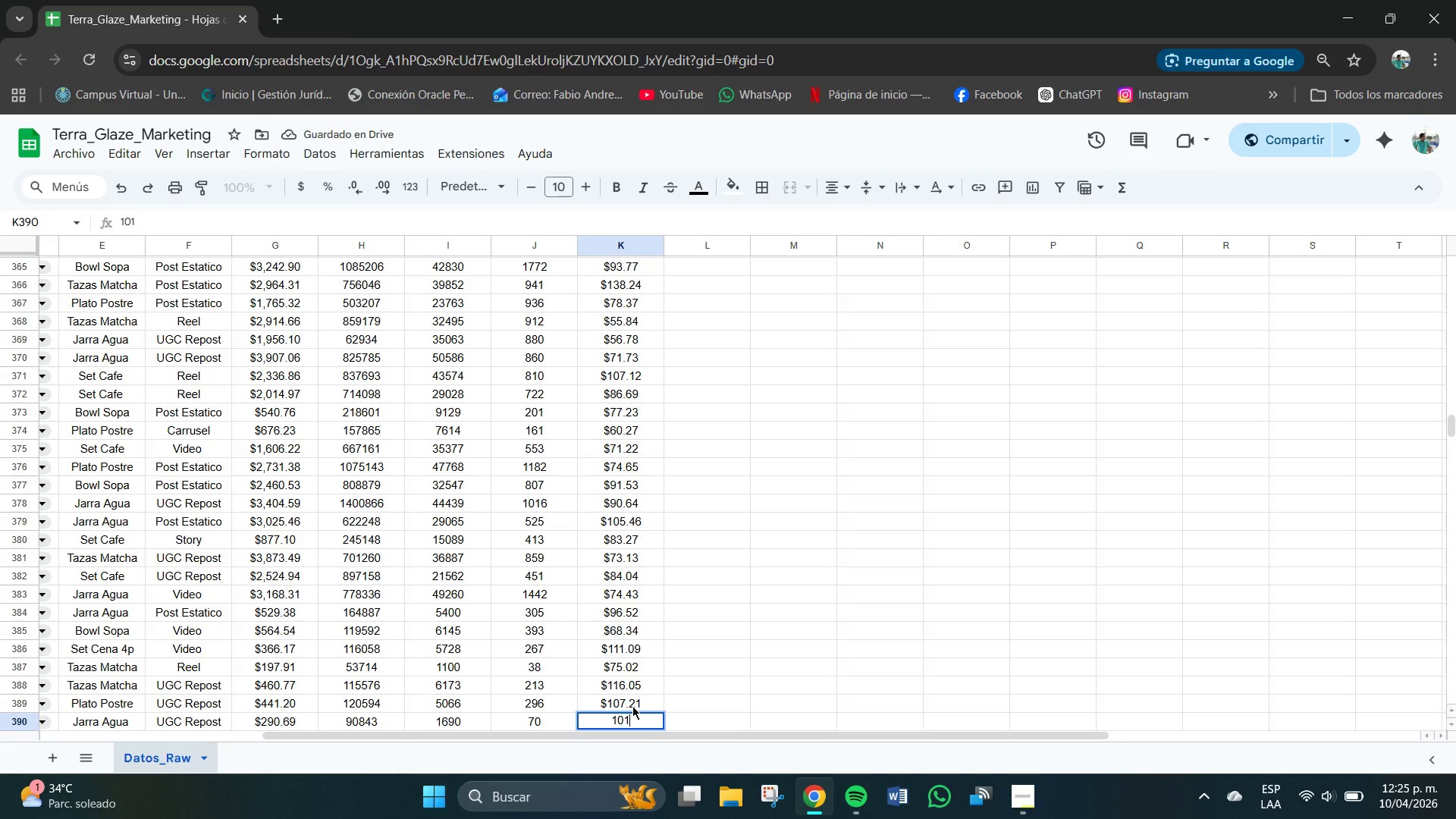 
key(NumpadDecimal)
 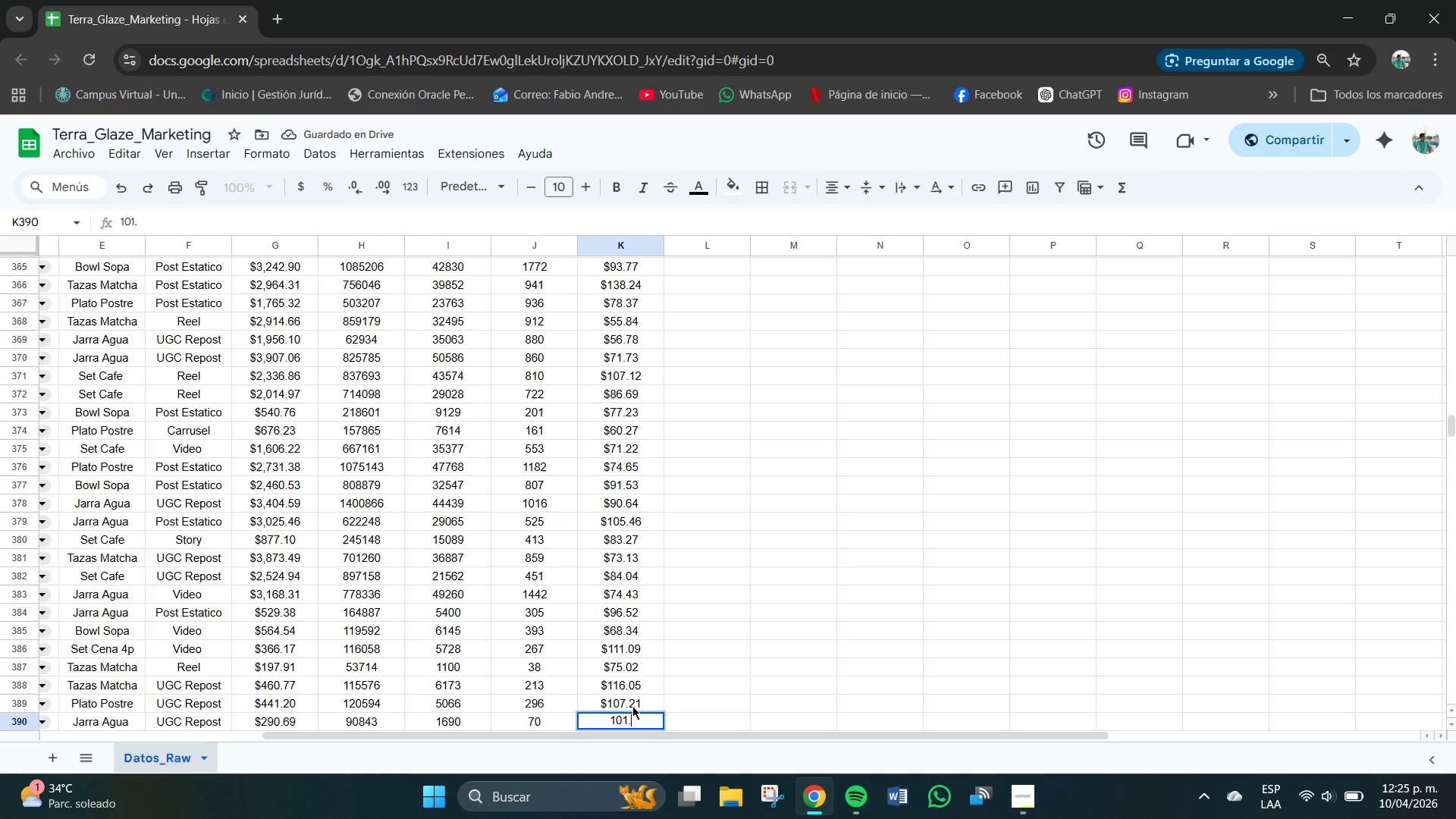 
key(Numpad5)
 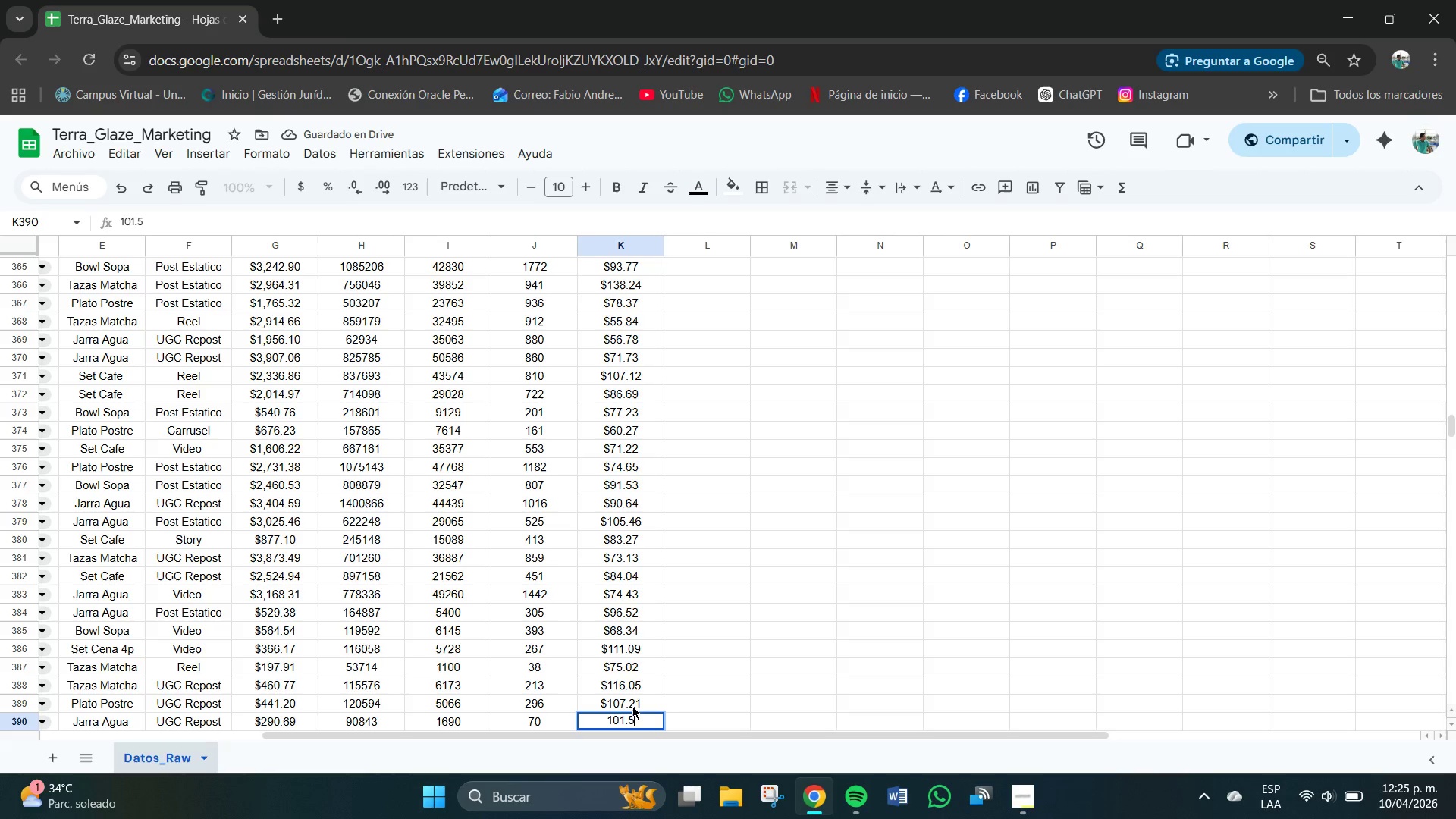 
key(Numpad4)
 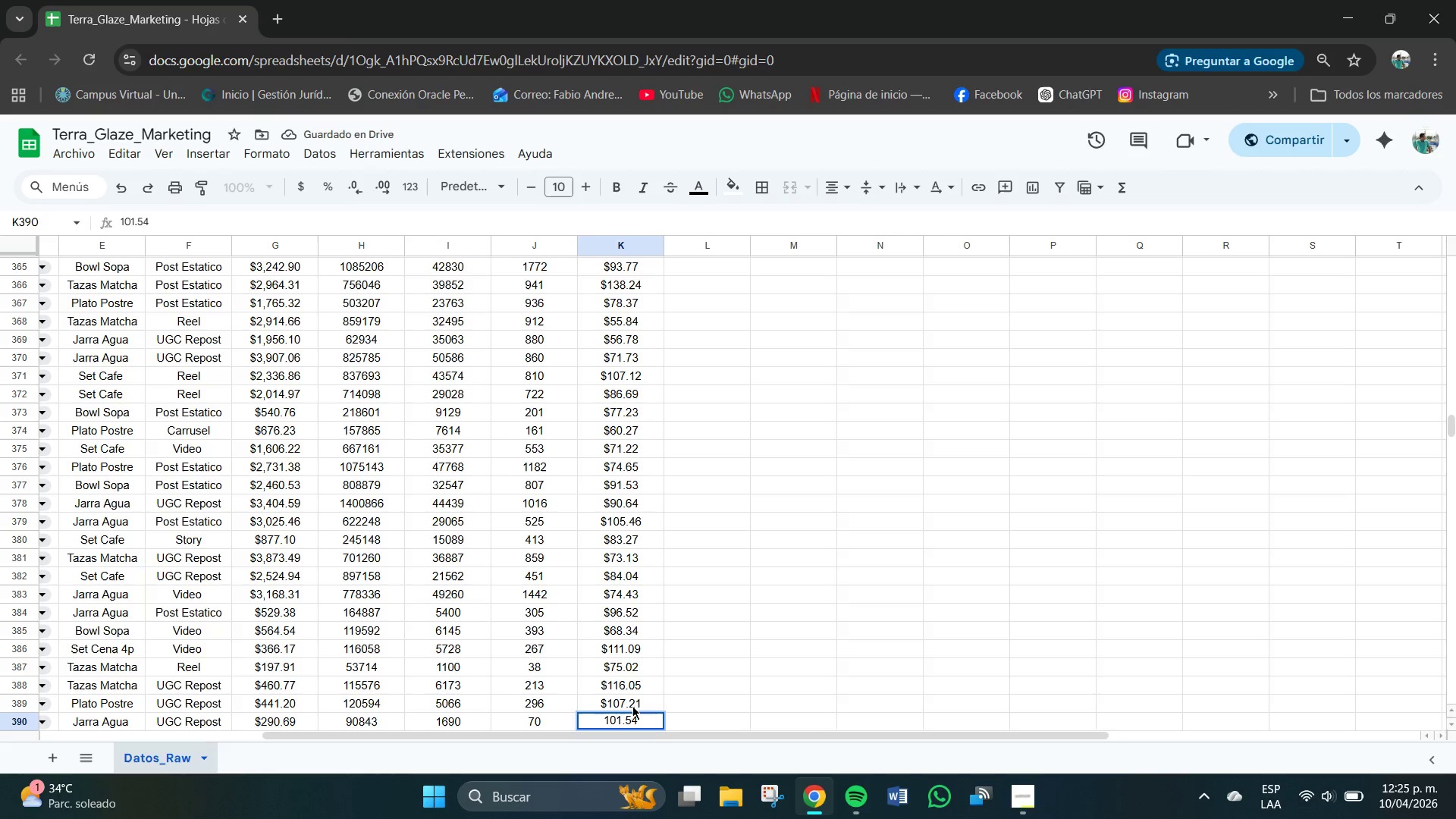 
key(NumpadEnter)
 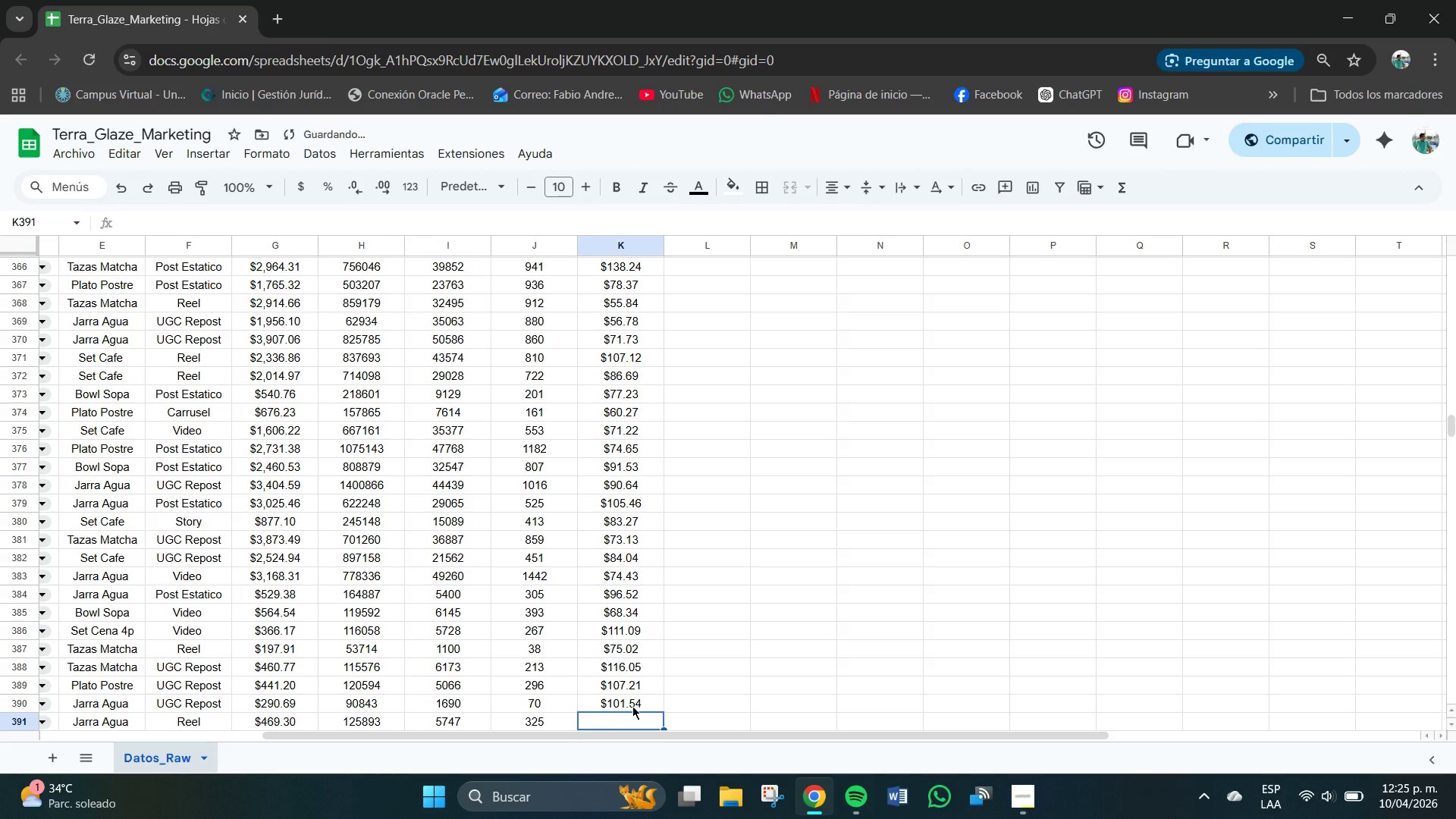 
key(Numpad6)
 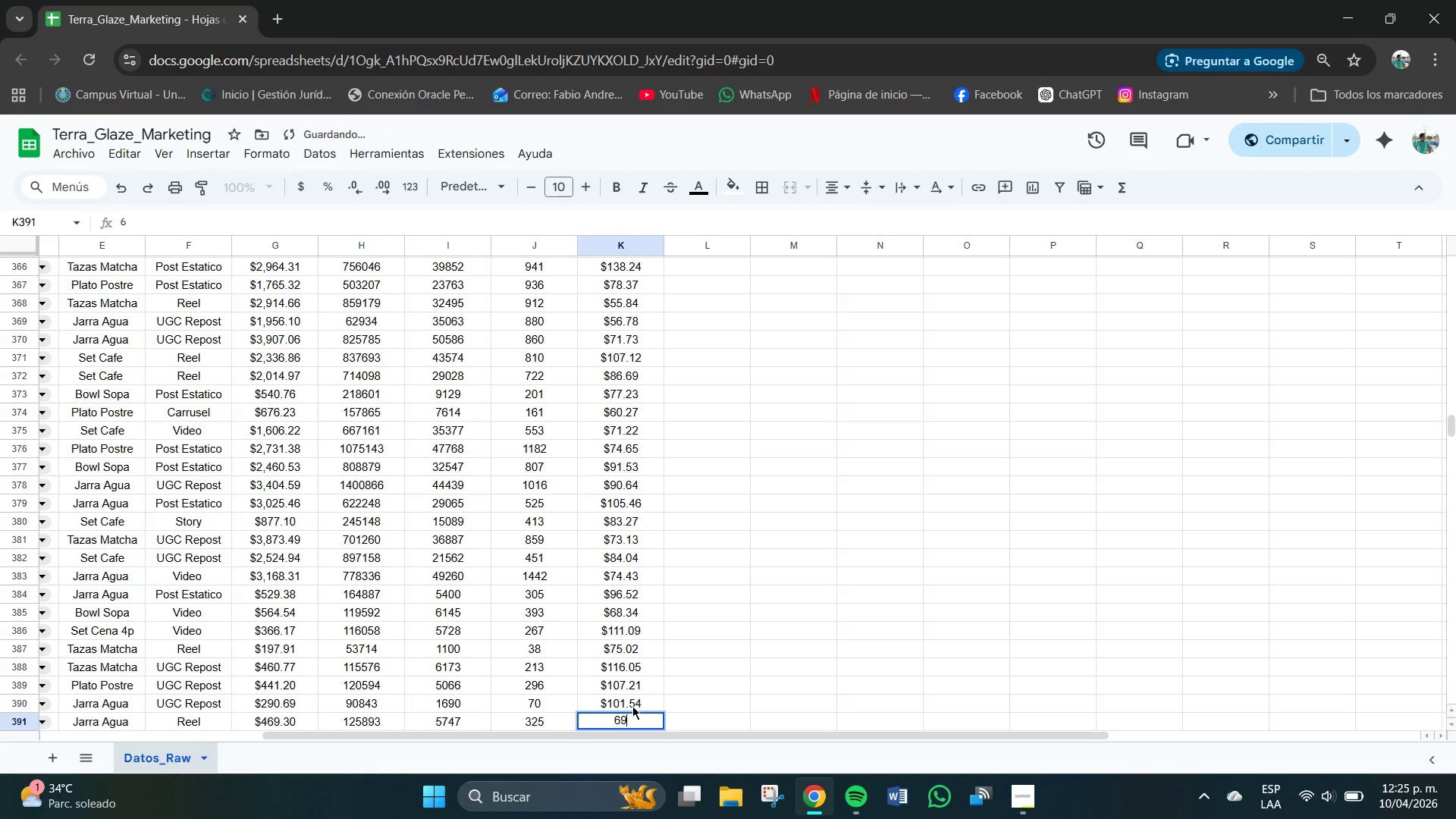 
key(Numpad9)
 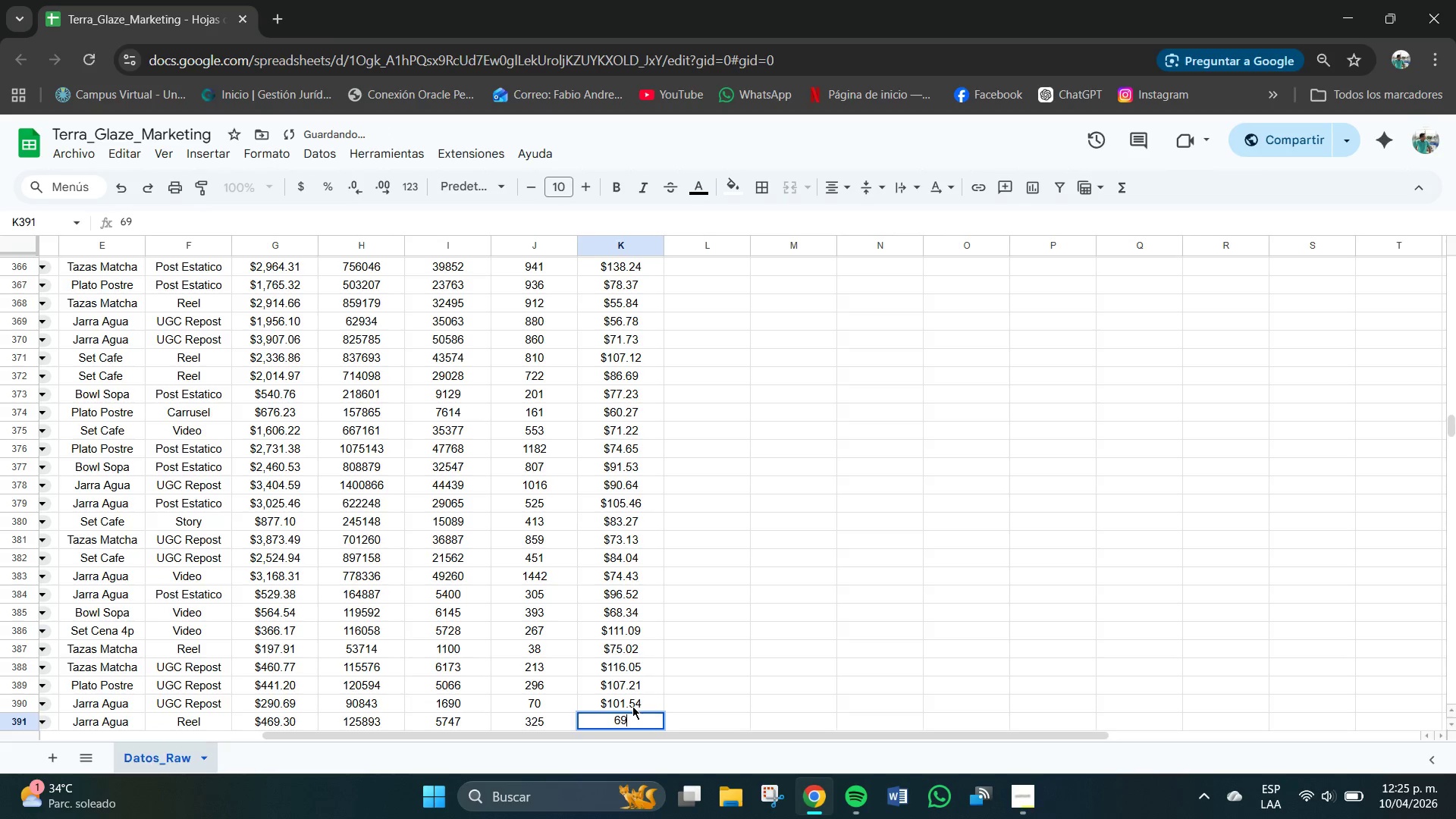 
key(NumpadDecimal)
 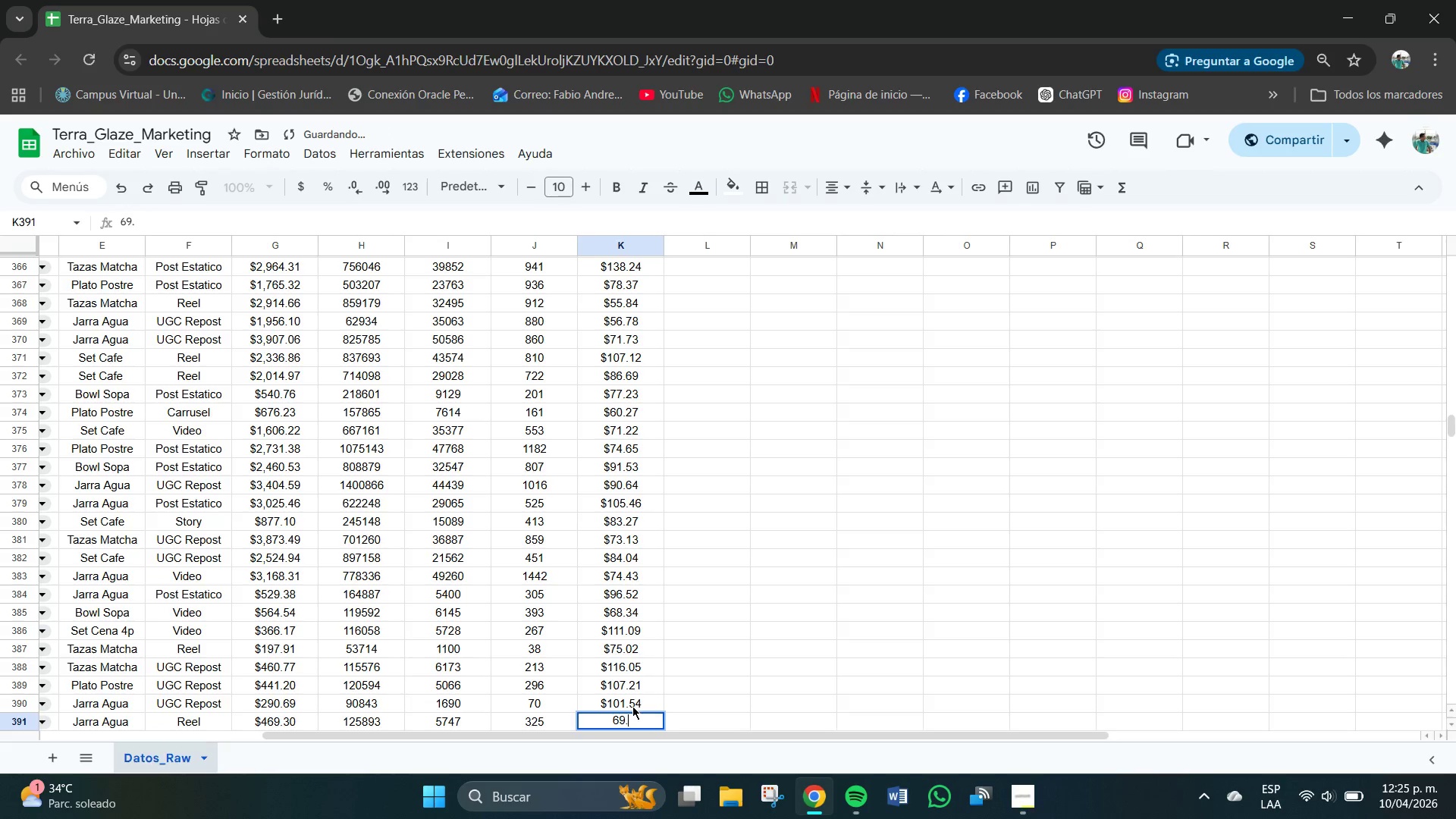 
key(Numpad7)
 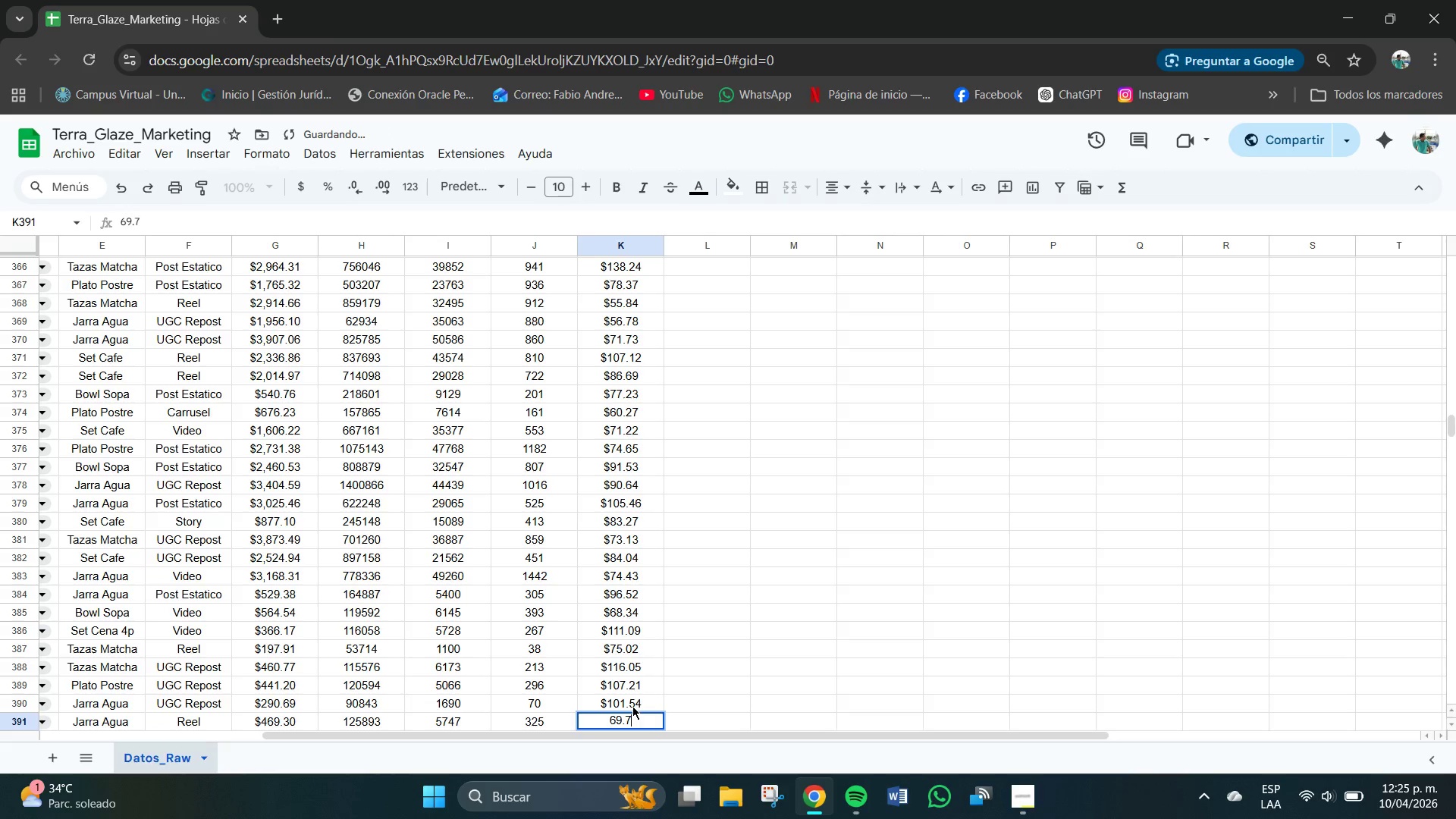 
key(Numpad4)
 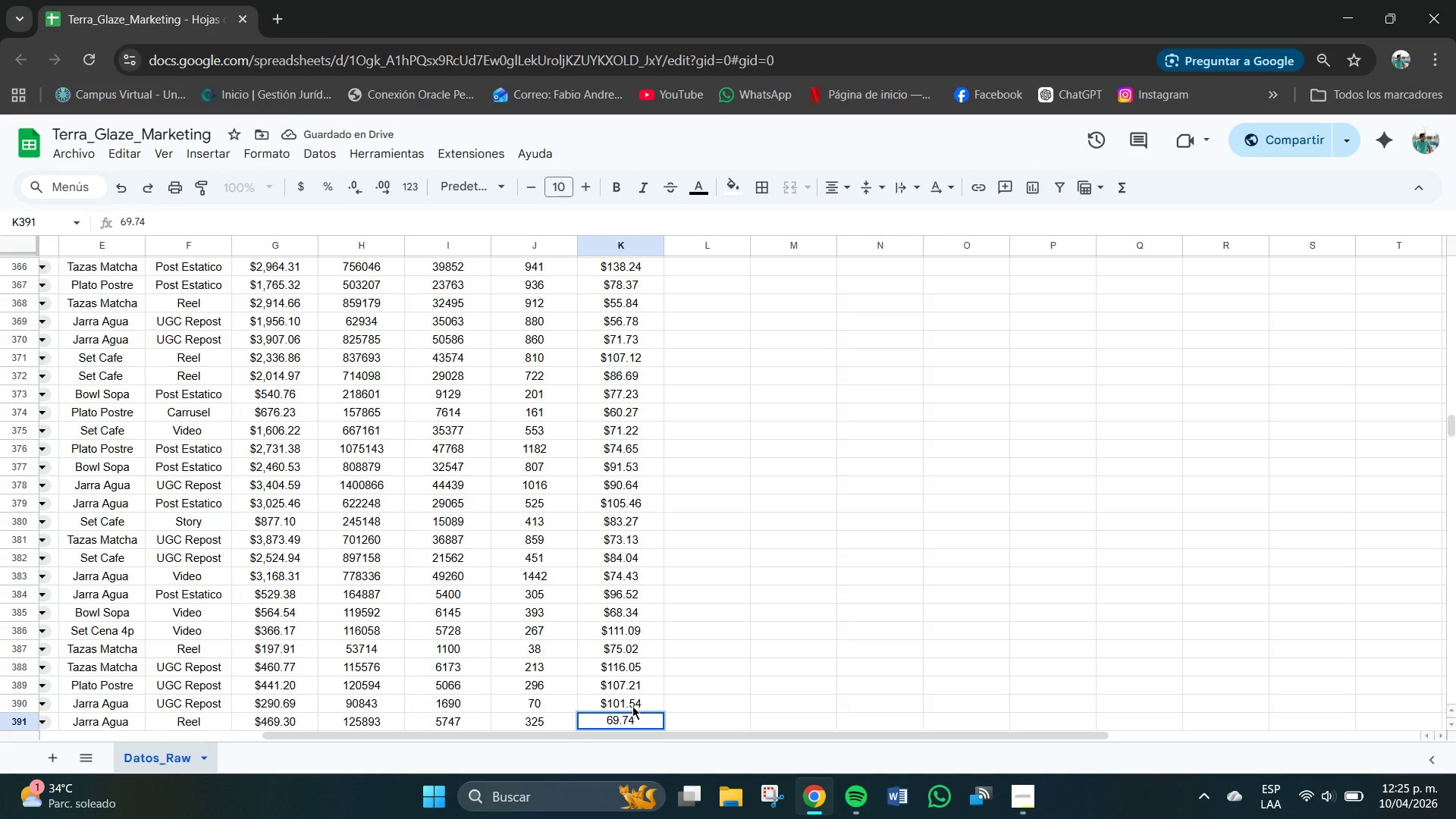 
key(NumpadEnter)
 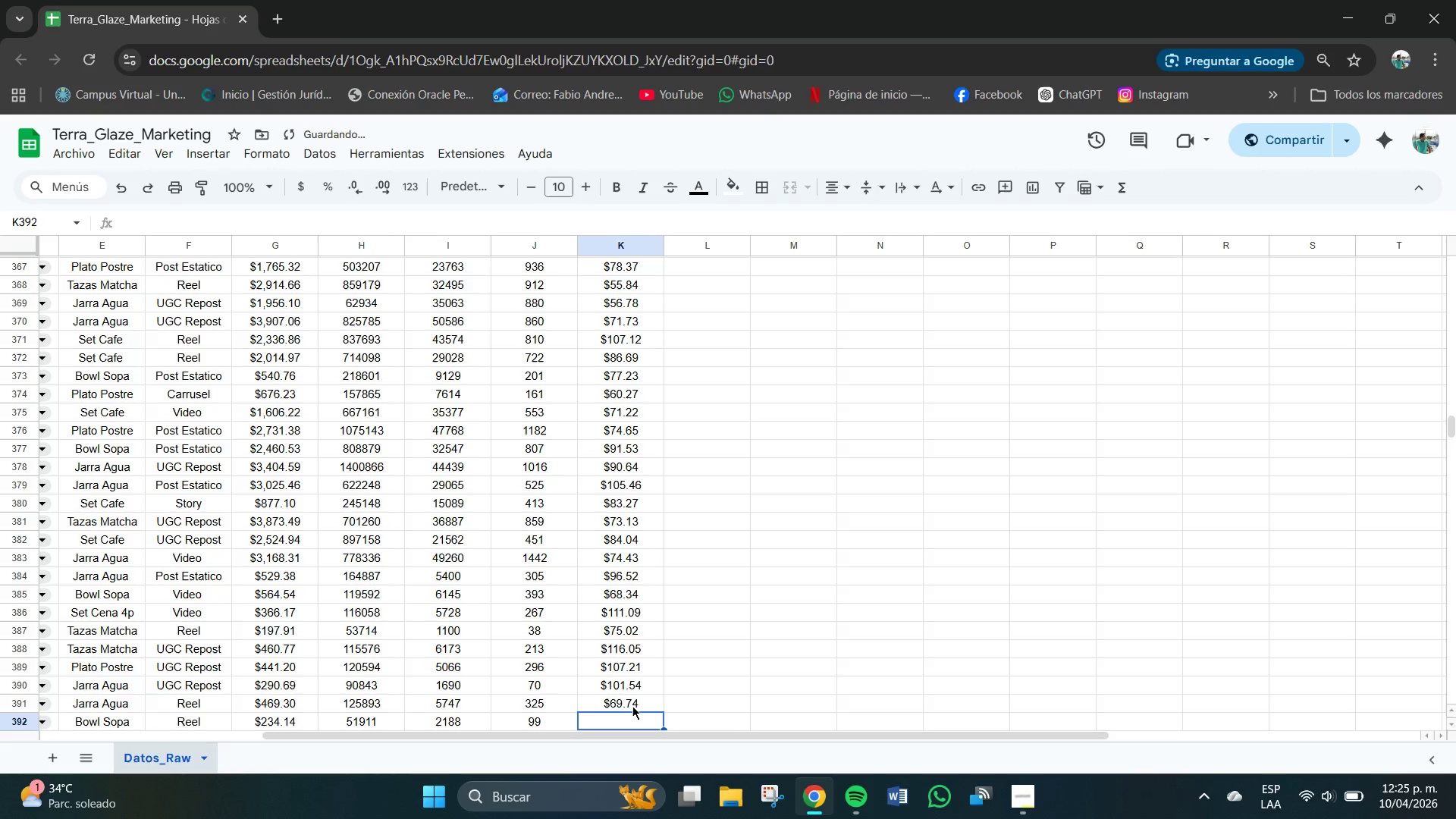 
key(Numpad8)
 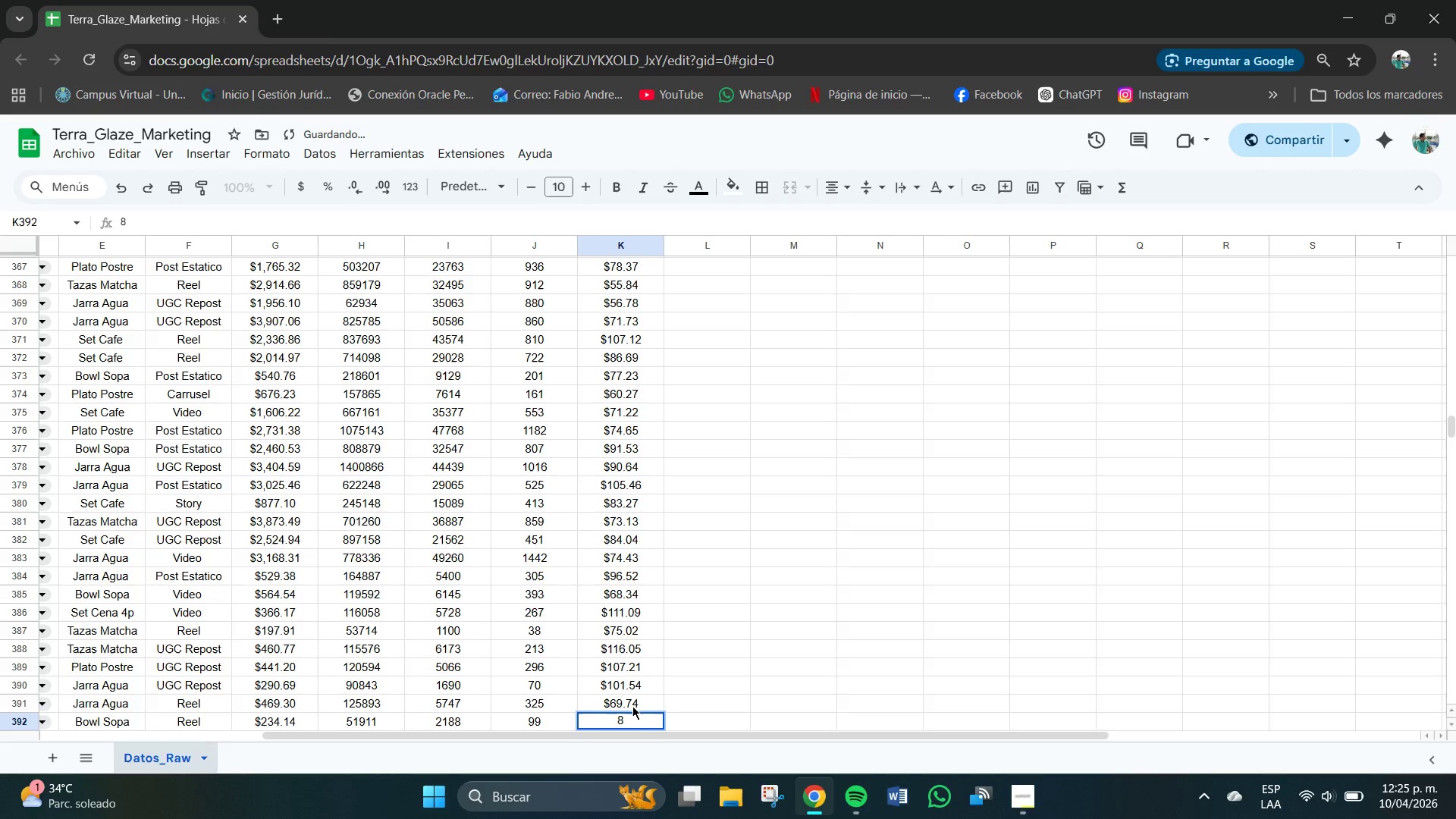 
key(Numpad7)
 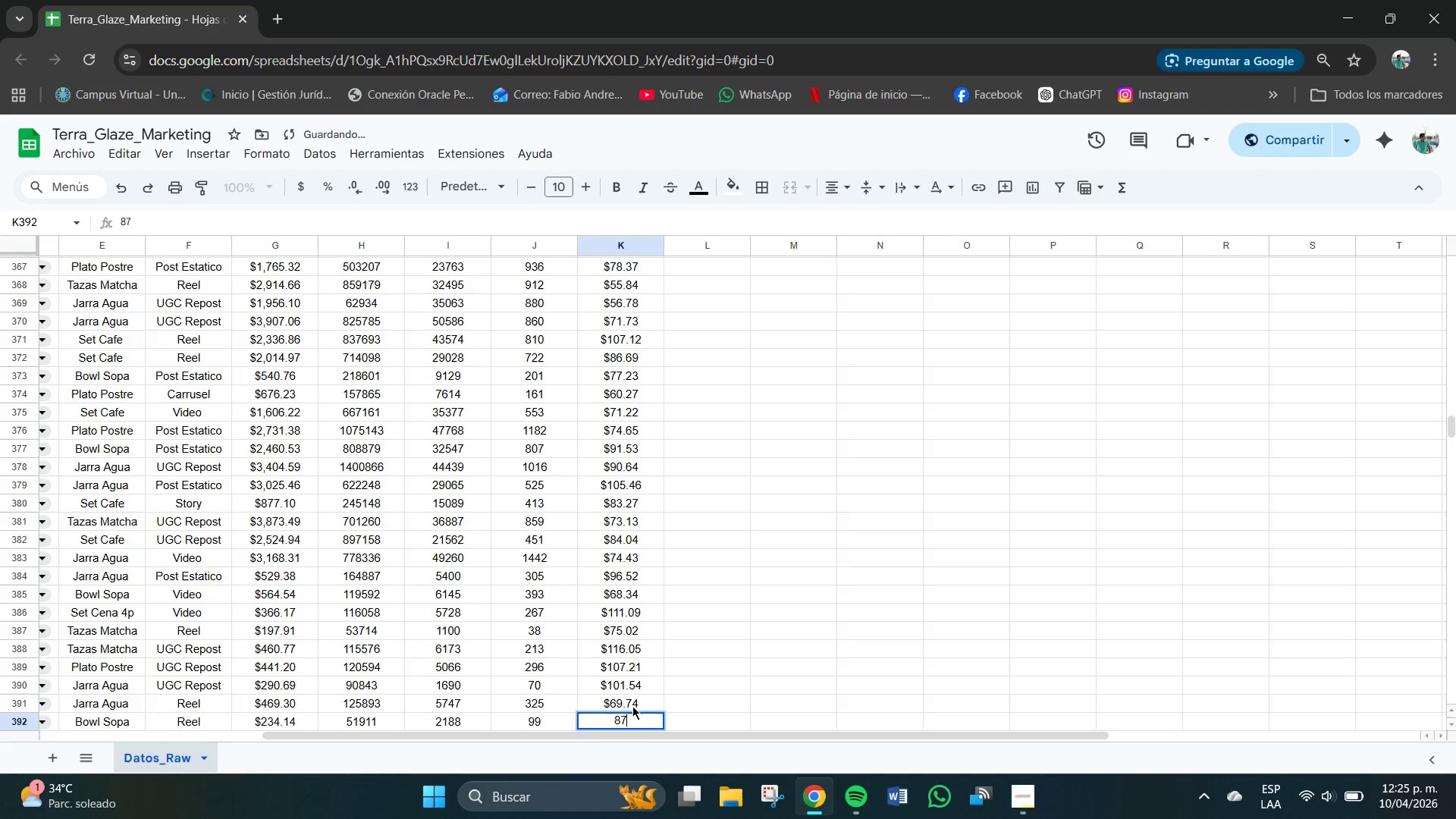 
key(NumpadDecimal)
 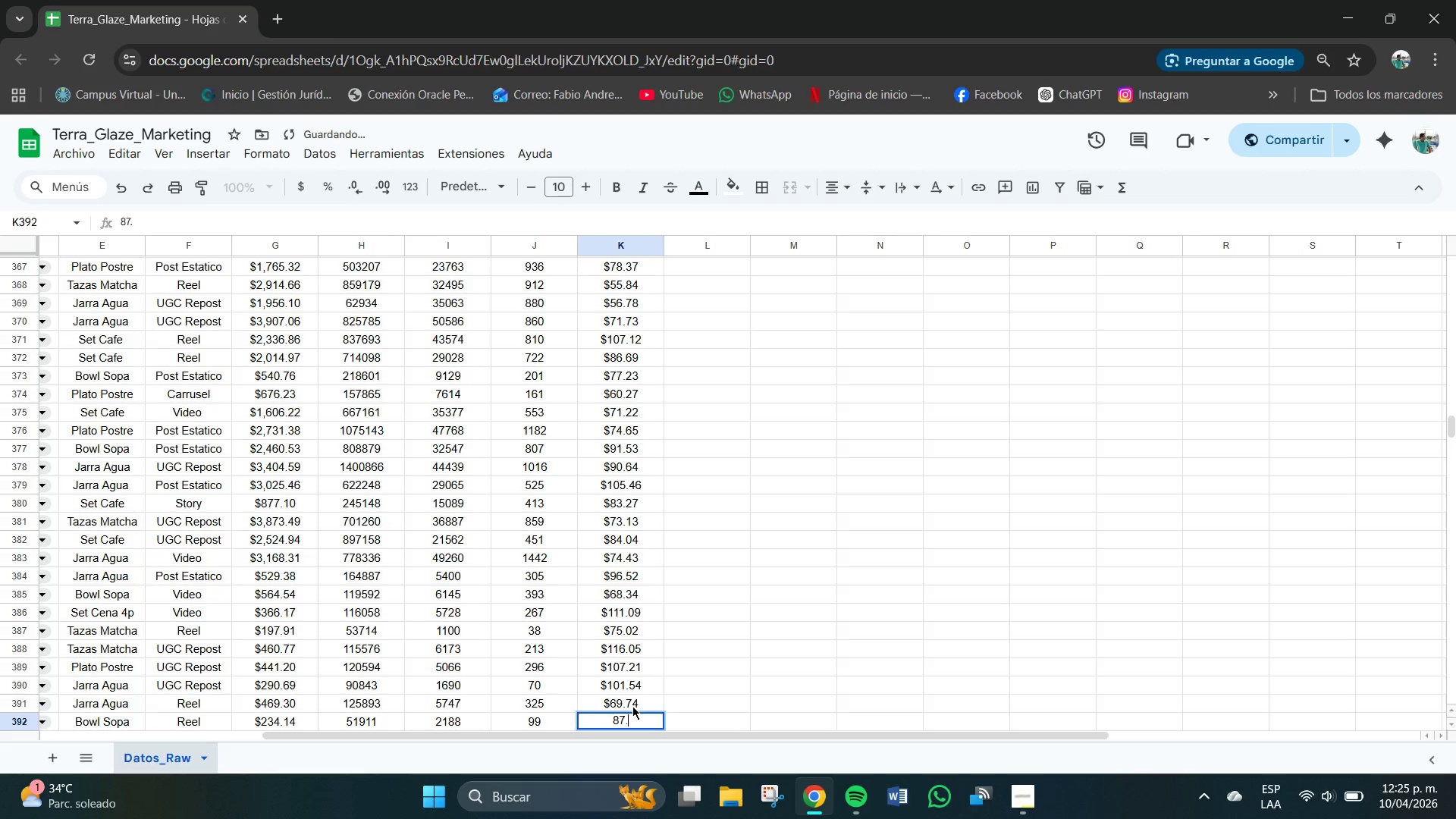 
key(Numpad1)
 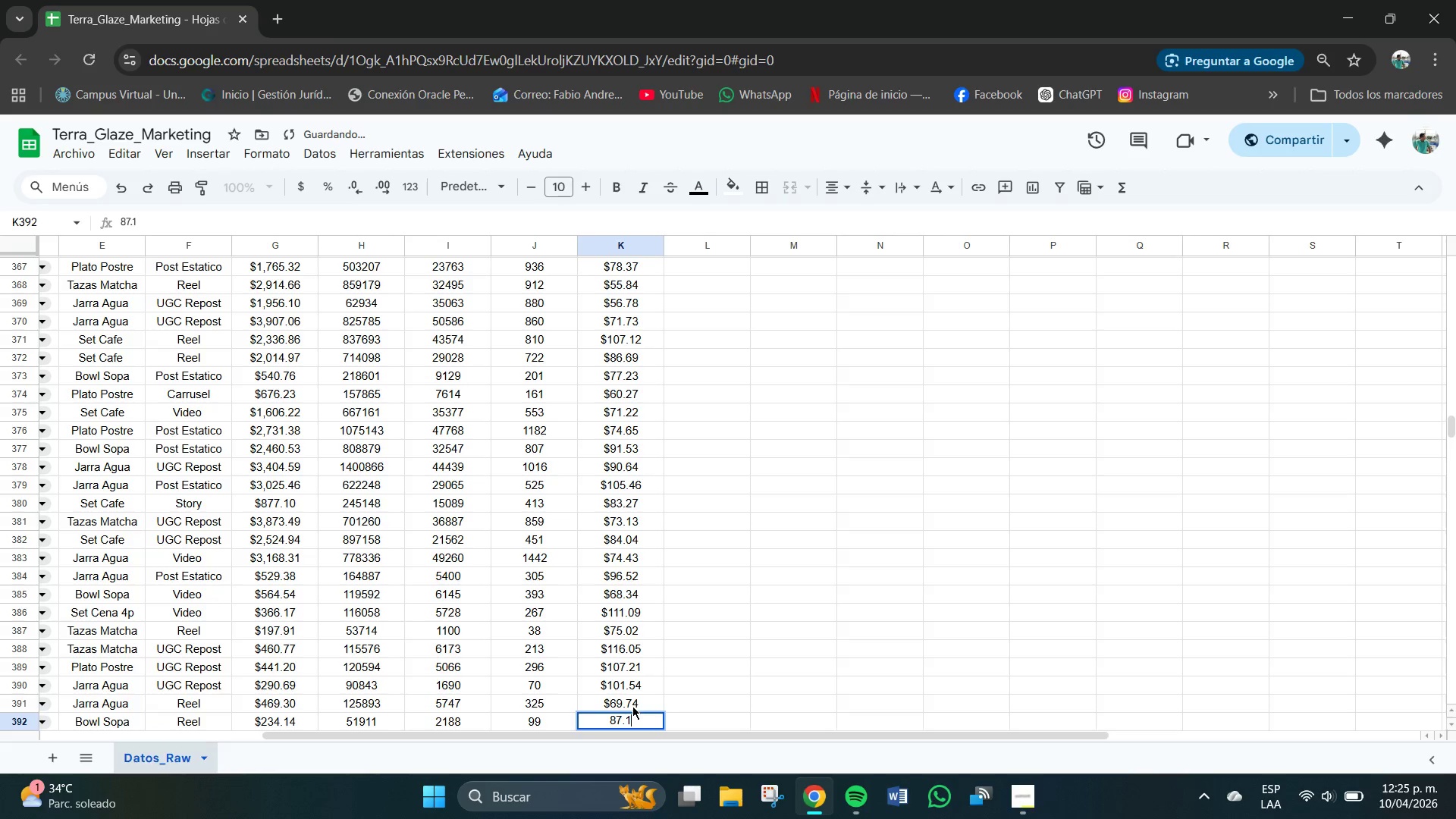 
key(Numpad4)
 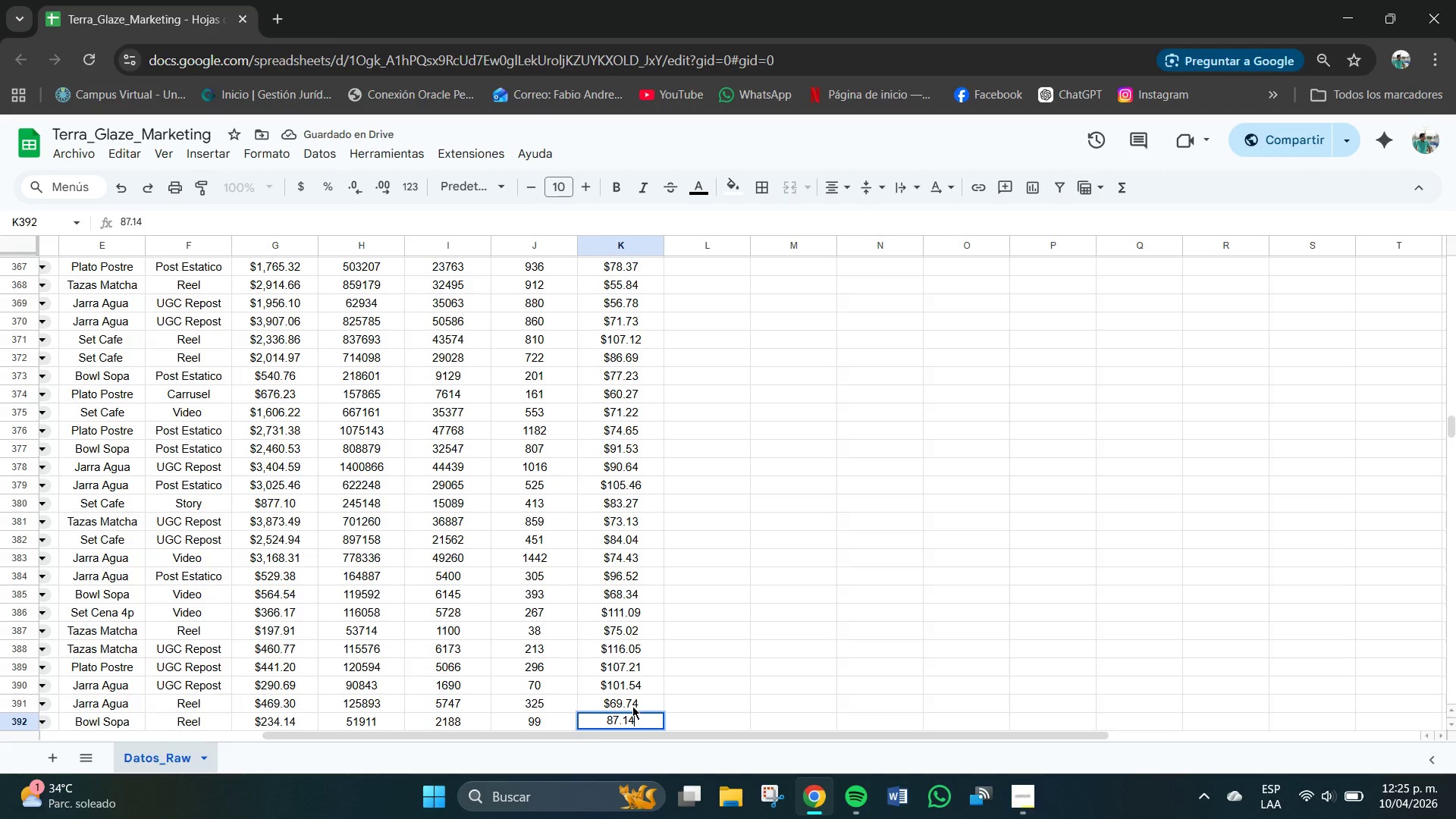 
key(NumpadEnter)
 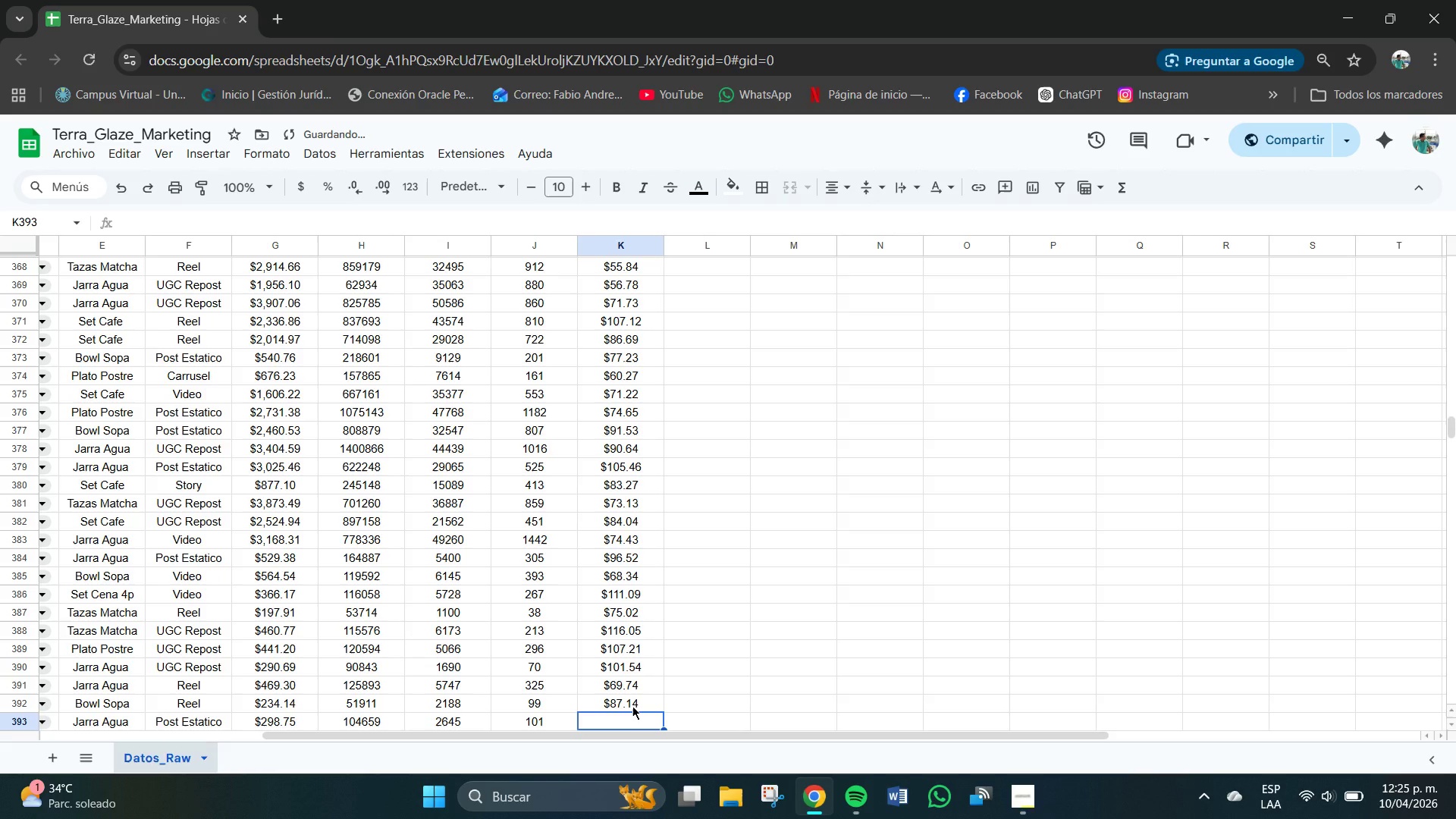 
key(Numpad7)
 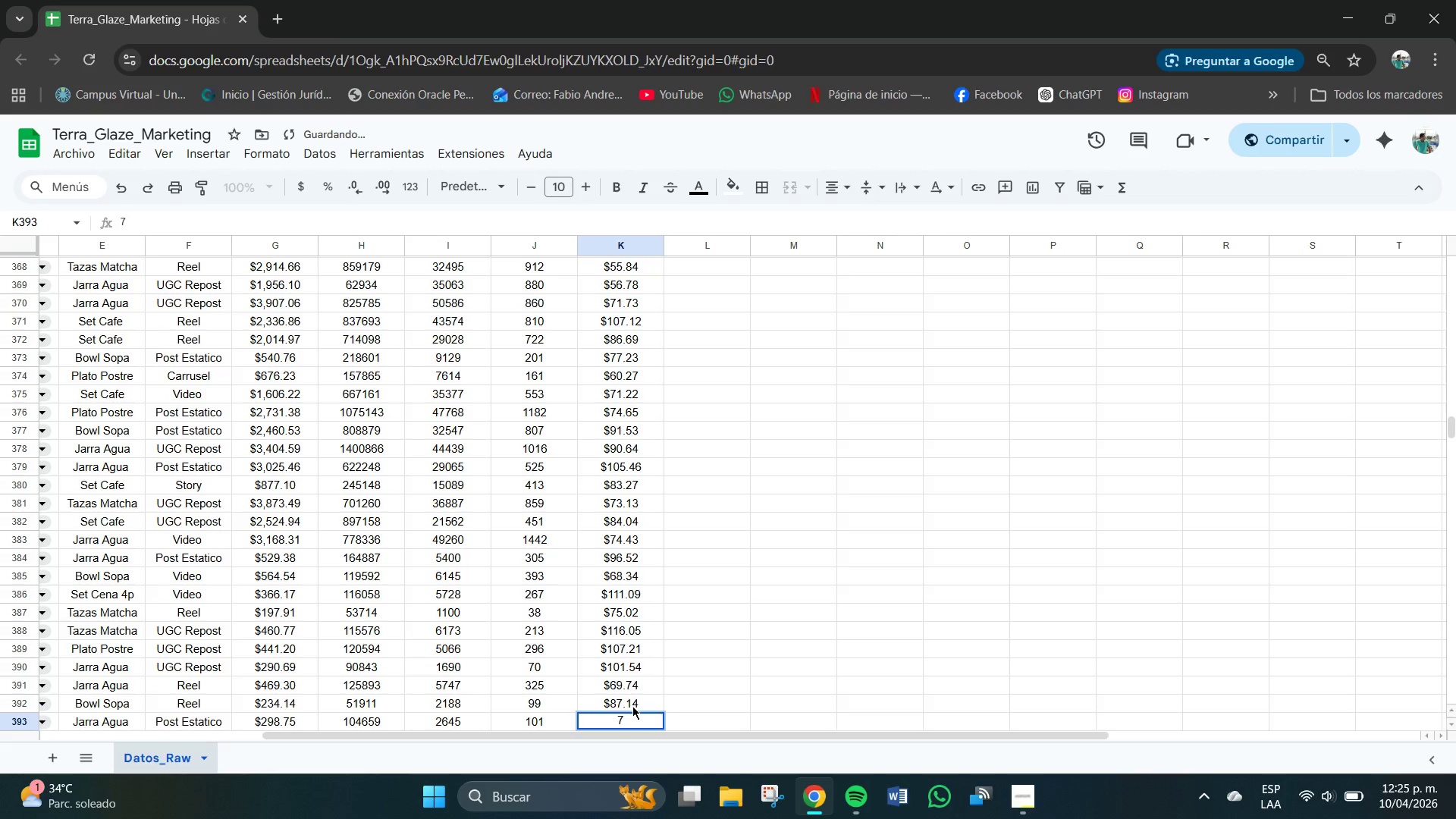 
key(Numpad9)
 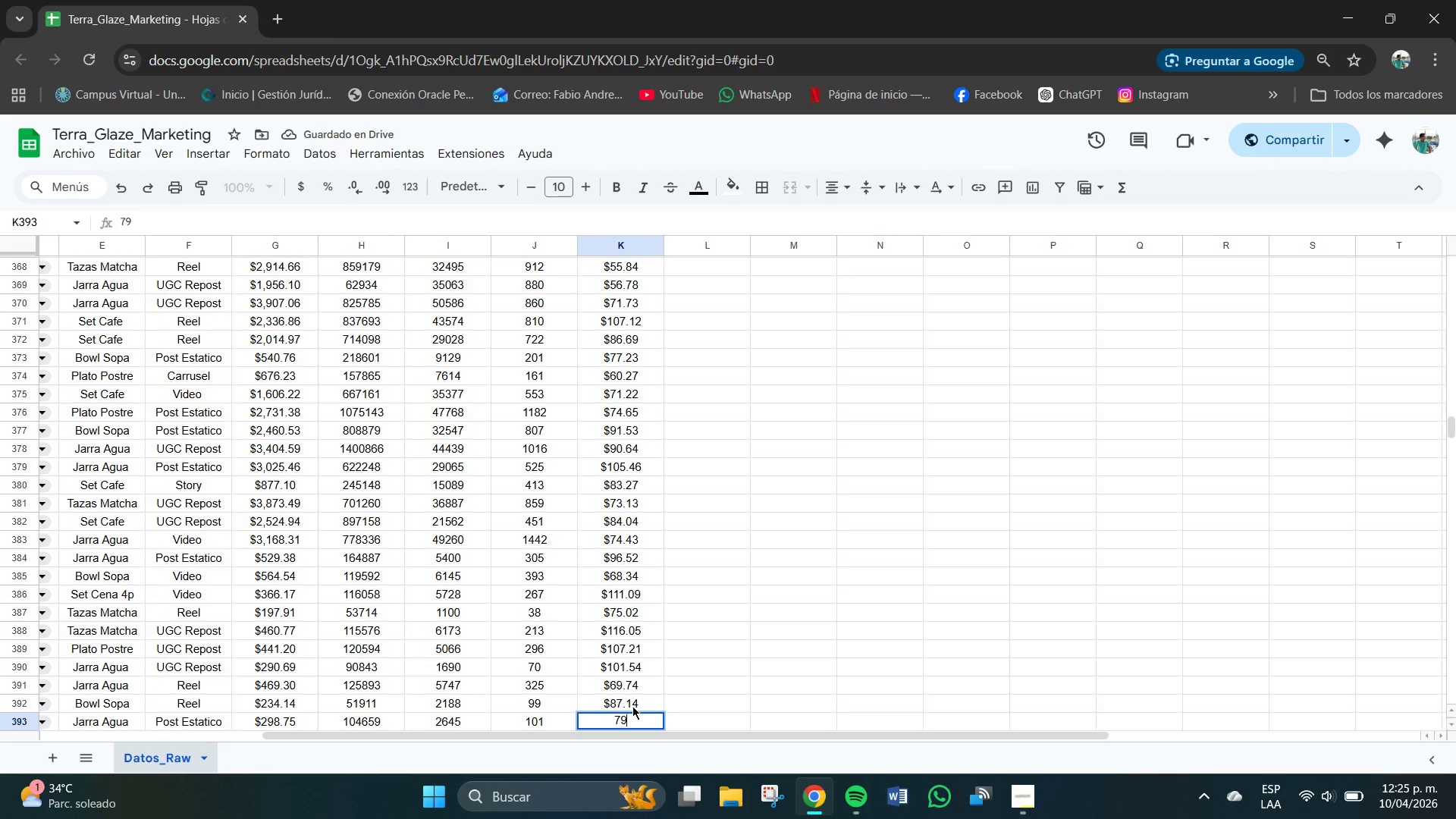 
key(NumpadDecimal)
 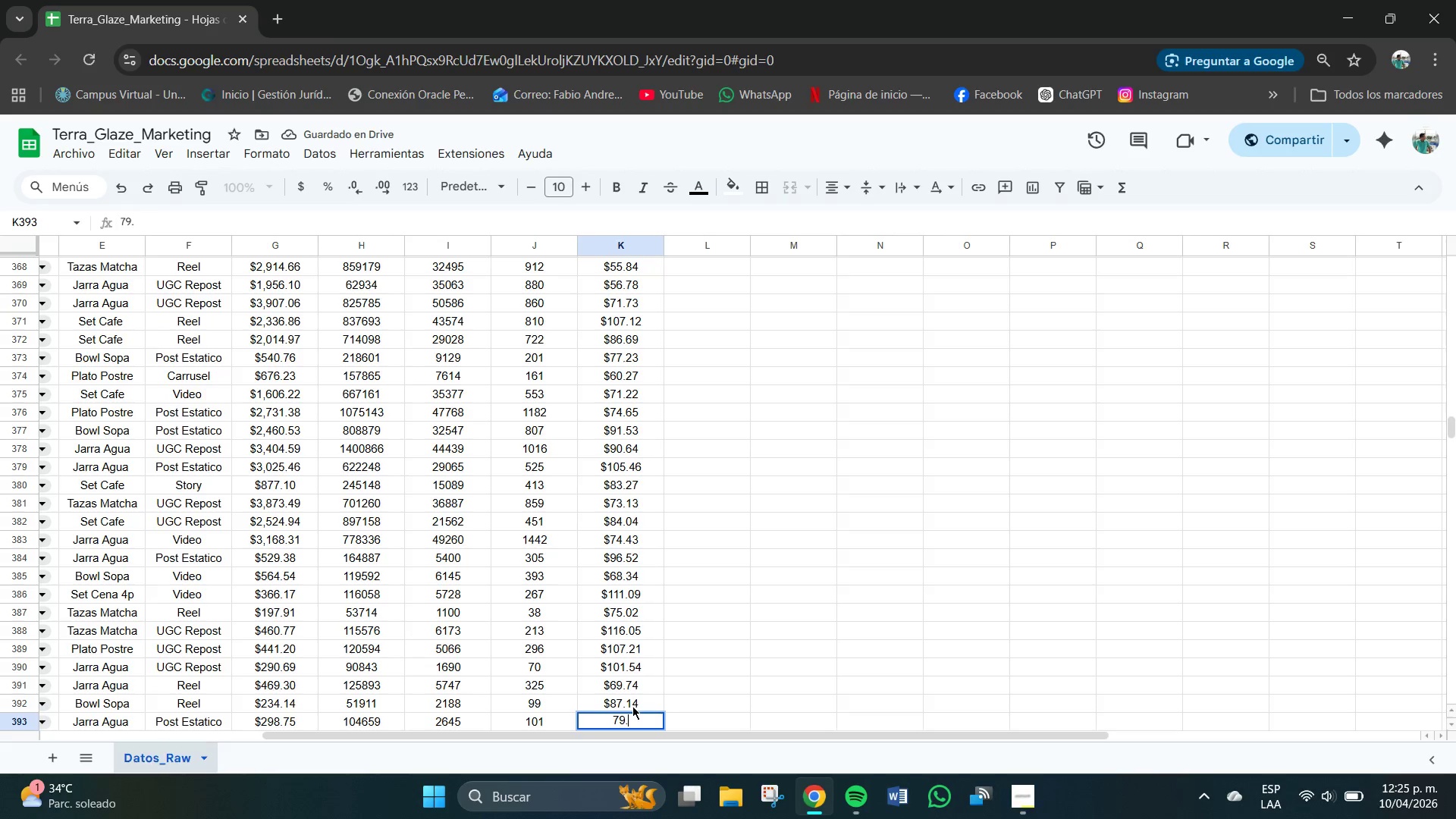 
key(Numpad2)
 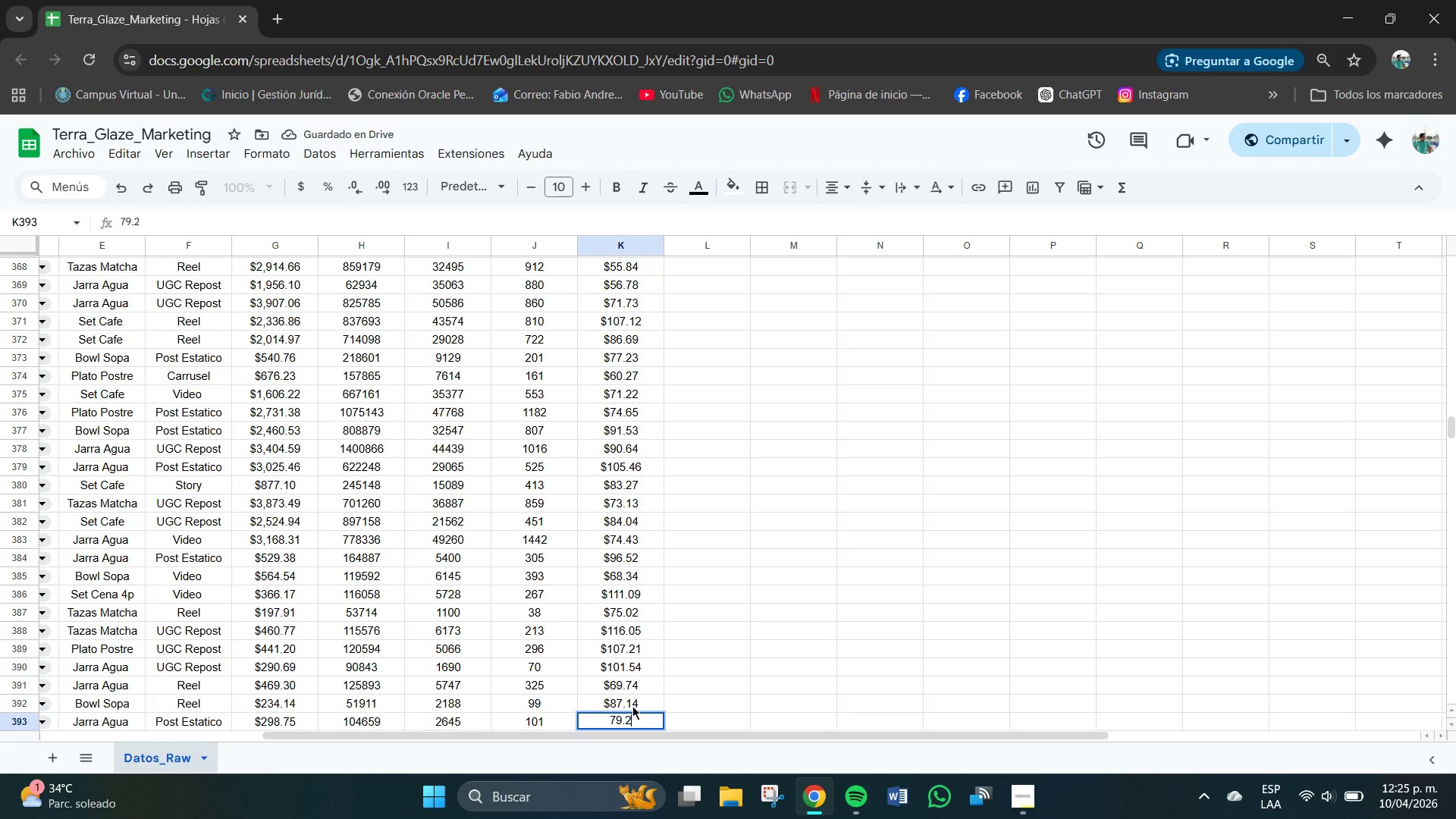 
key(Numpad0)
 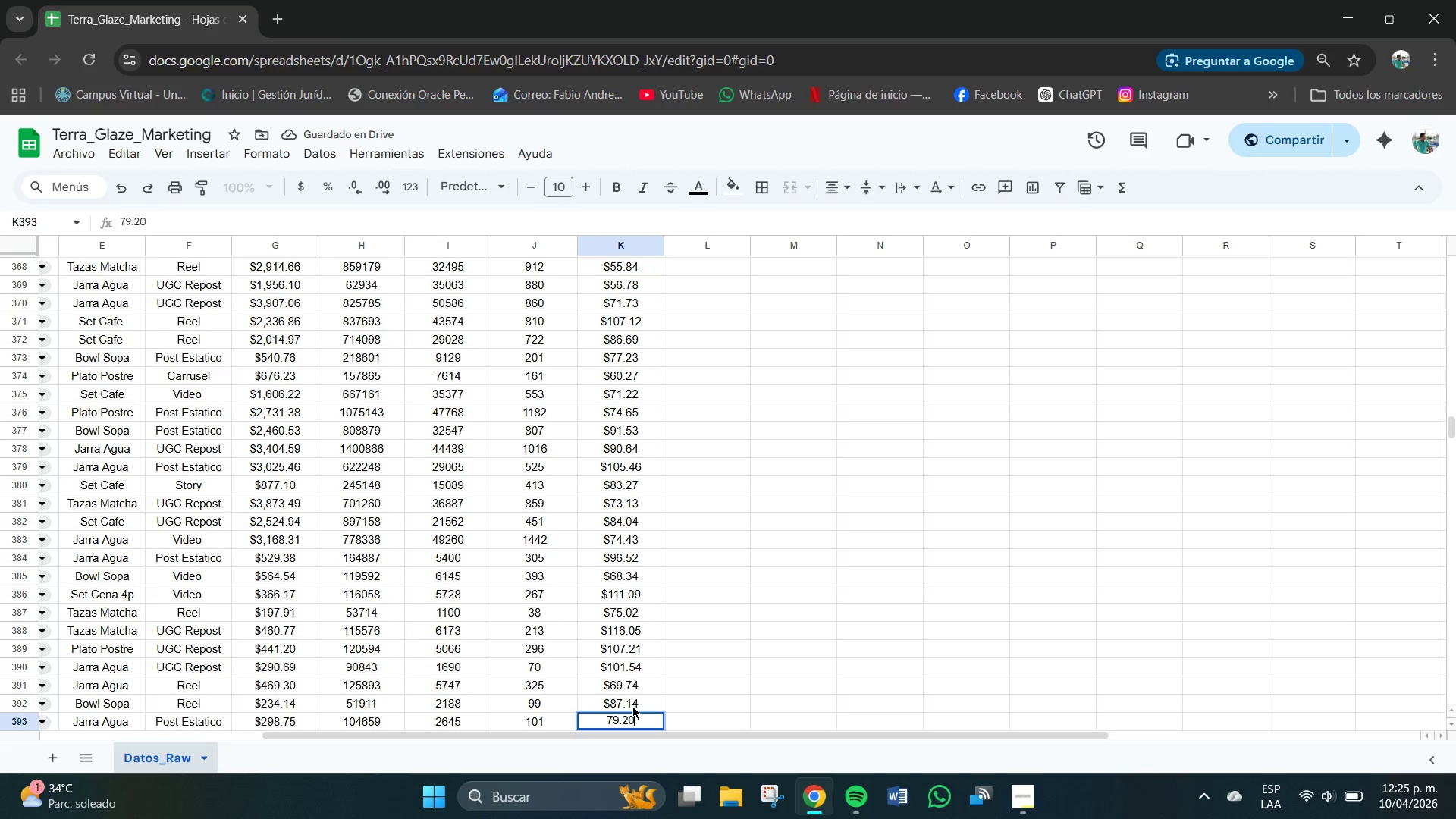 
key(NumpadEnter)
 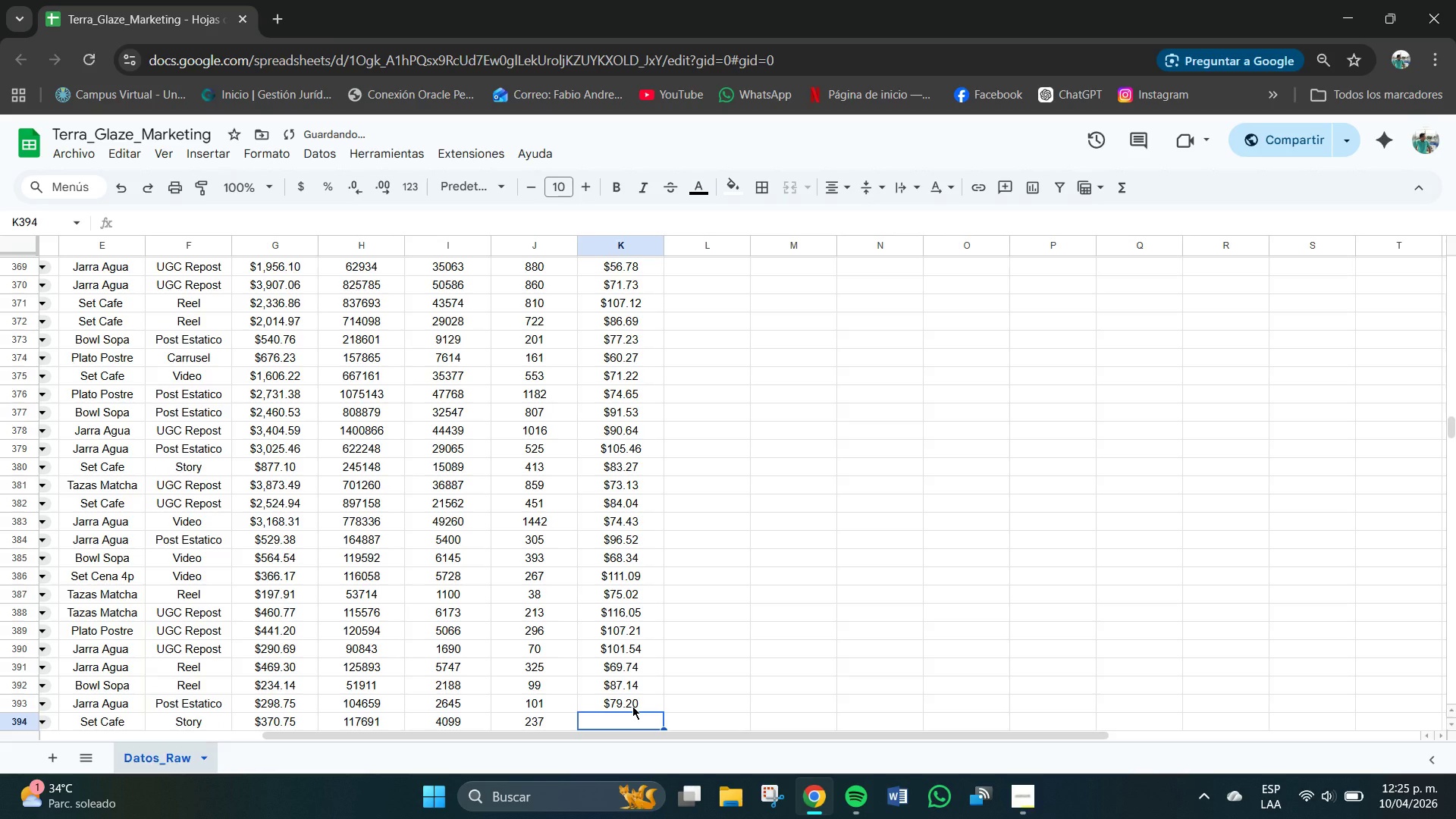 
key(Numpad7)
 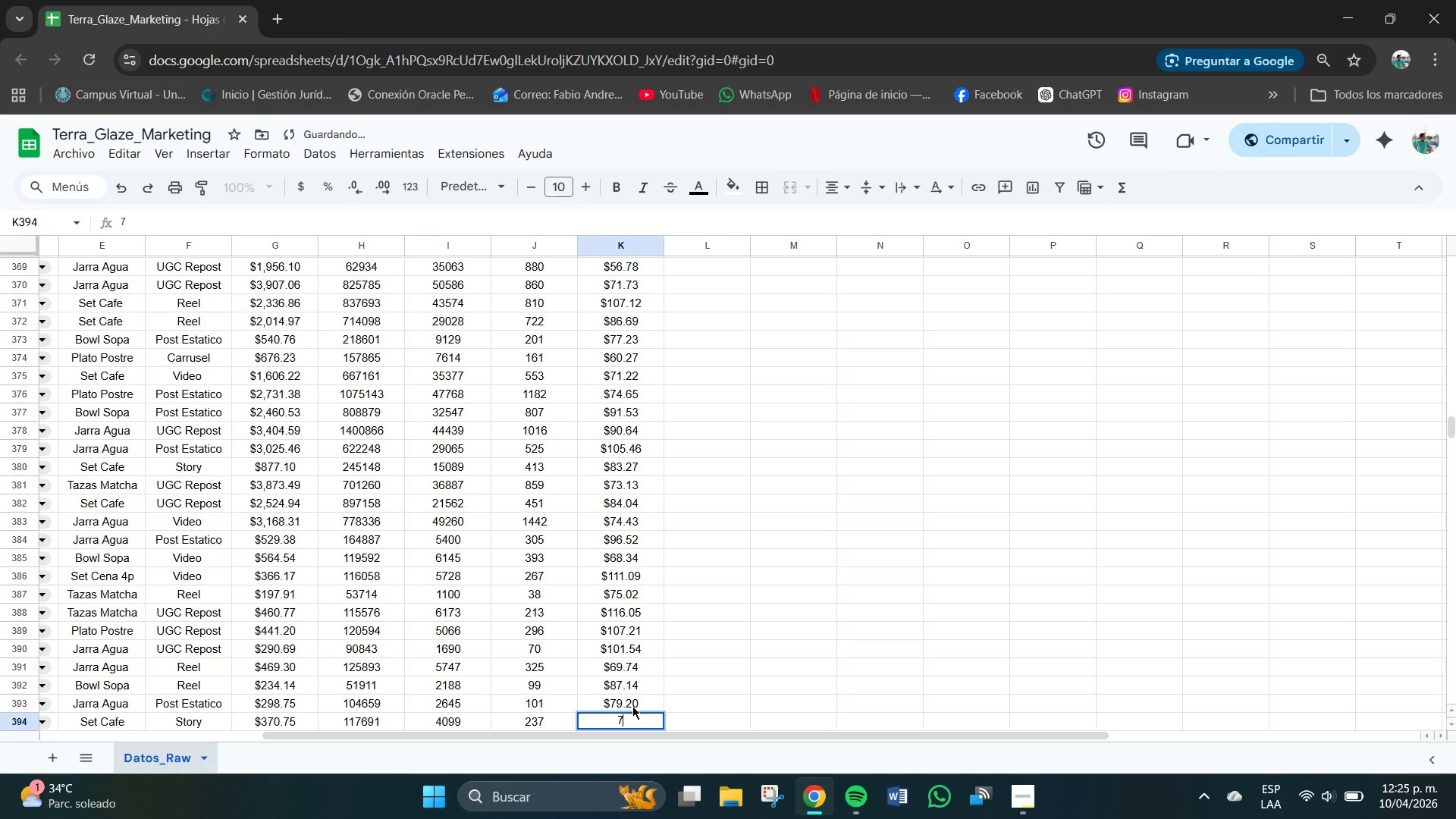 
key(Numpad8)
 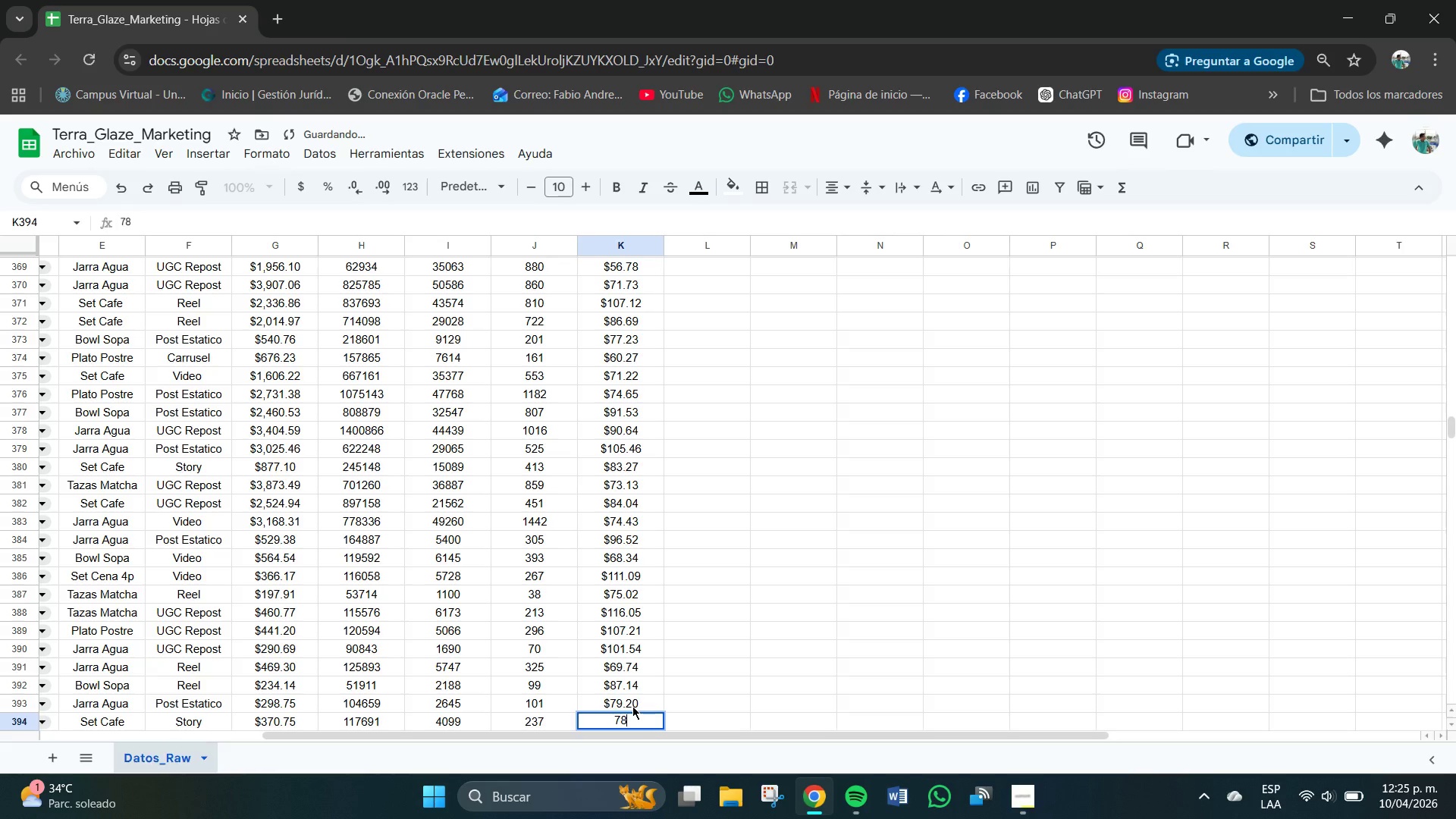 
key(NumpadDecimal)
 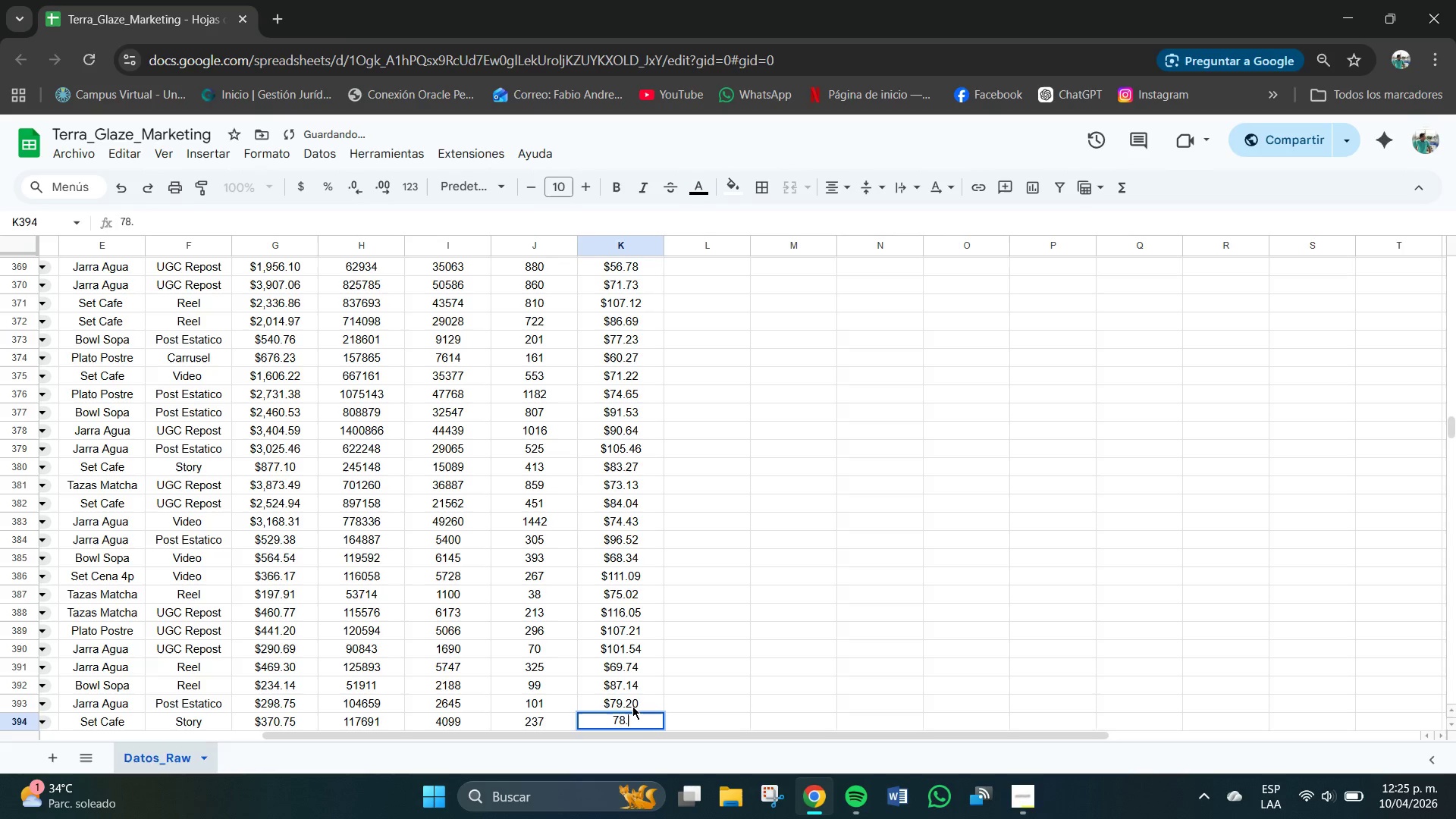 
key(Numpad8)
 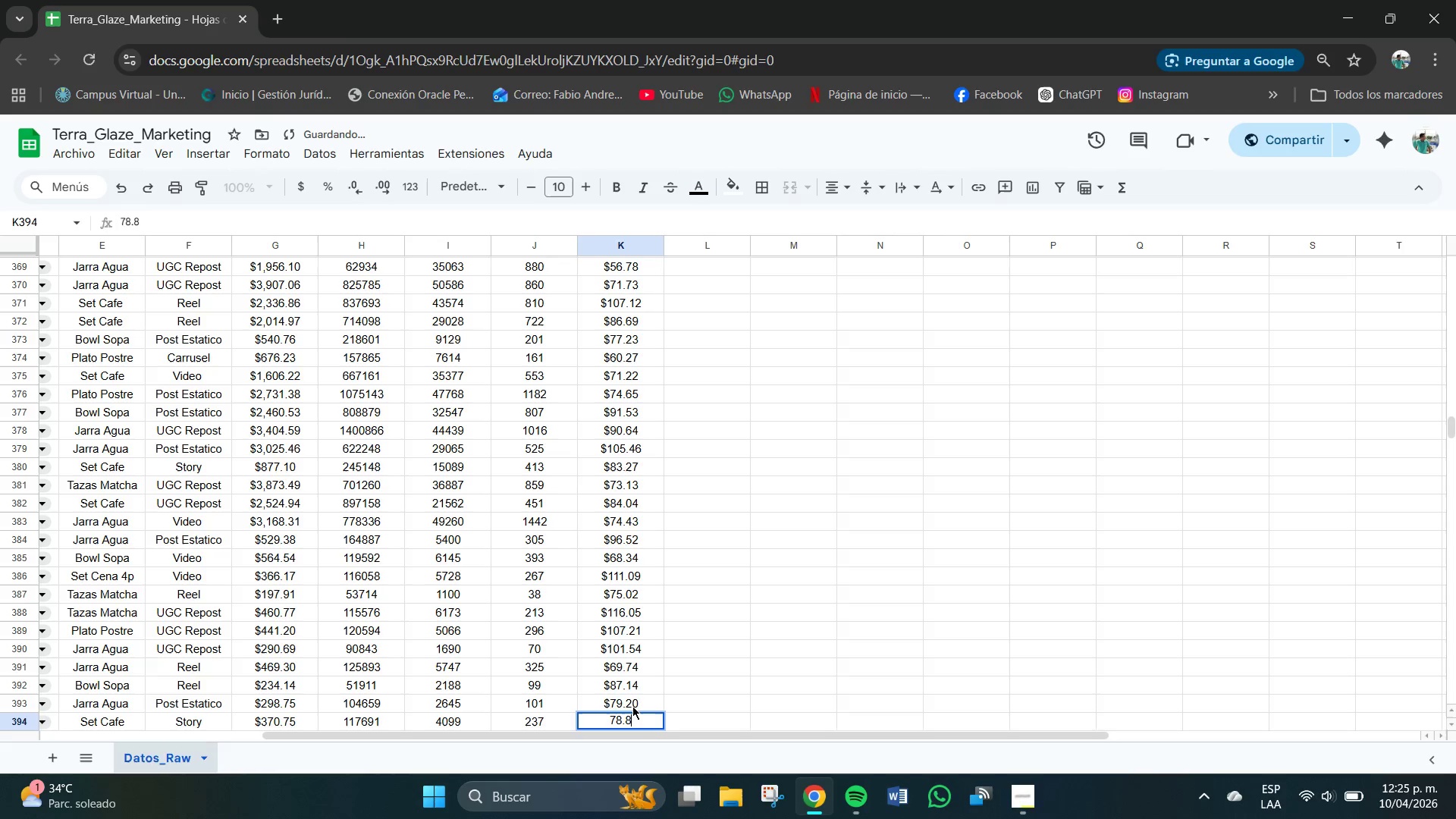 
key(Numpad7)
 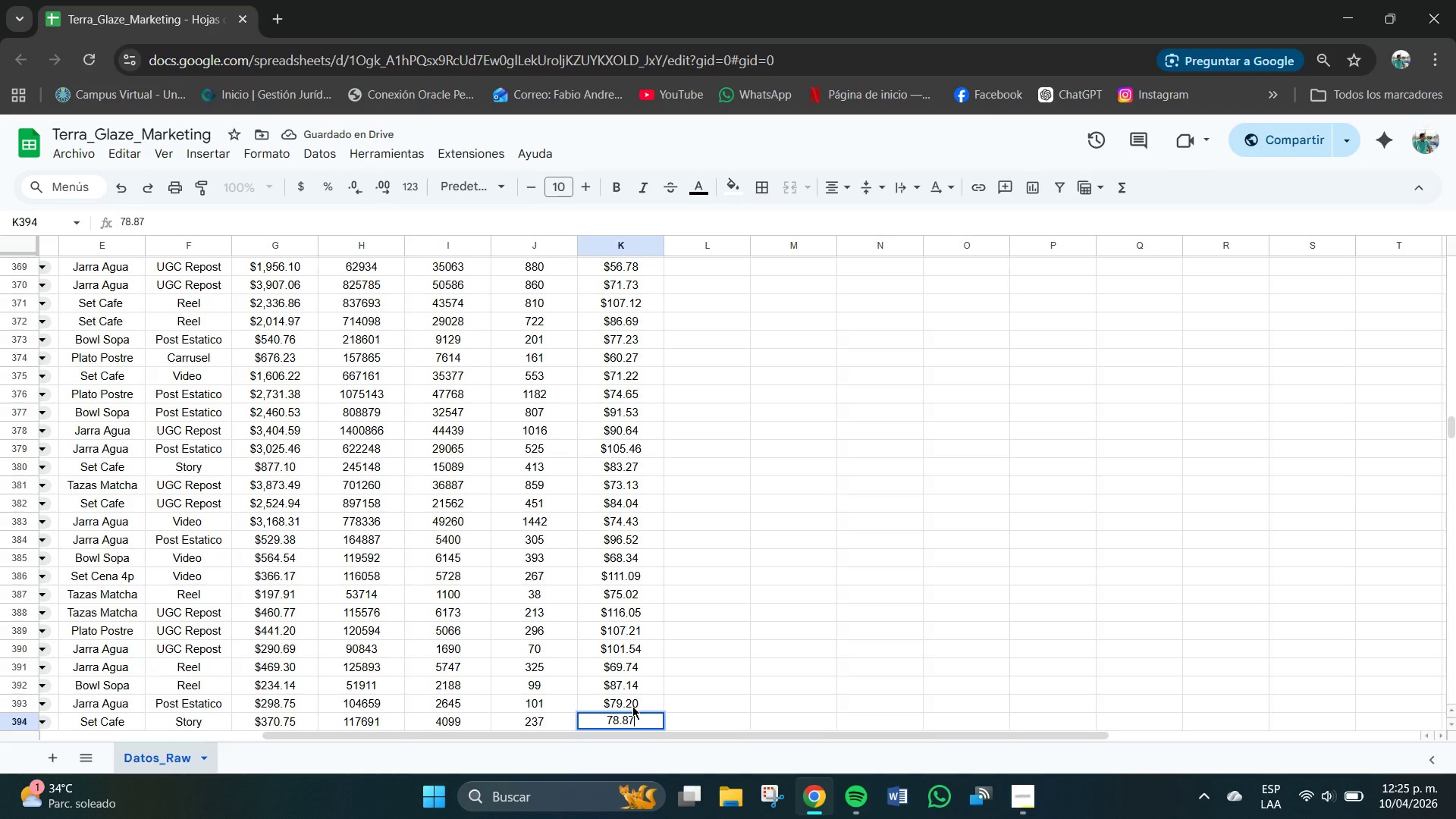 
key(NumpadEnter)
 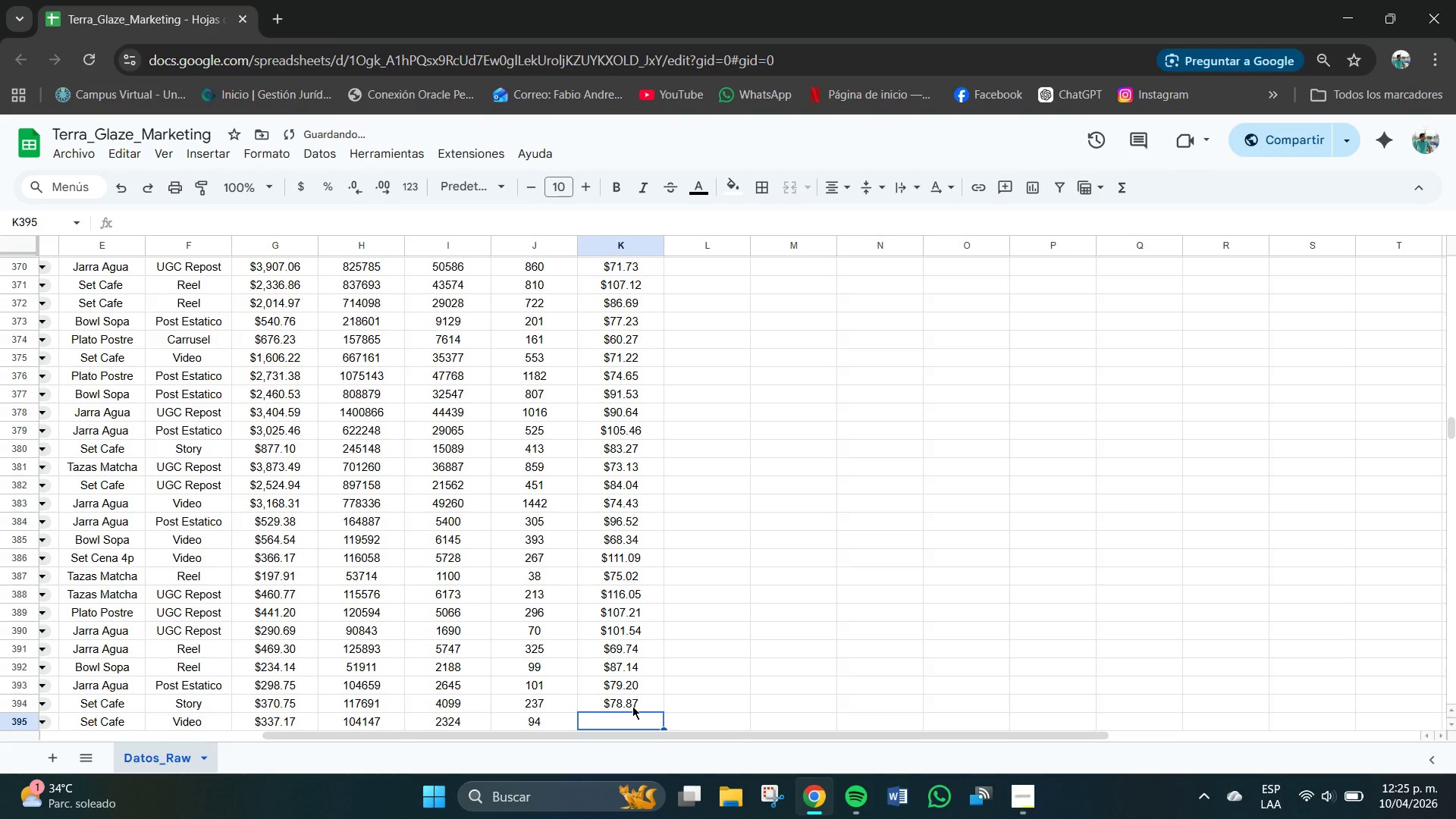 
key(Numpad7)
 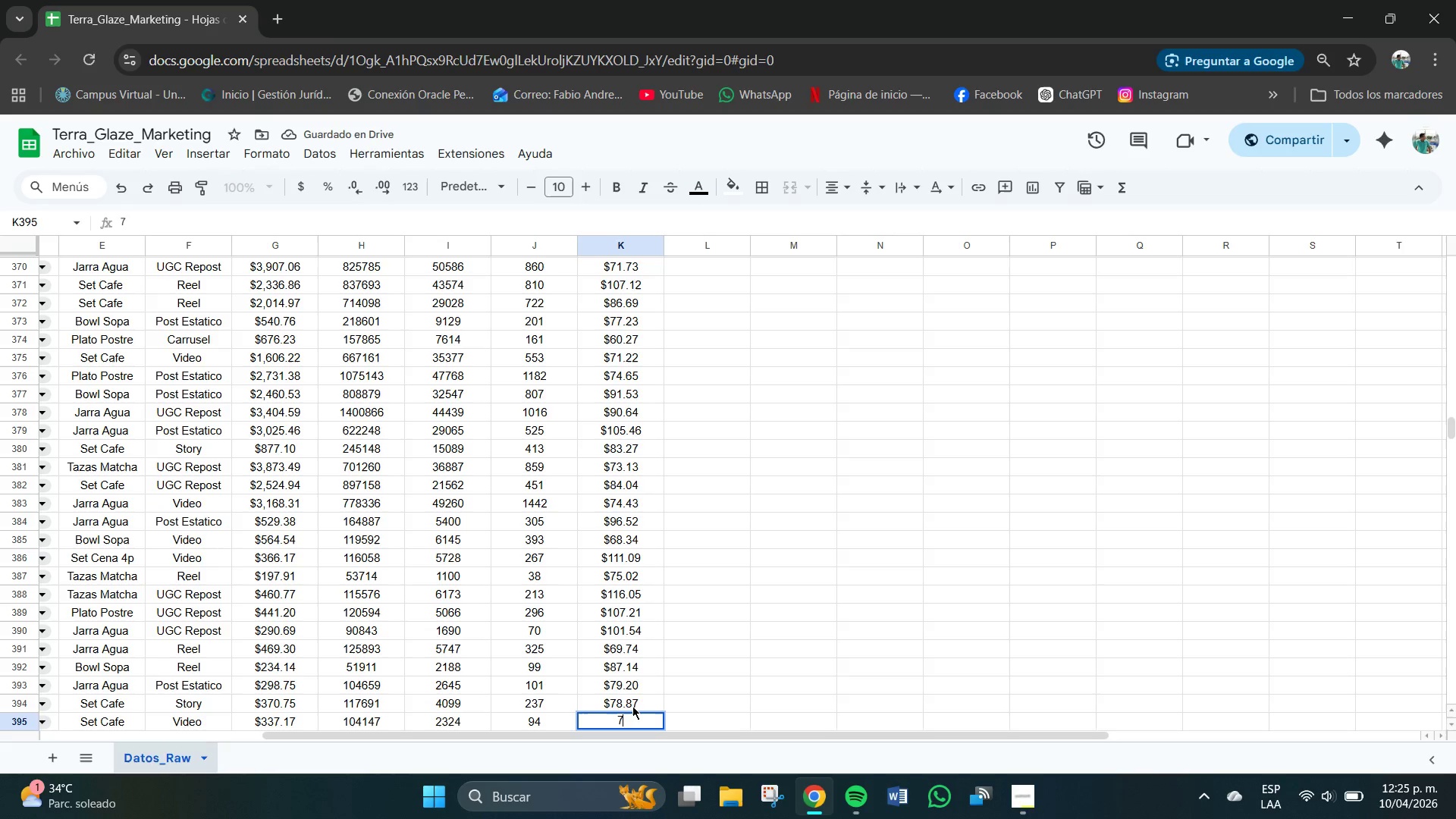 
key(Numpad1)
 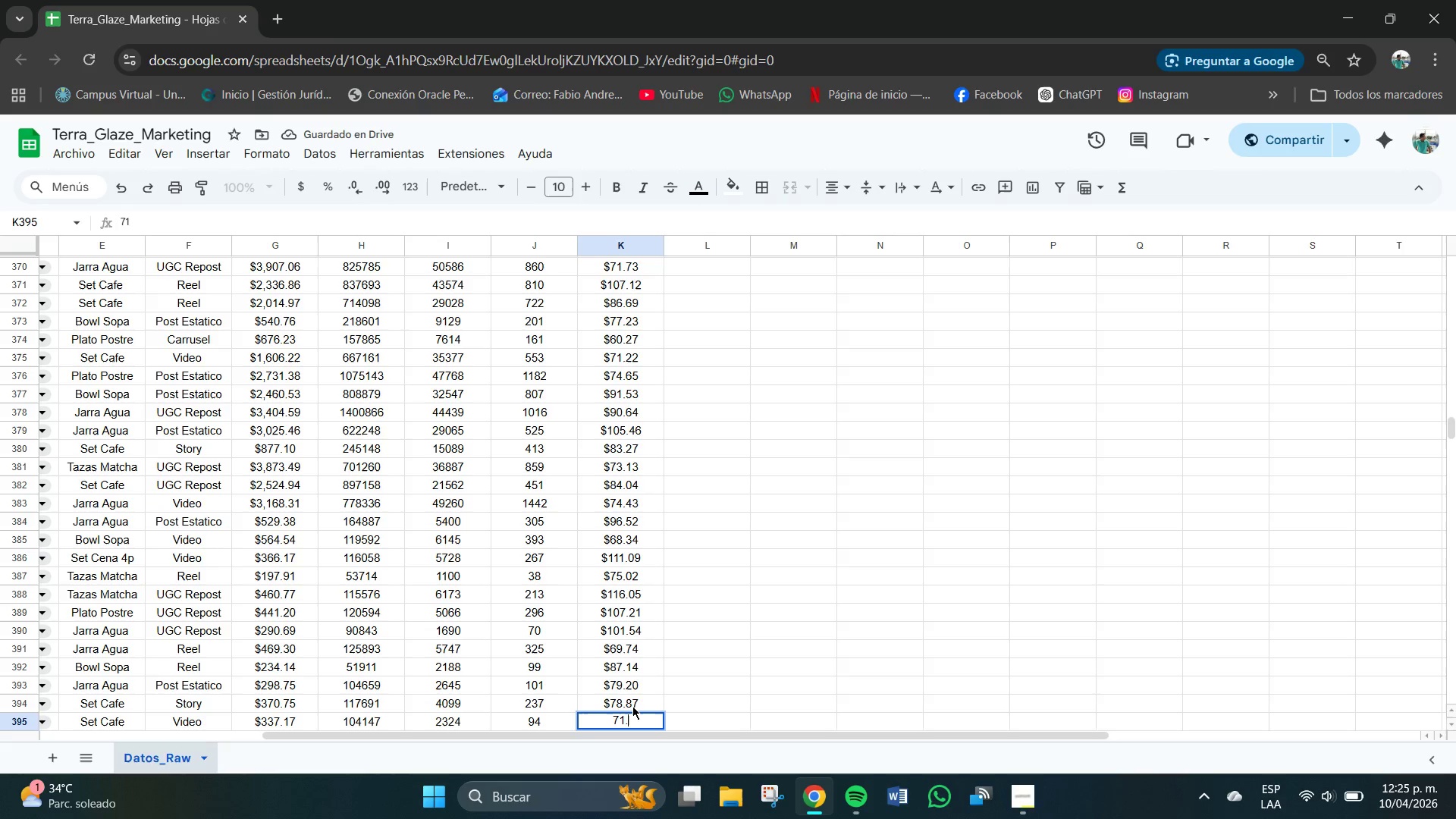 
key(NumpadDecimal)
 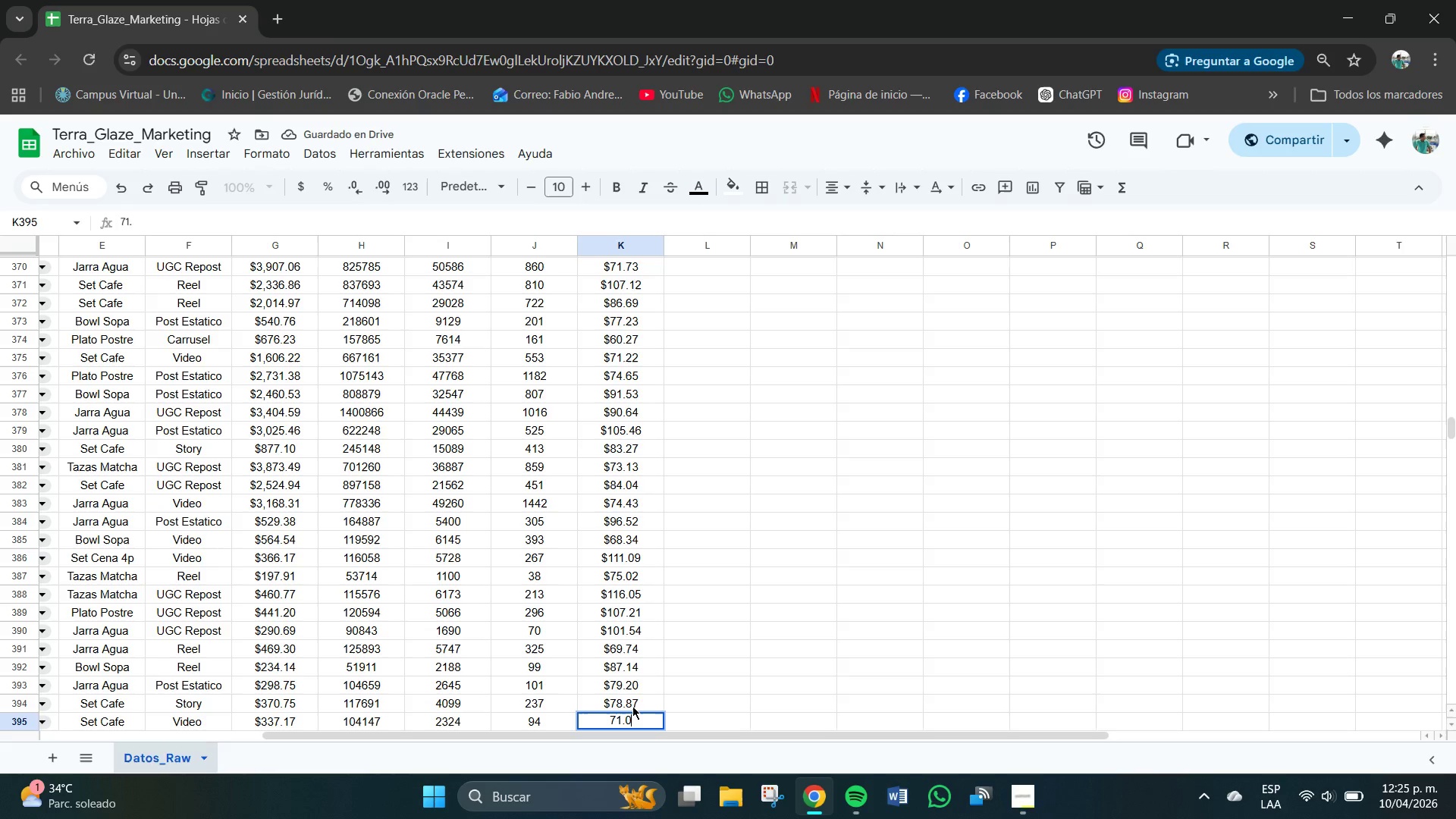 
key(Numpad0)
 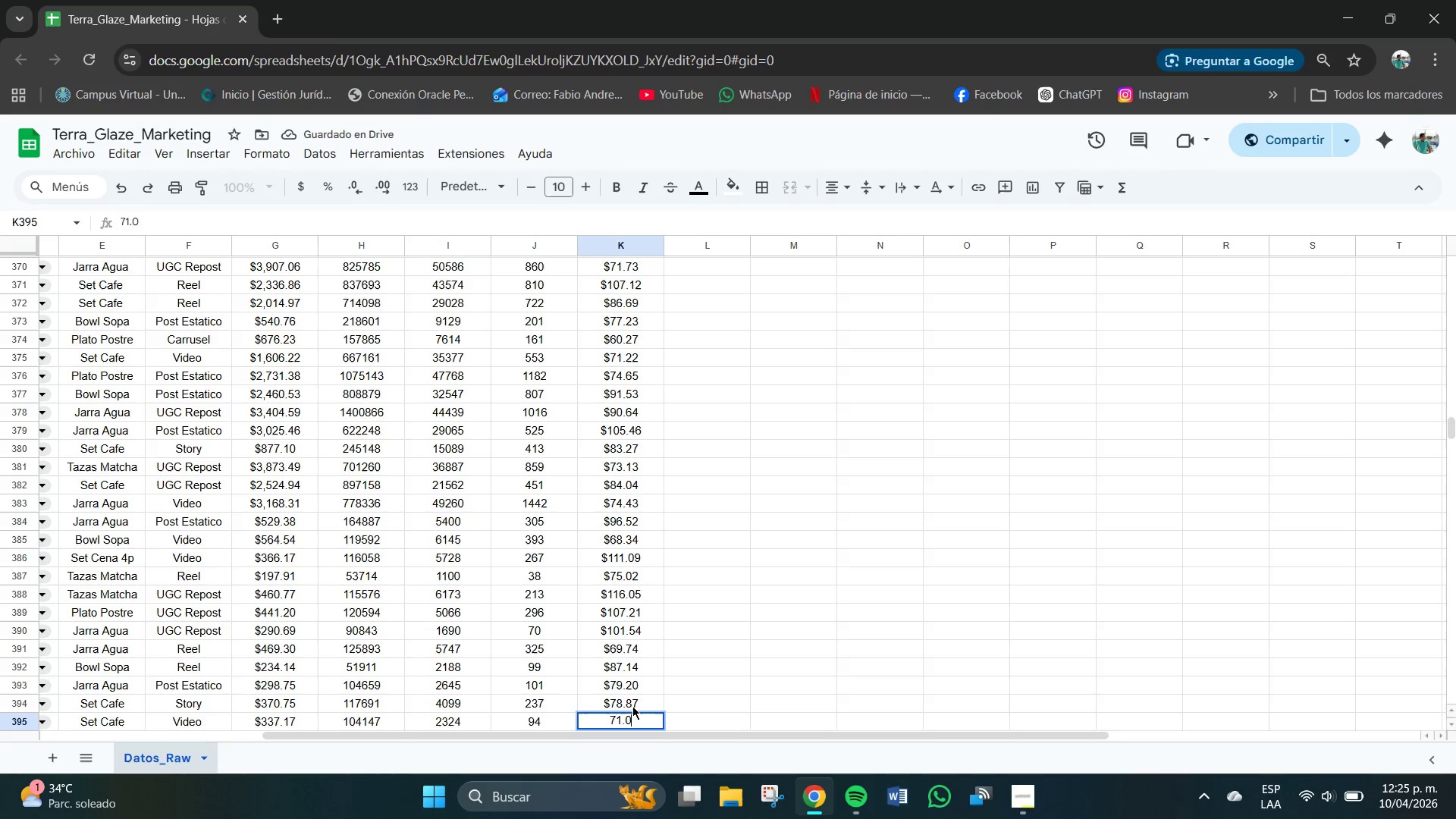 
key(Numpad0)
 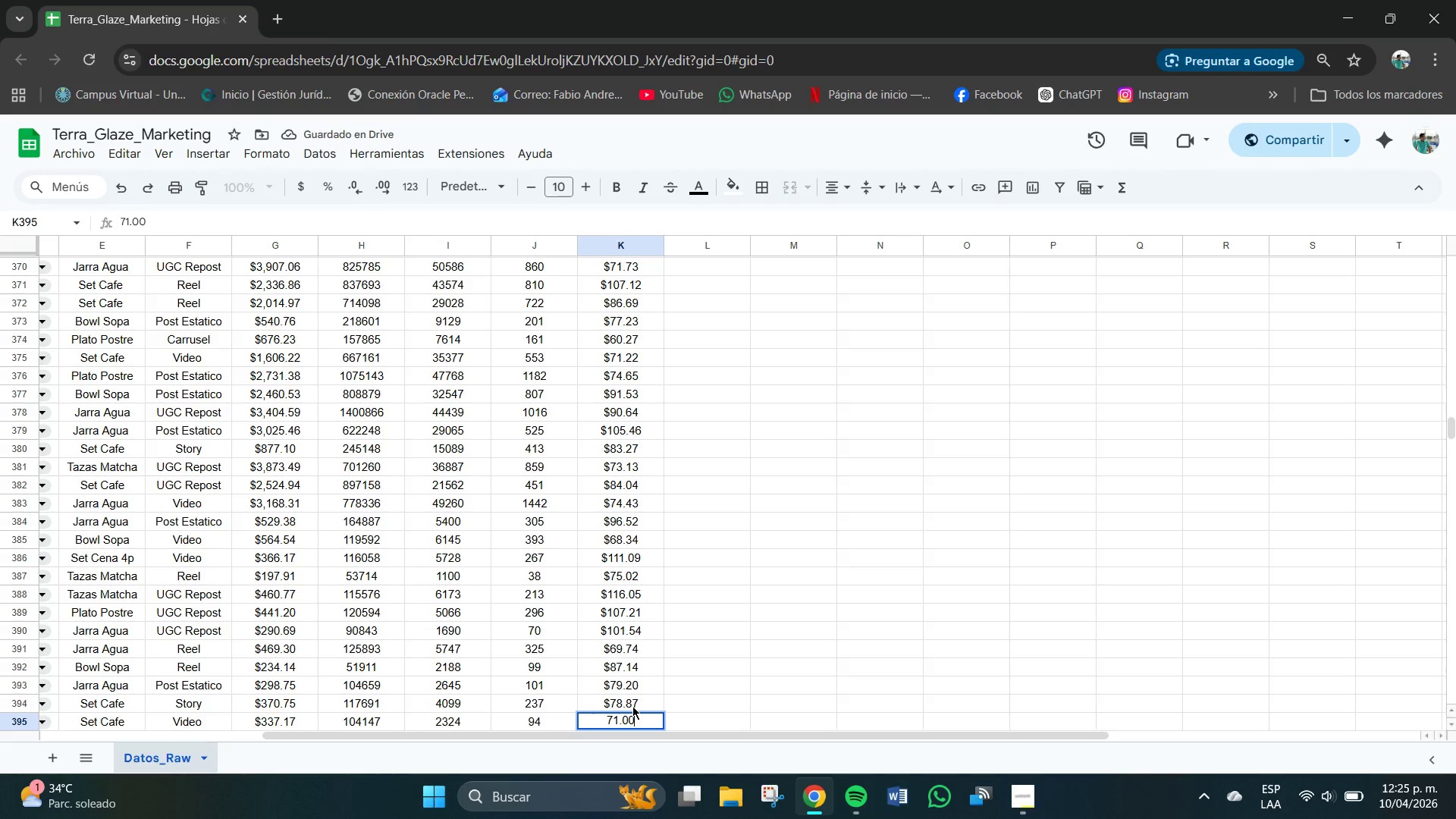 
key(NumpadEnter)
 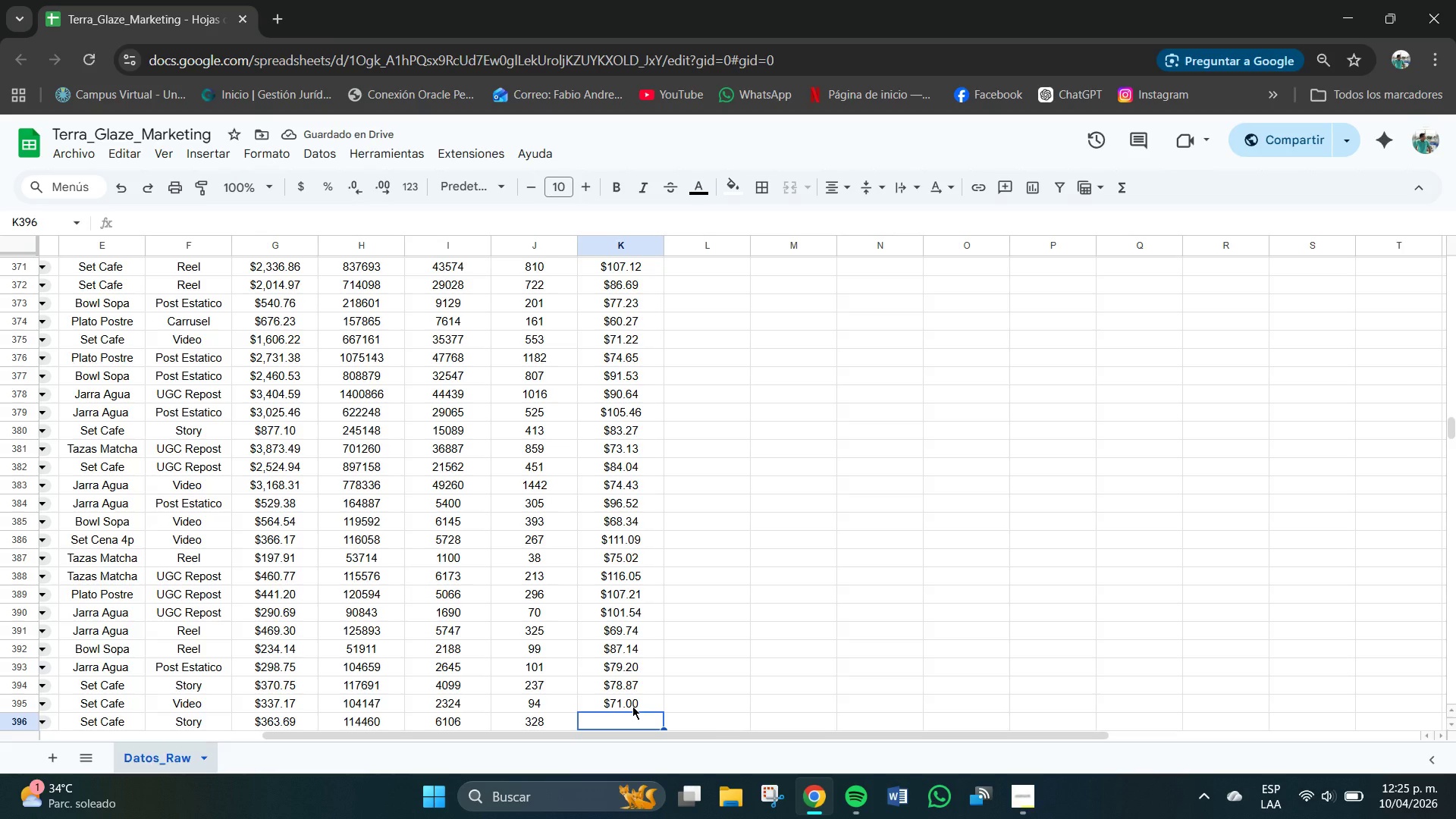 
wait(9.78)
 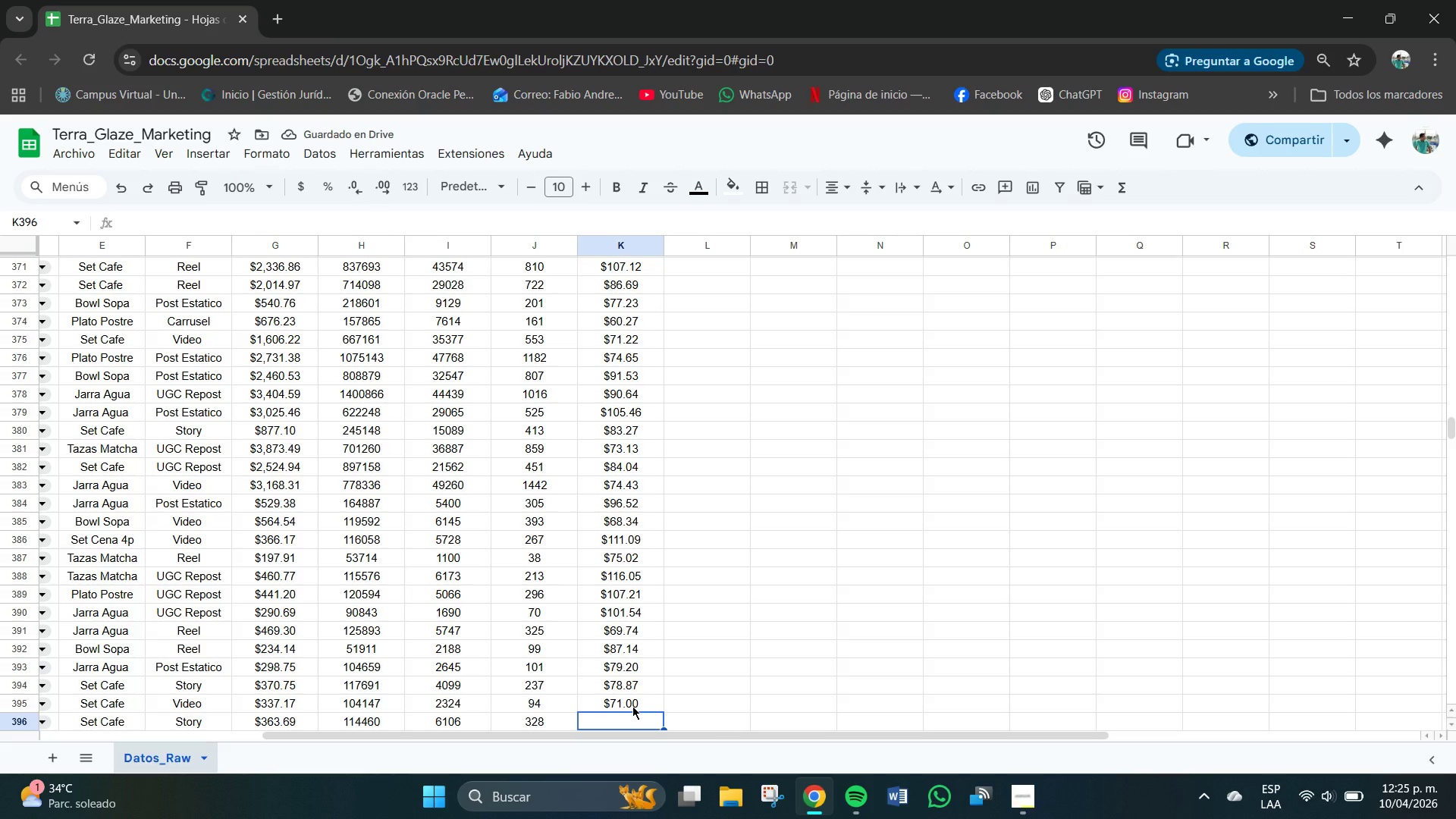 
key(Numpad6)
 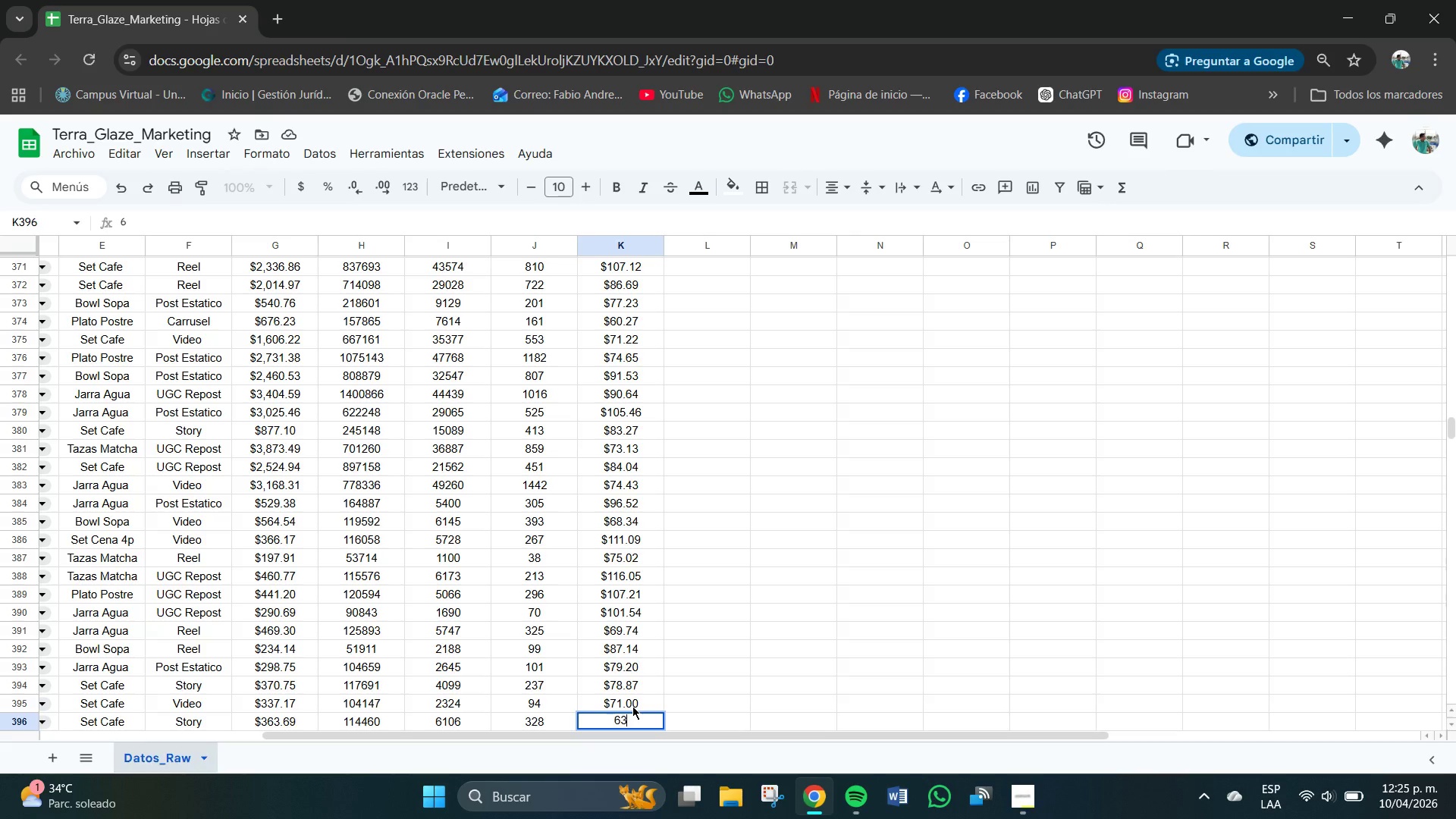 
key(Numpad3)
 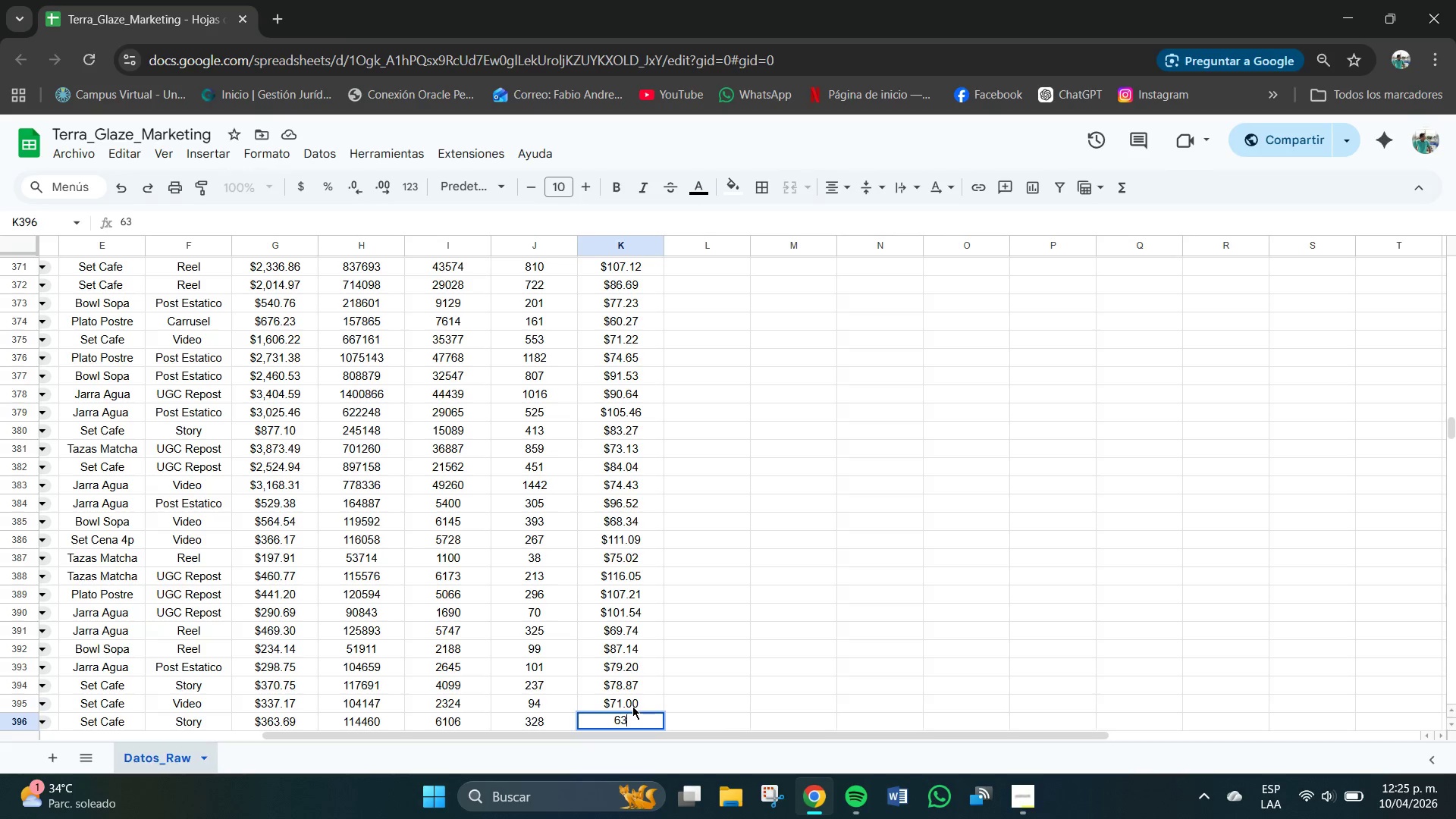 
key(NumpadDecimal)
 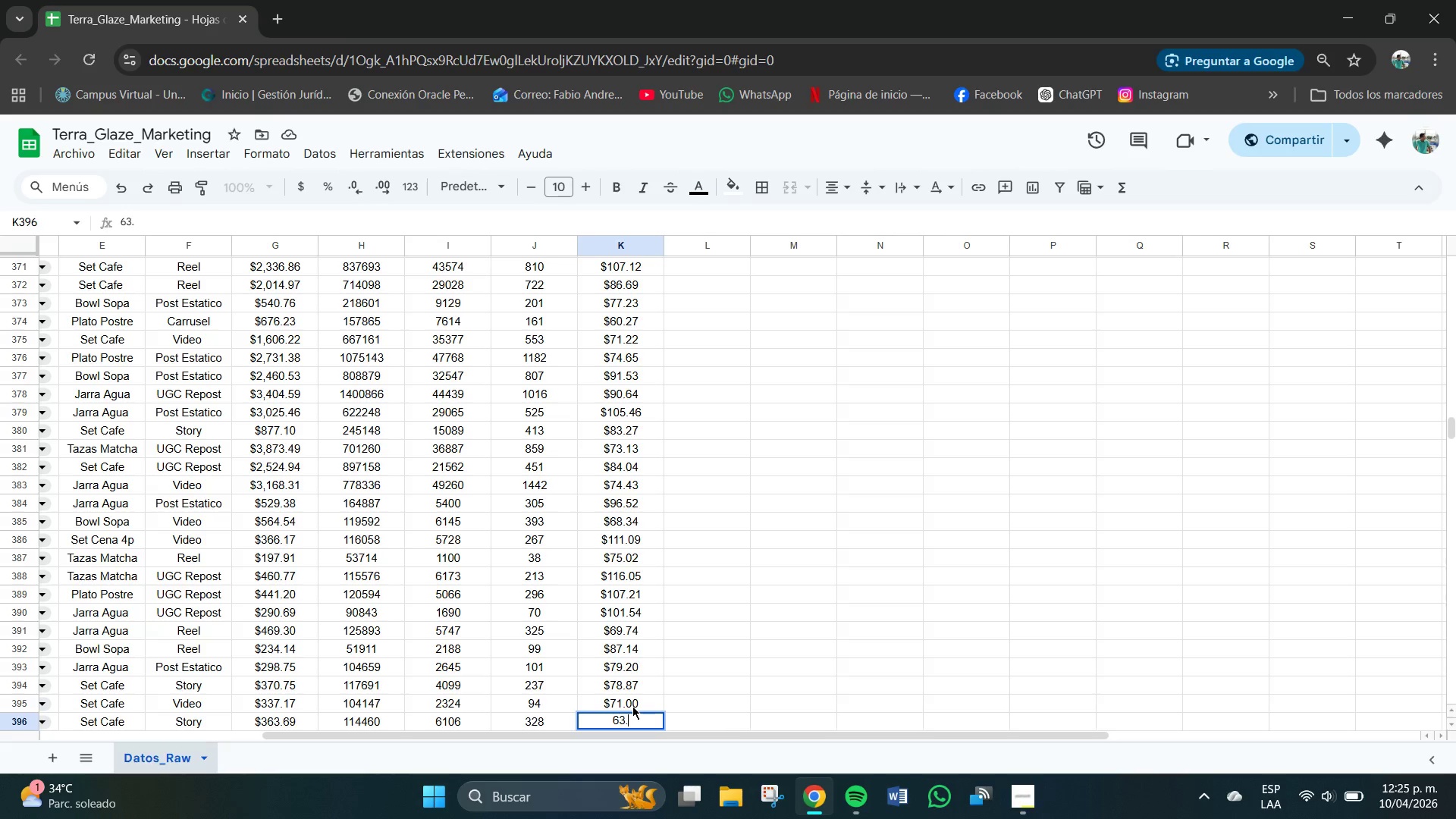 
key(Numpad6)
 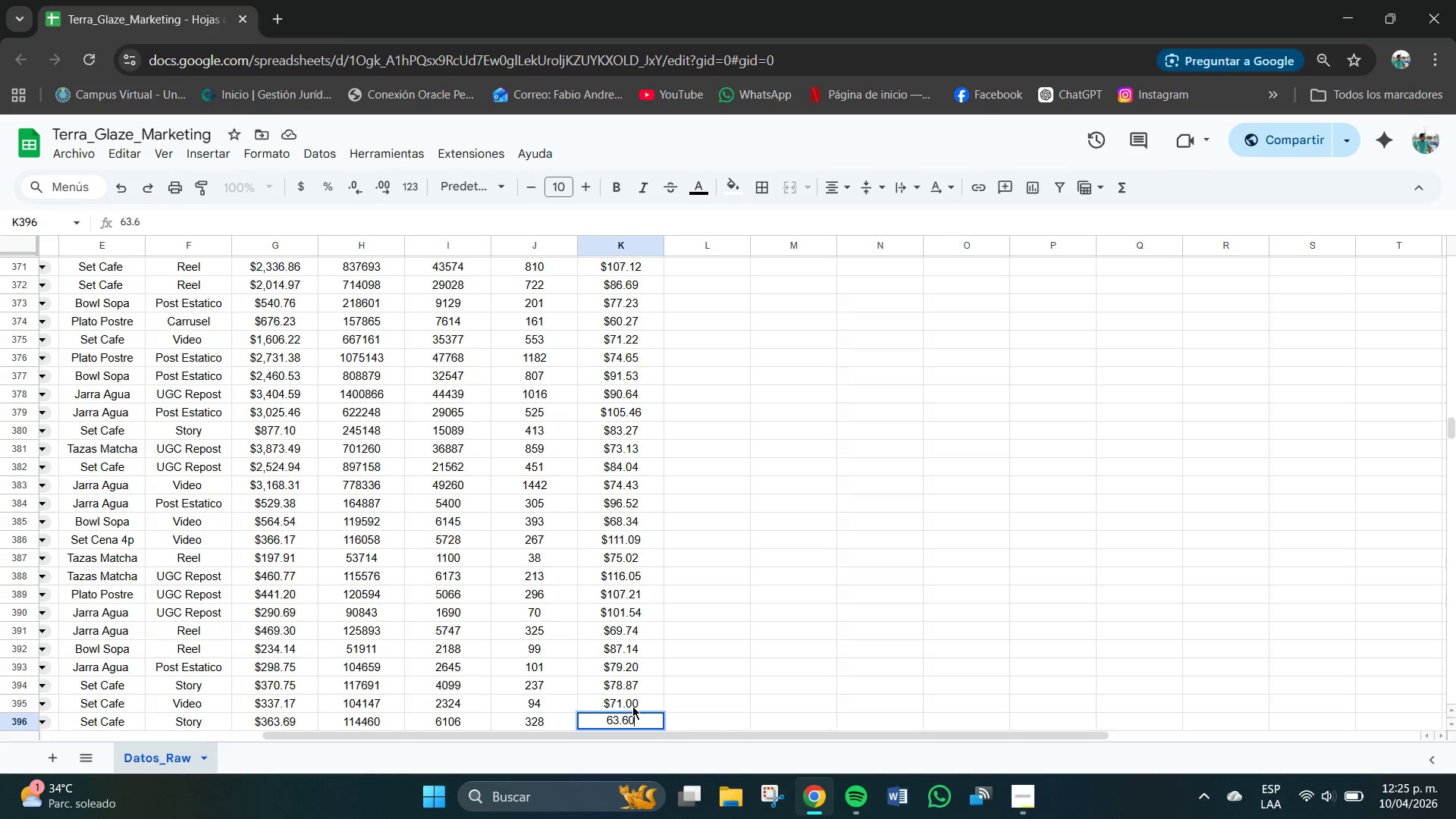 
key(Numpad0)
 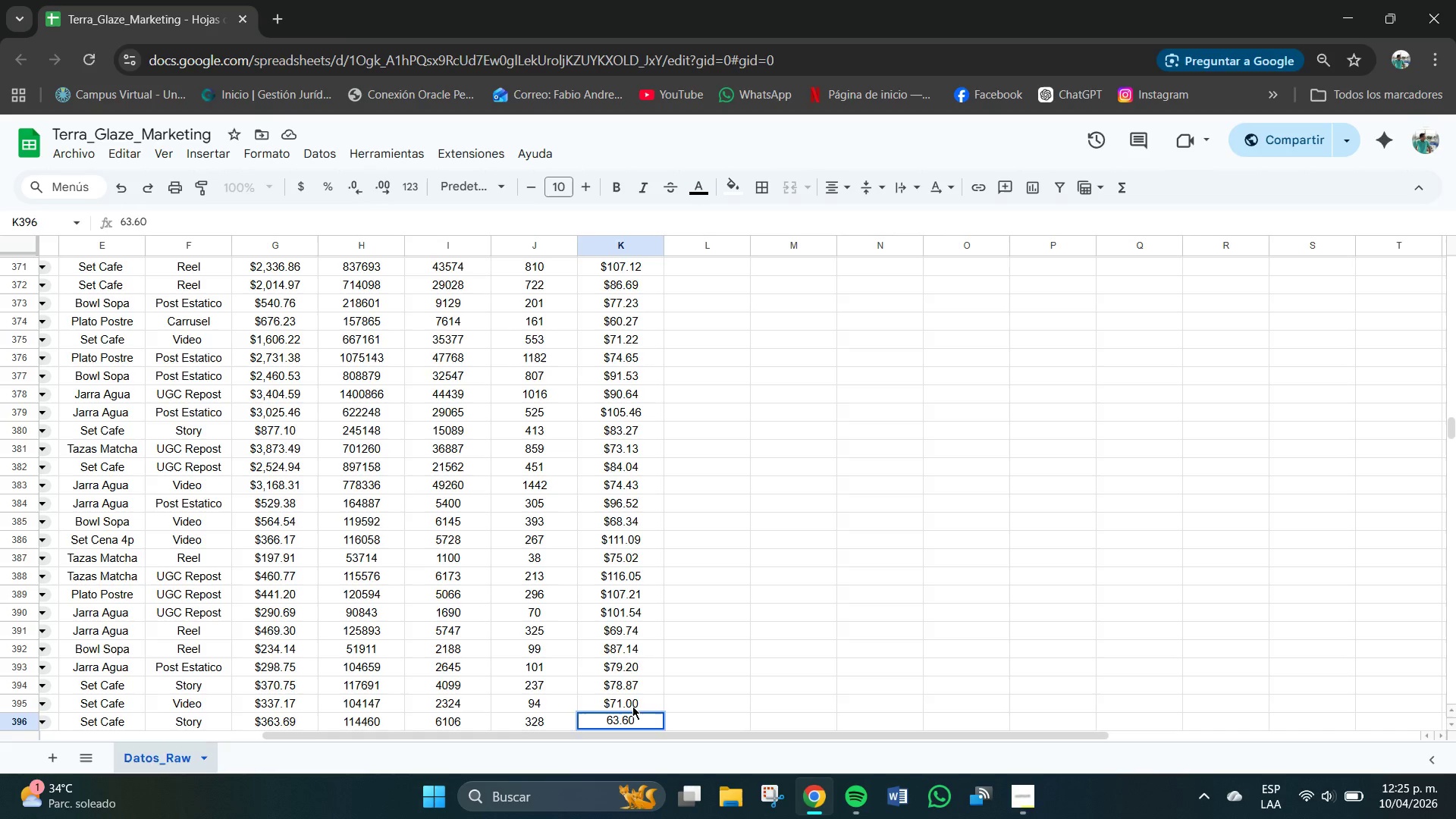 
key(NumpadEnter)
 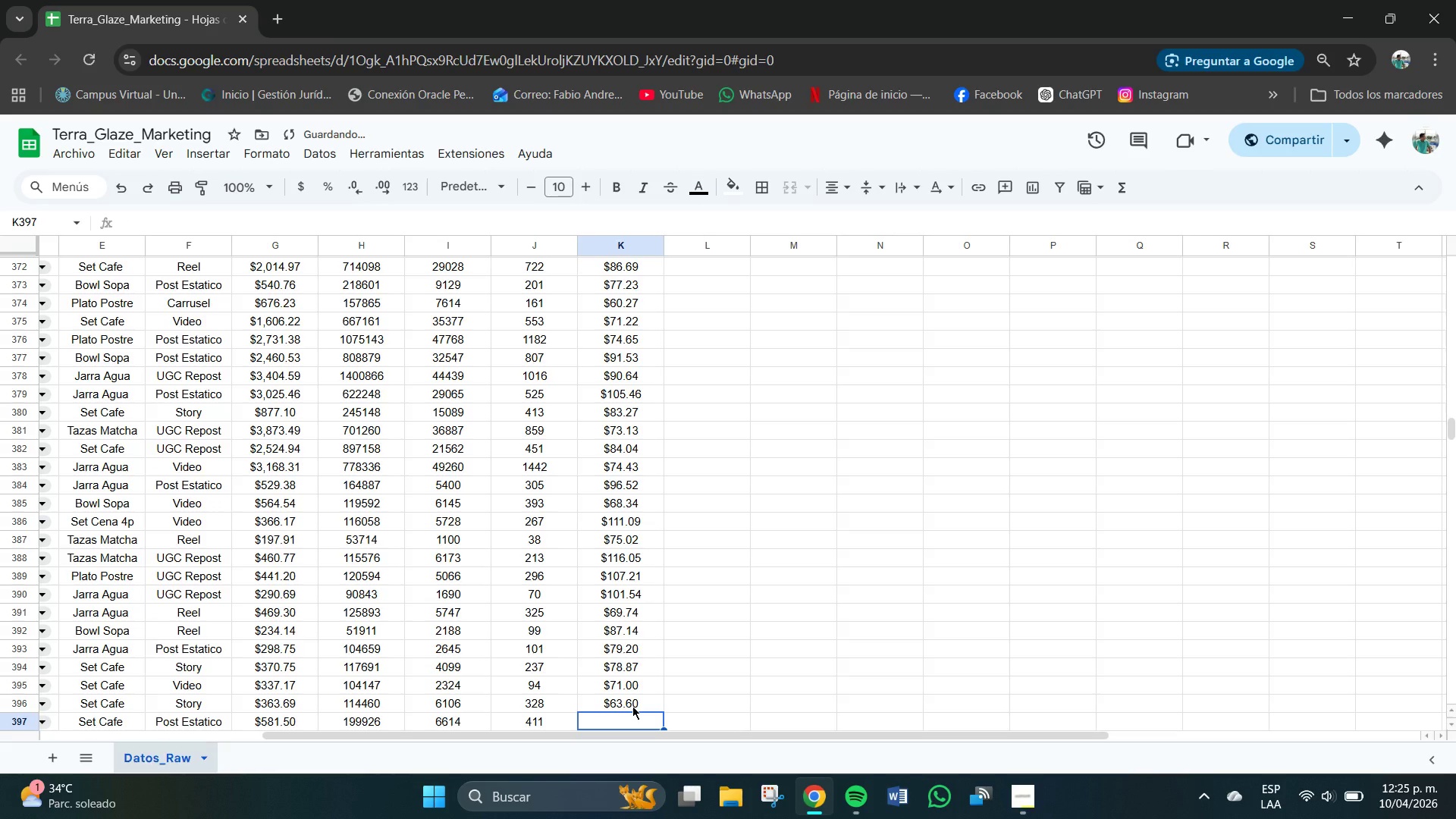 
key(Numpad1)
 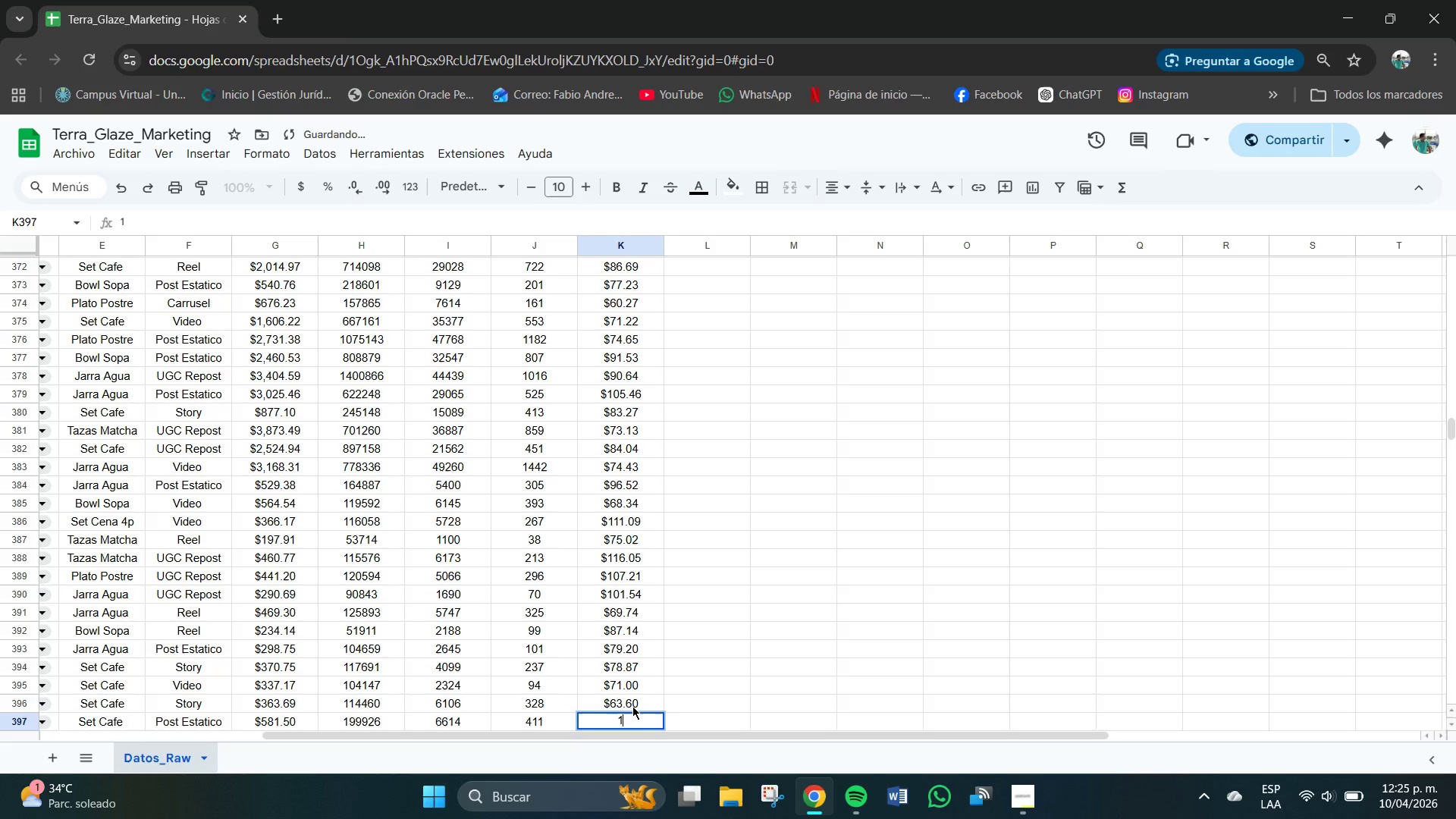 
key(Numpad2)
 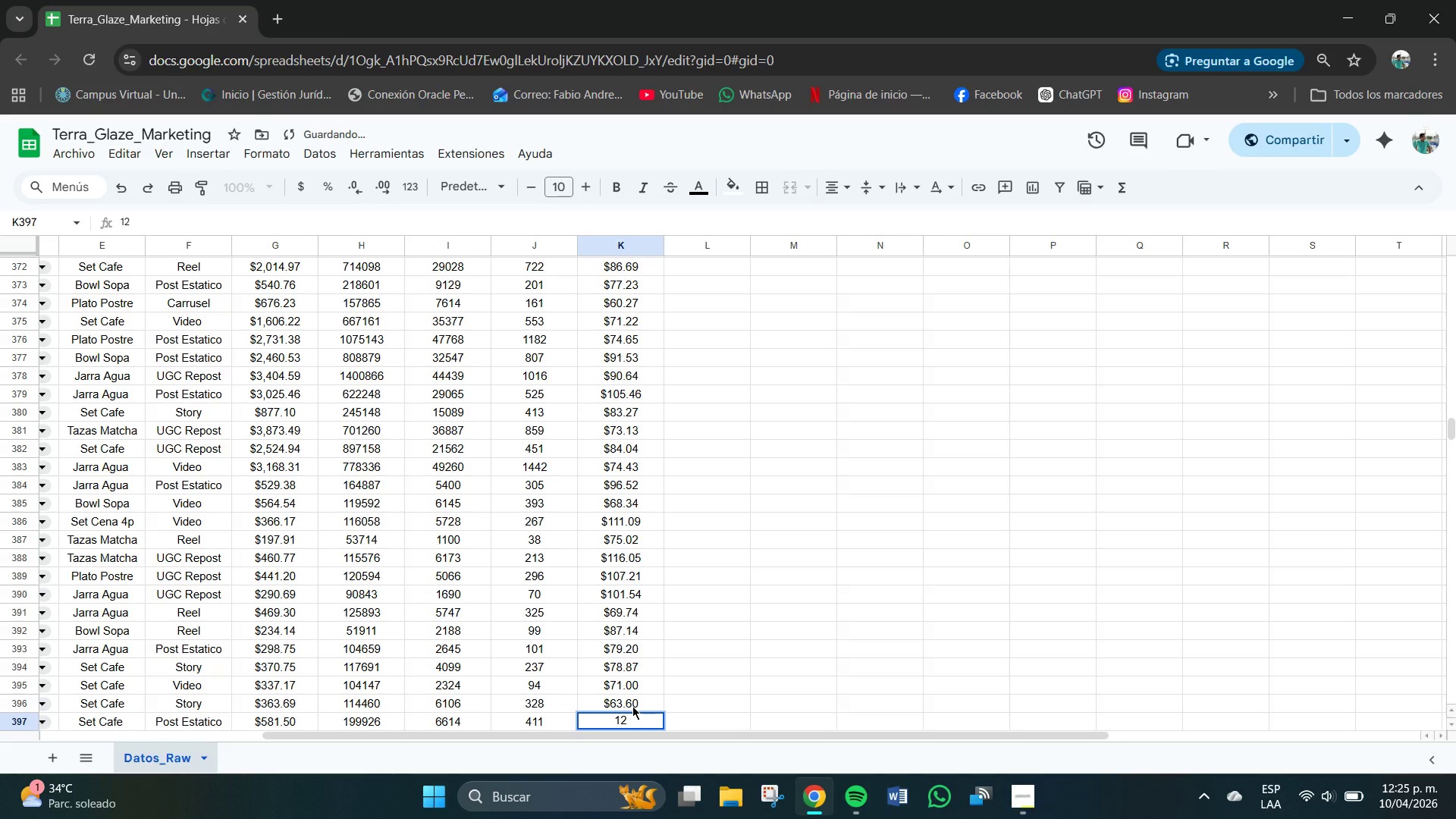 
key(Numpad5)
 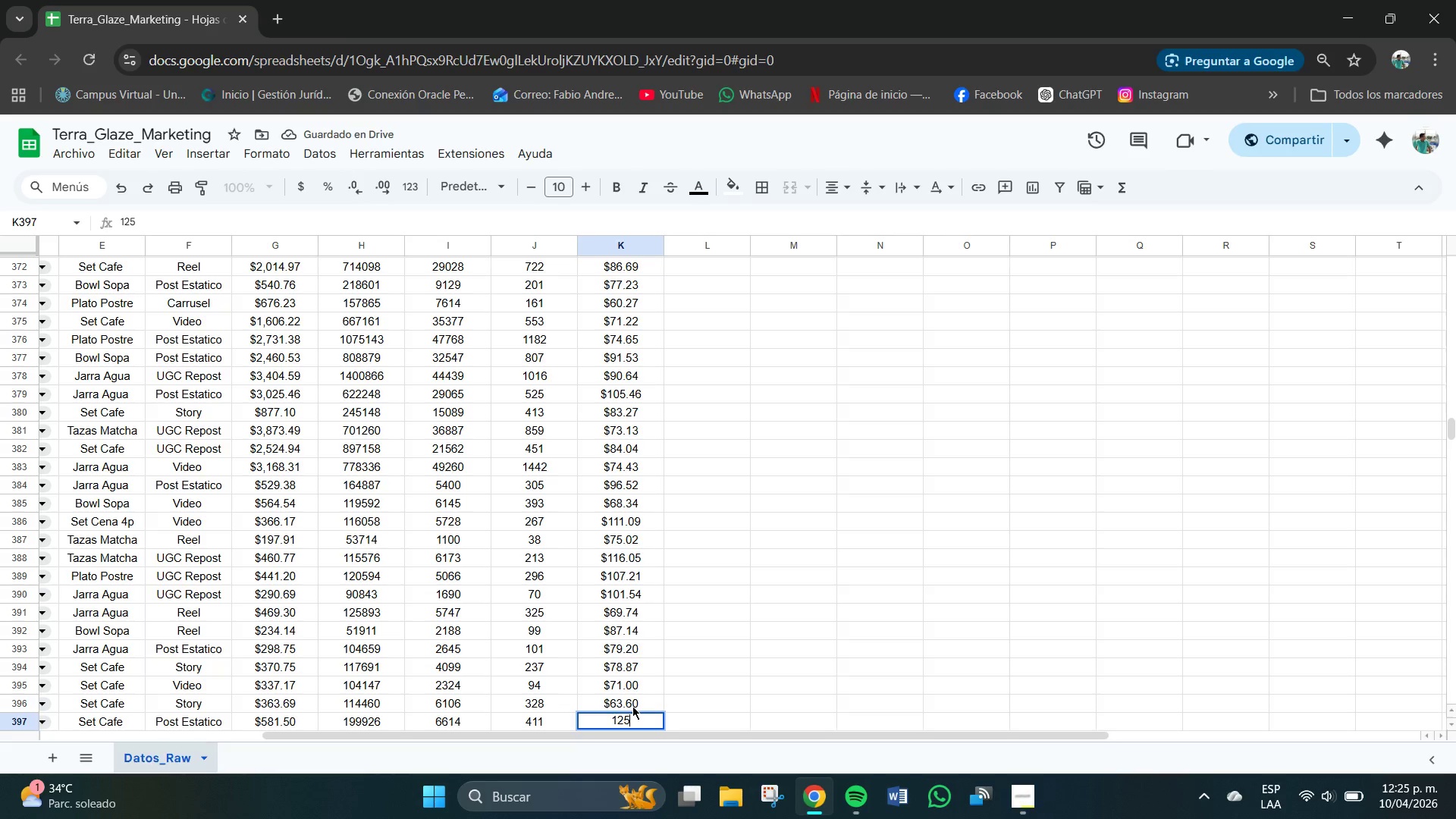 
key(NumpadDecimal)
 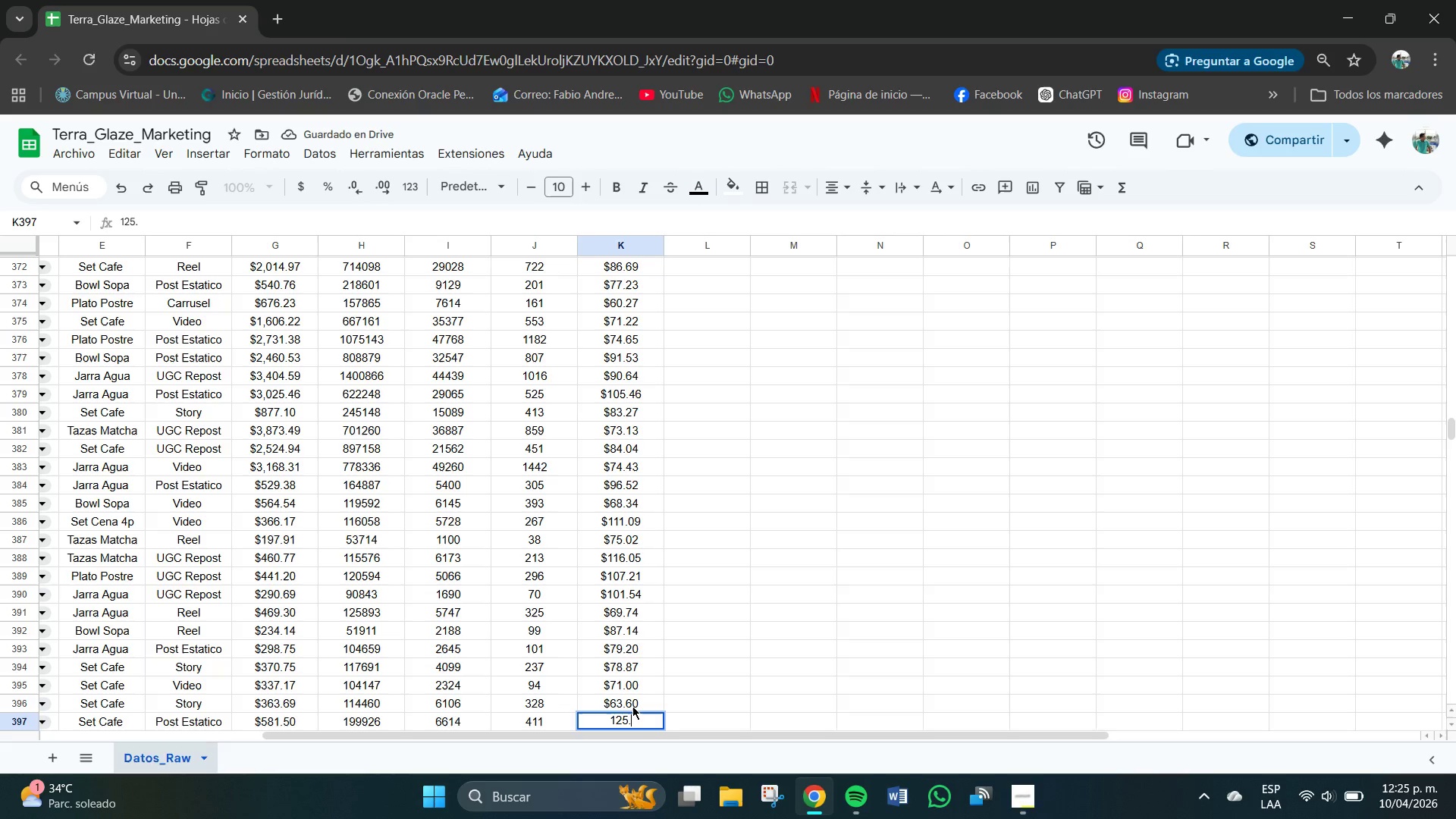 
key(Numpad5)
 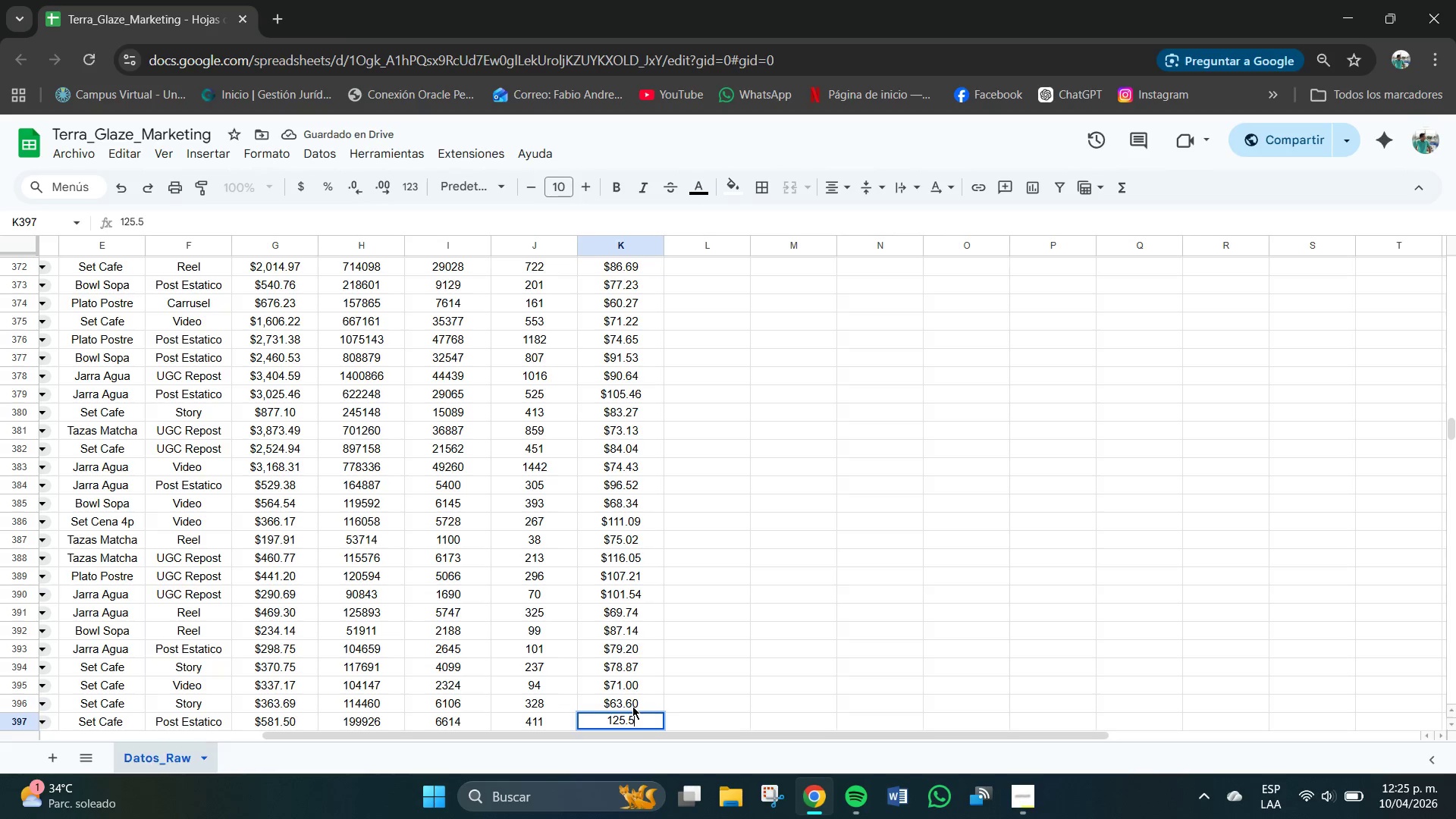 
key(Numpad7)
 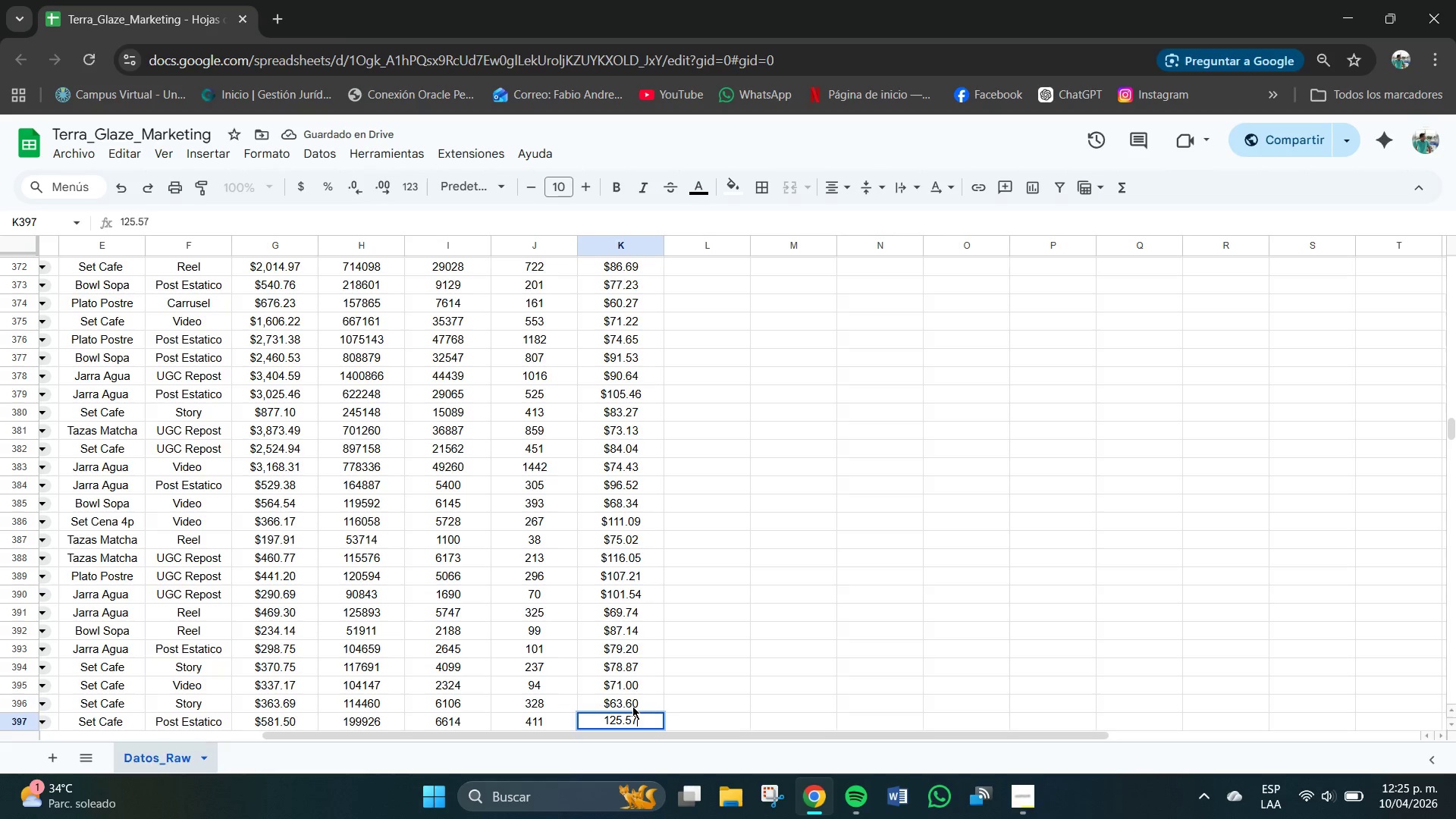 
key(NumpadEnter)
 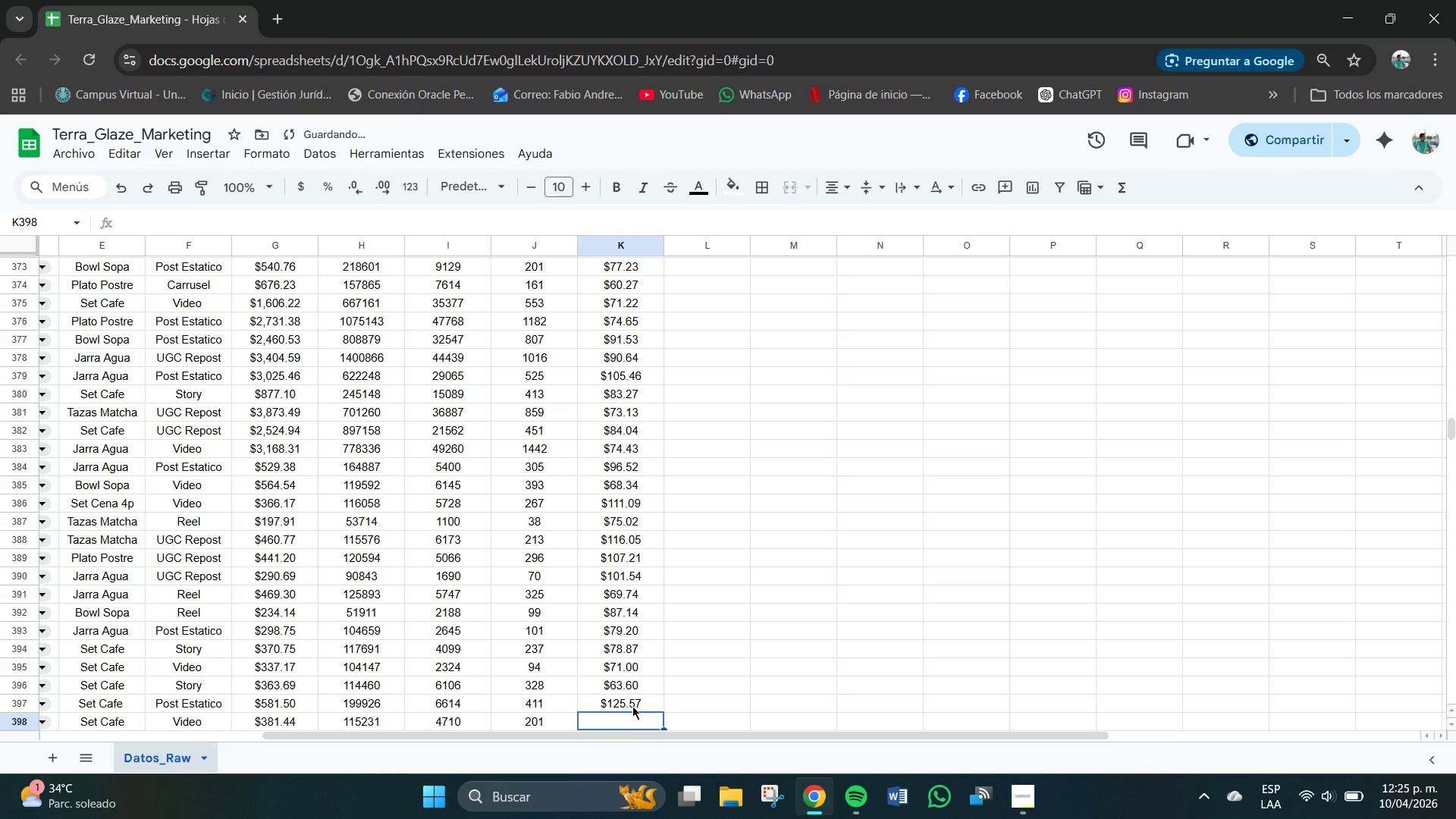 
key(Numpad1)
 